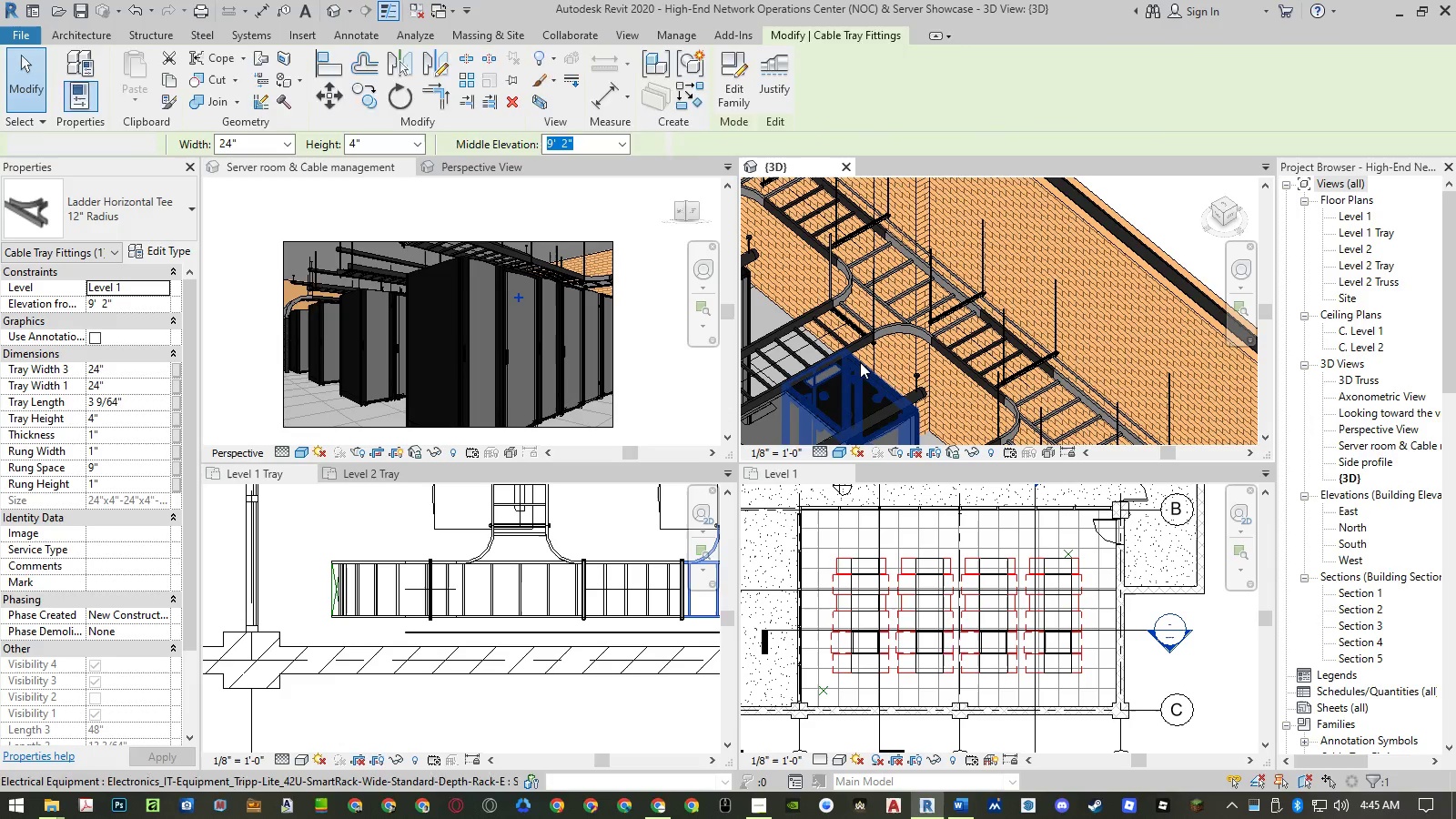 
key(Escape)
 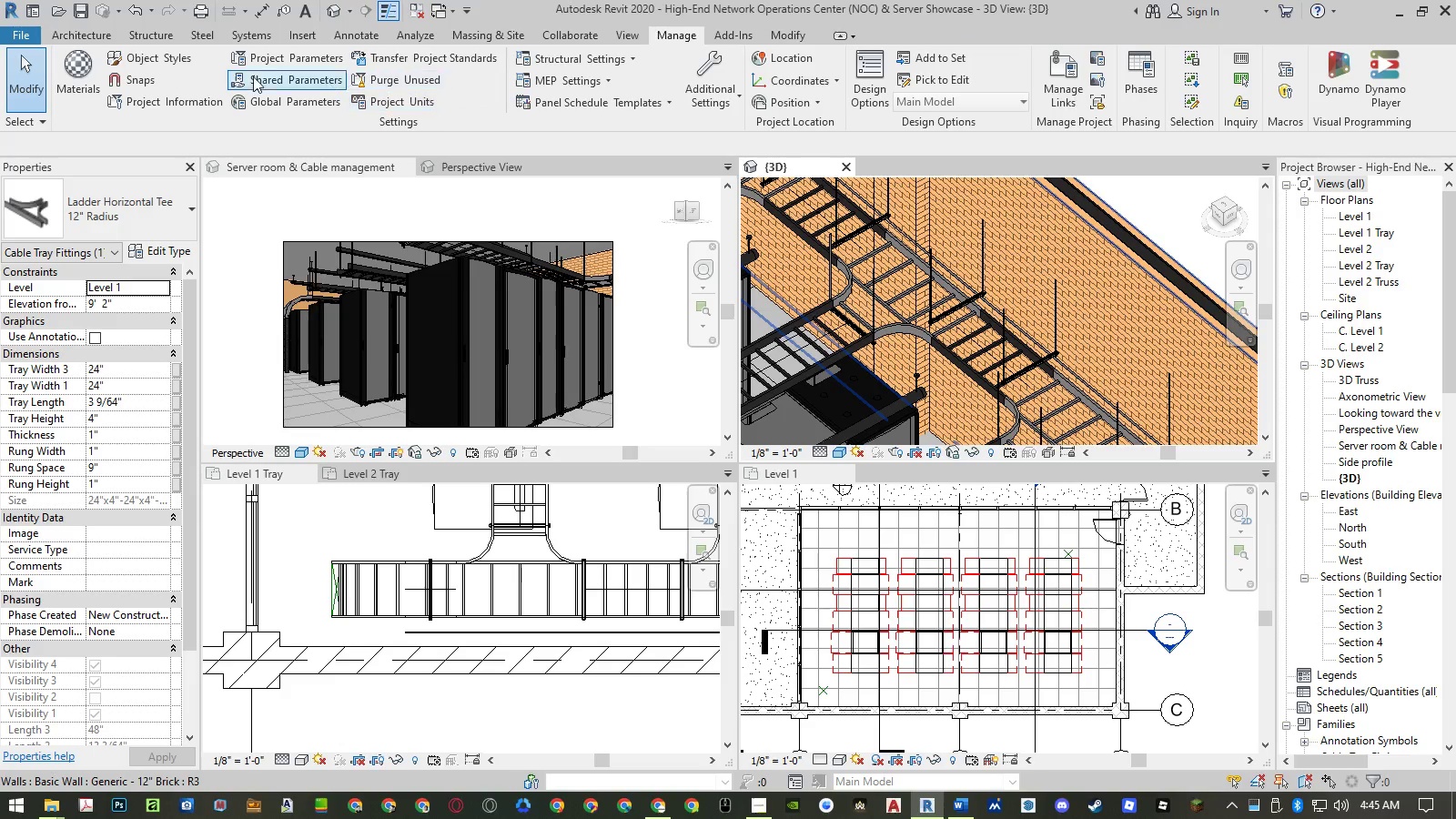 
left_click([199, 70])
 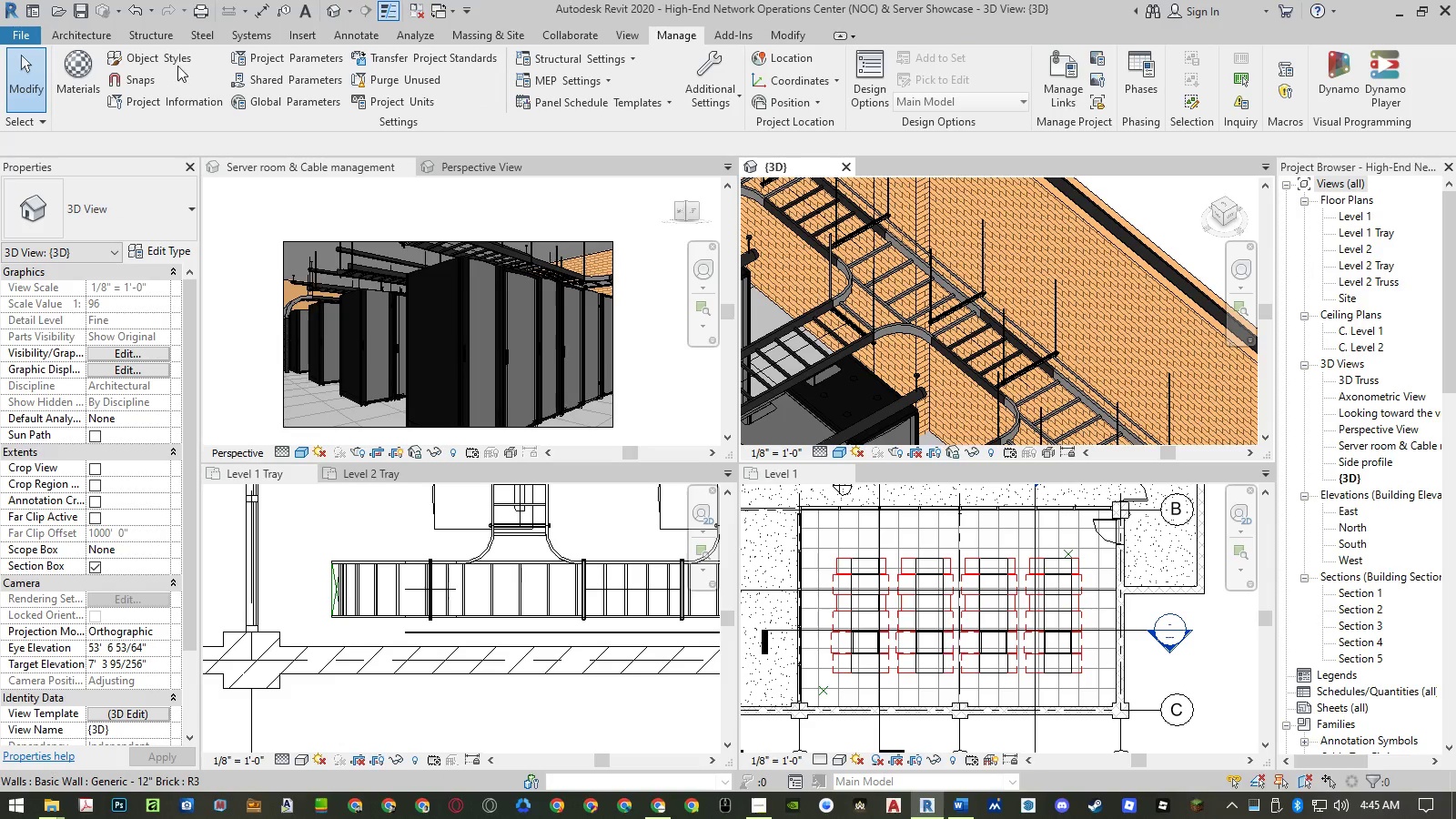 
left_click([174, 57])
 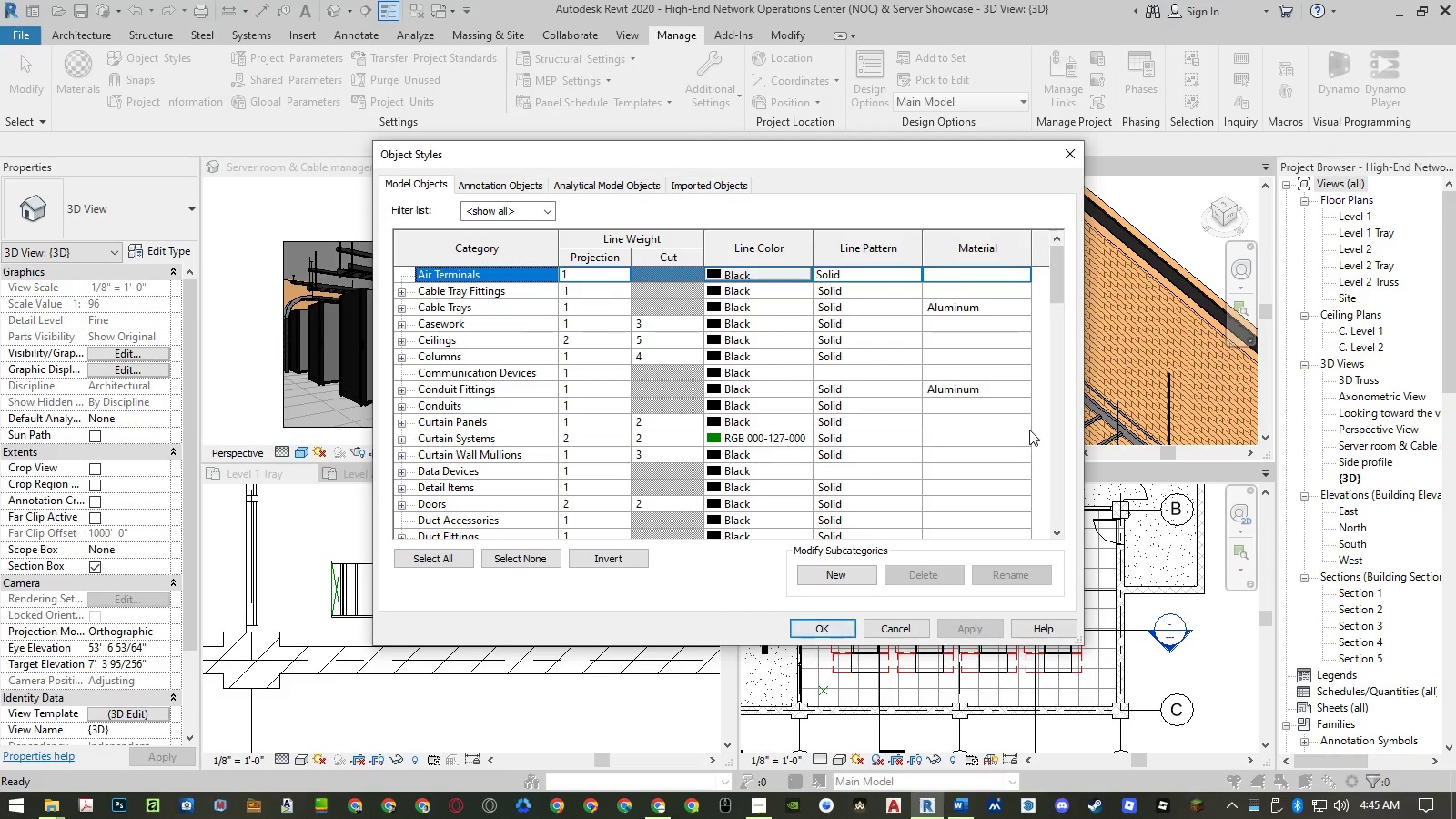 
left_click([1004, 391])
 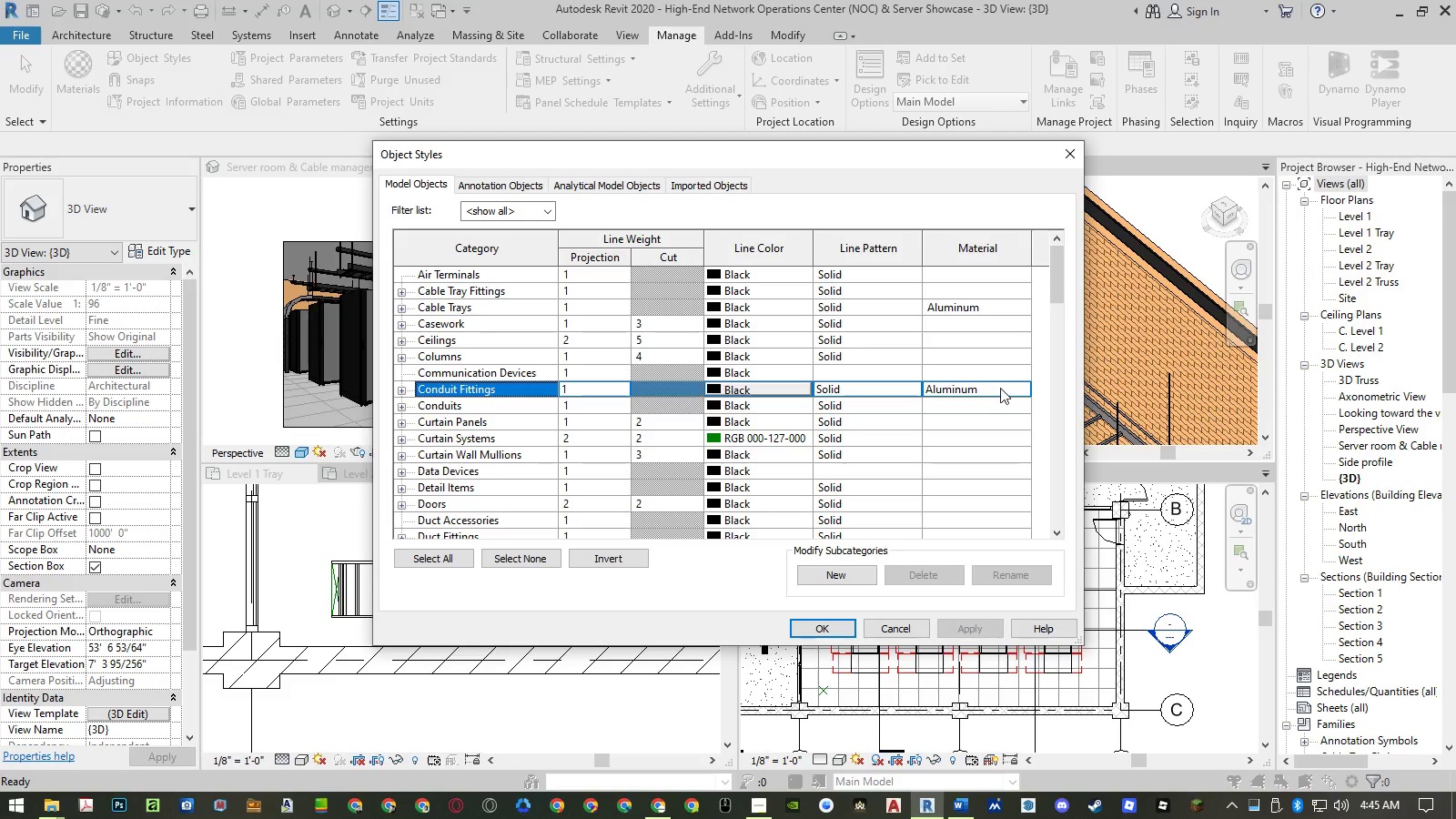 
left_click([999, 387])
 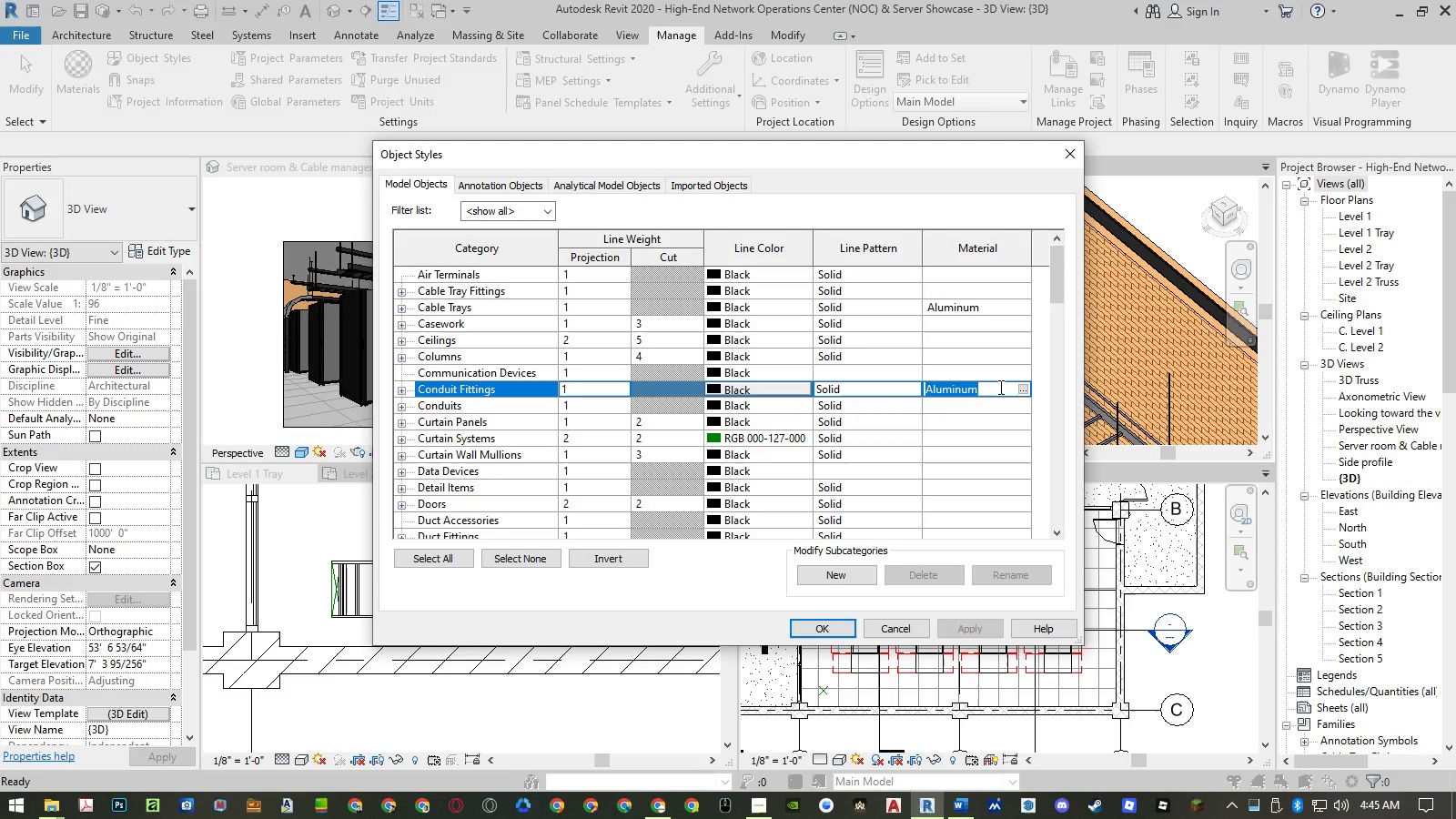 
key(Backspace)
 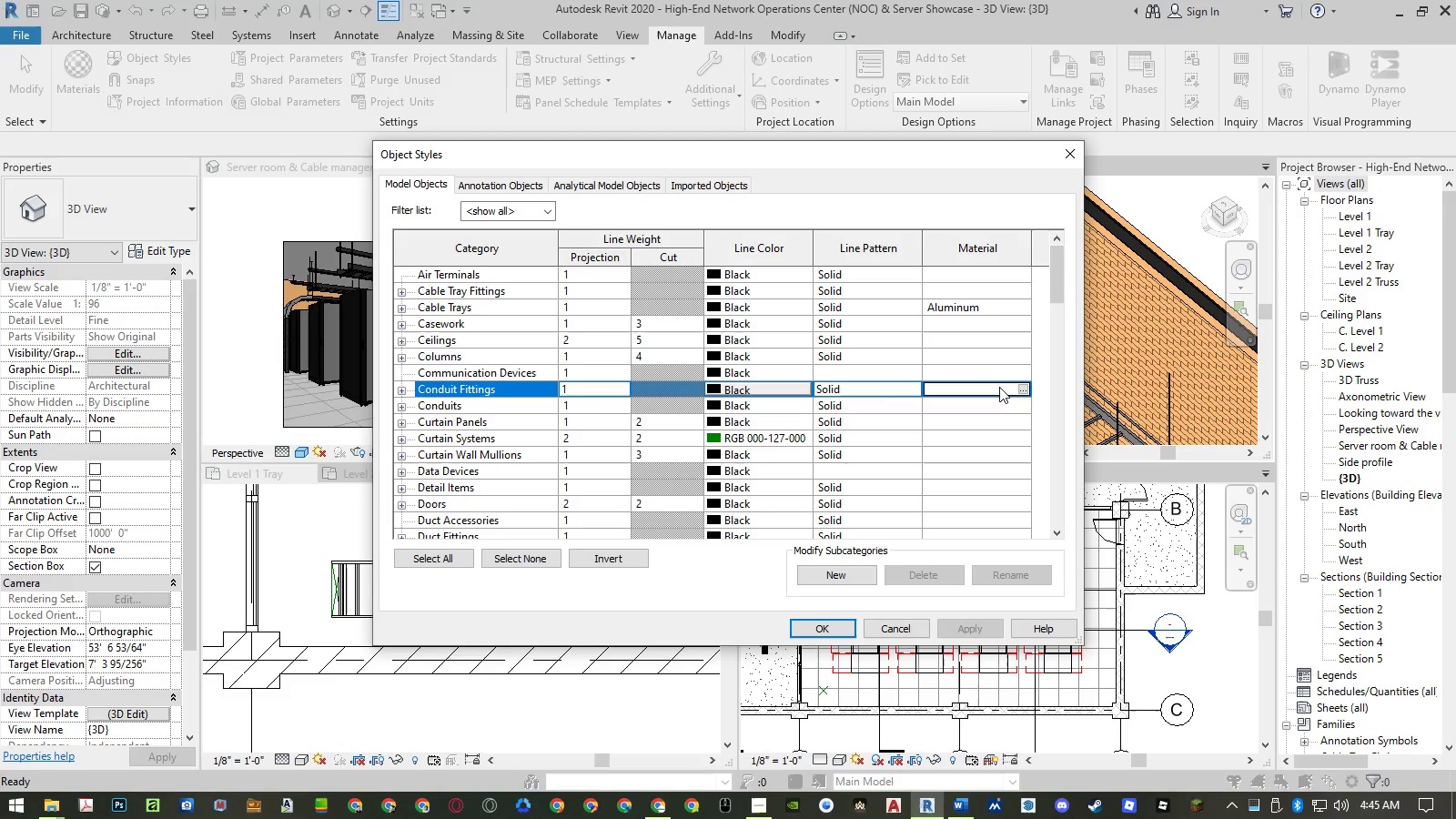 
key(Enter)
 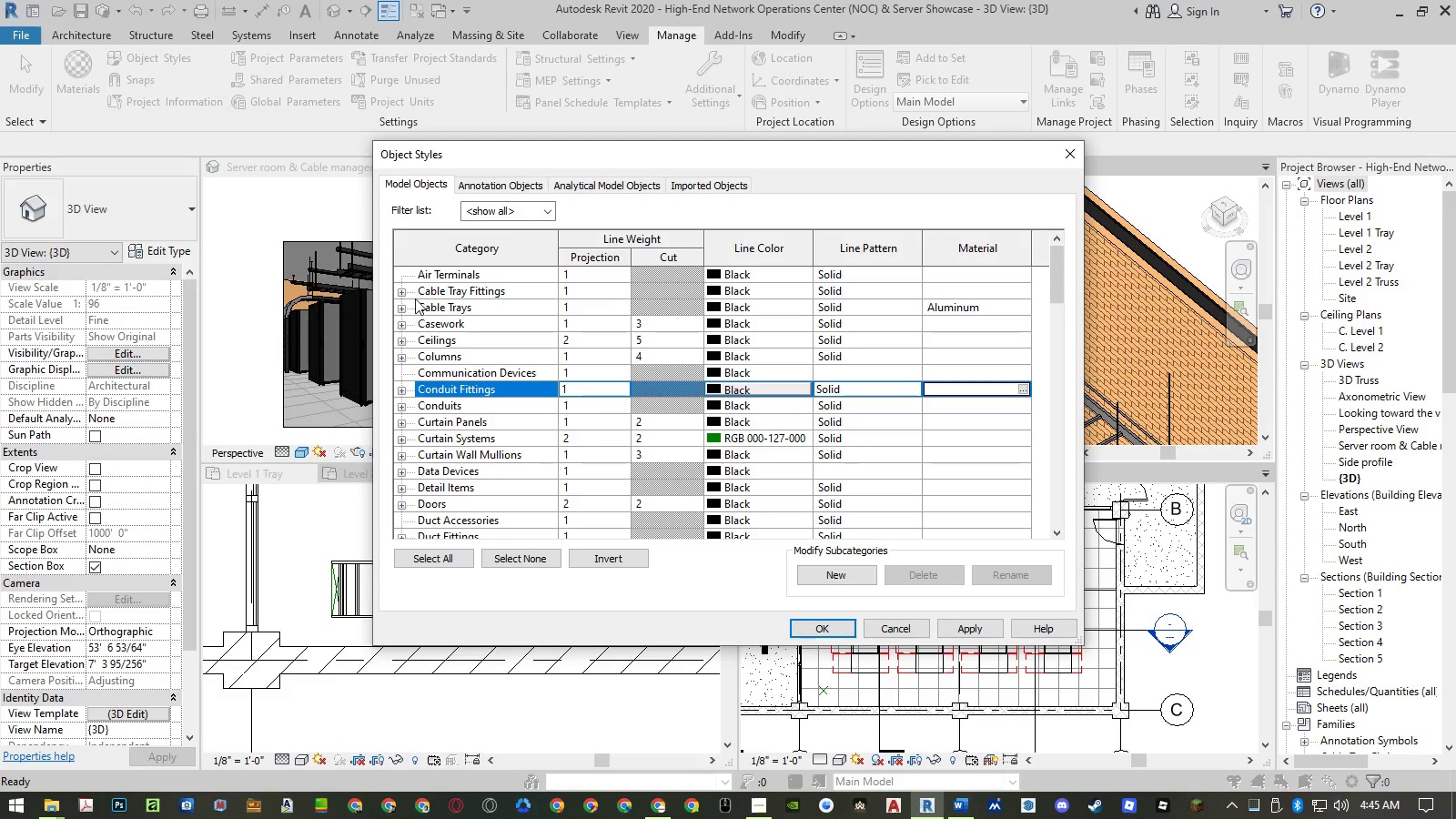 
left_click([970, 289])
 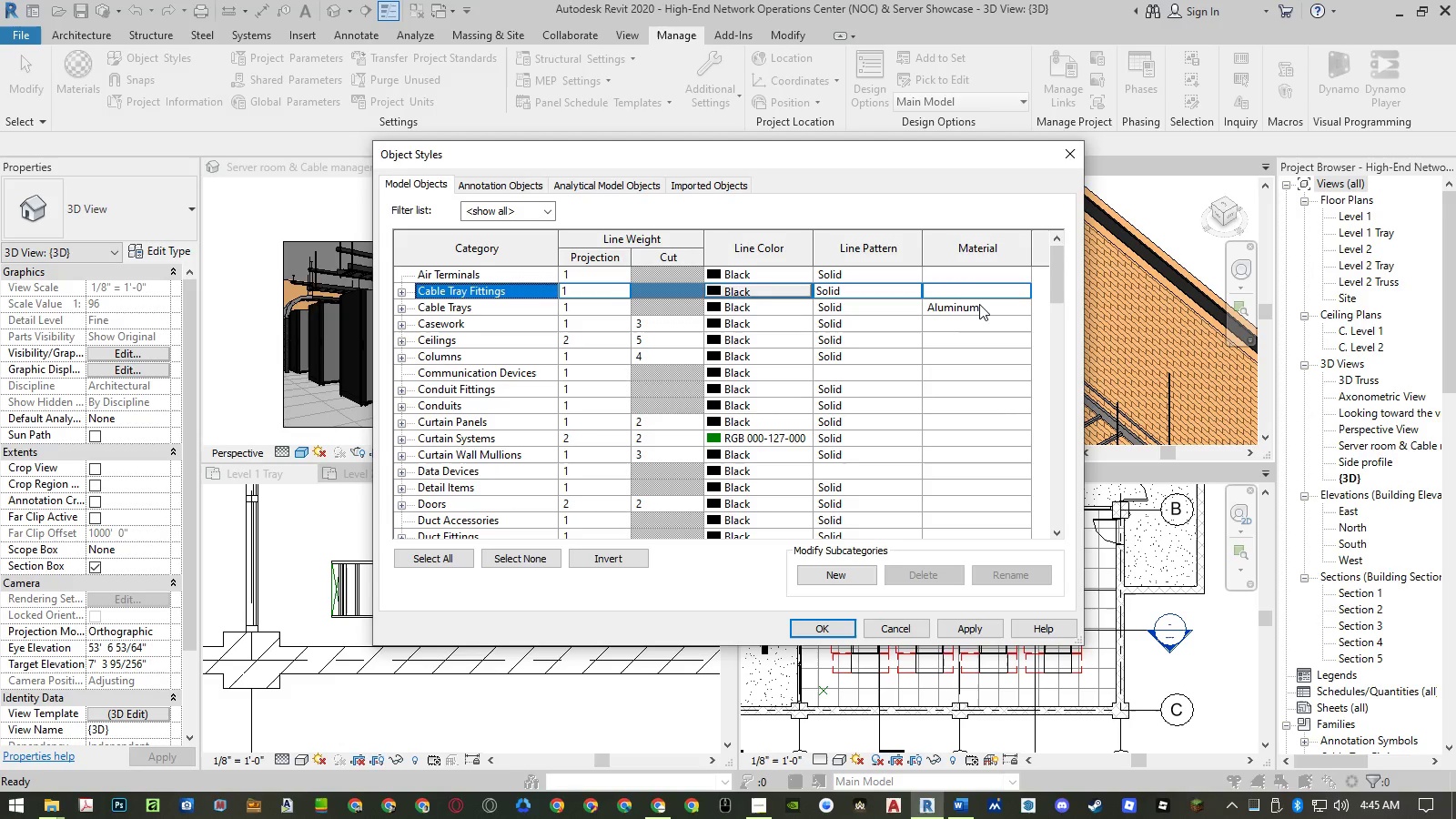 
left_click([987, 305])
 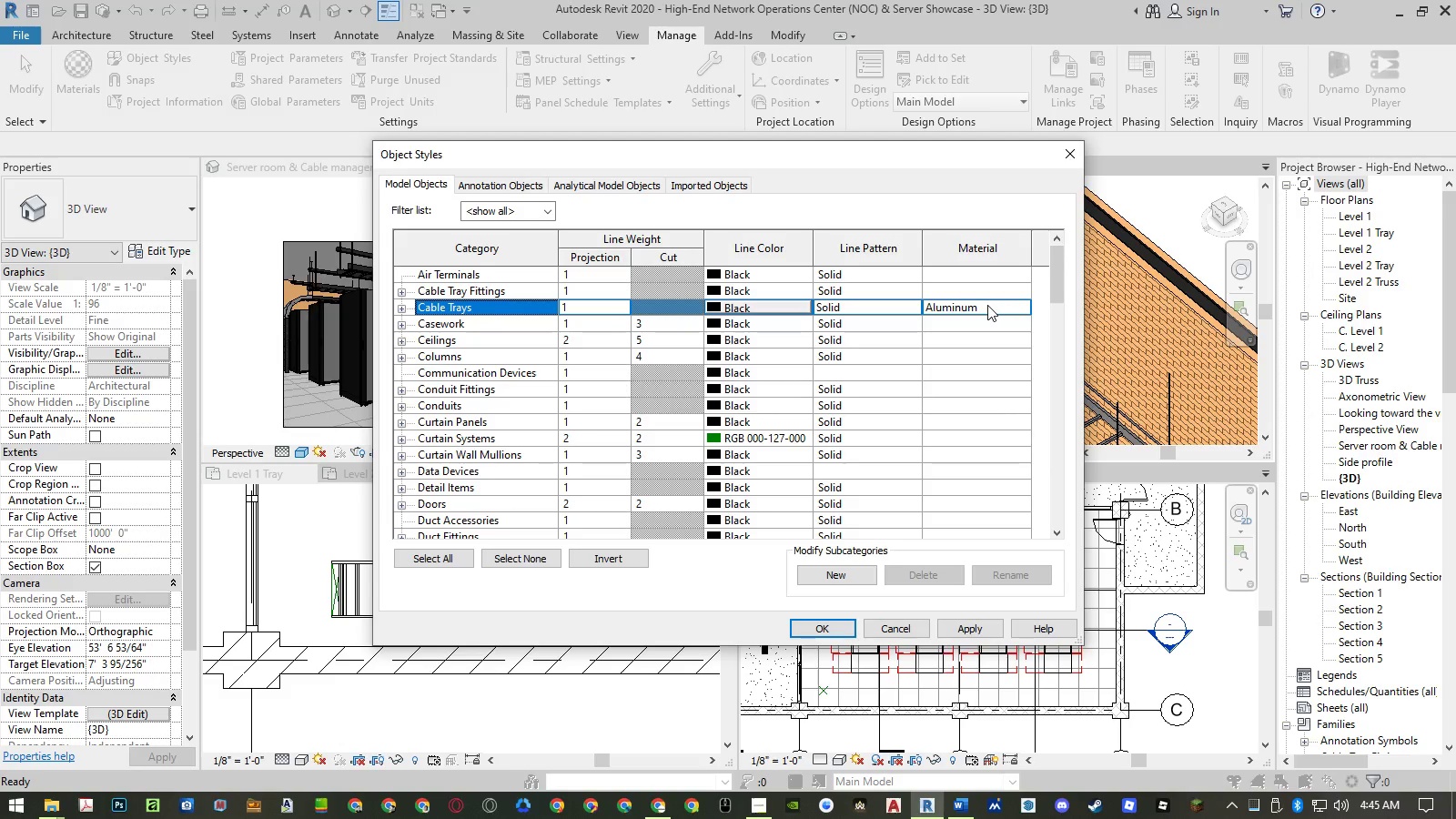 
left_click([987, 305])
 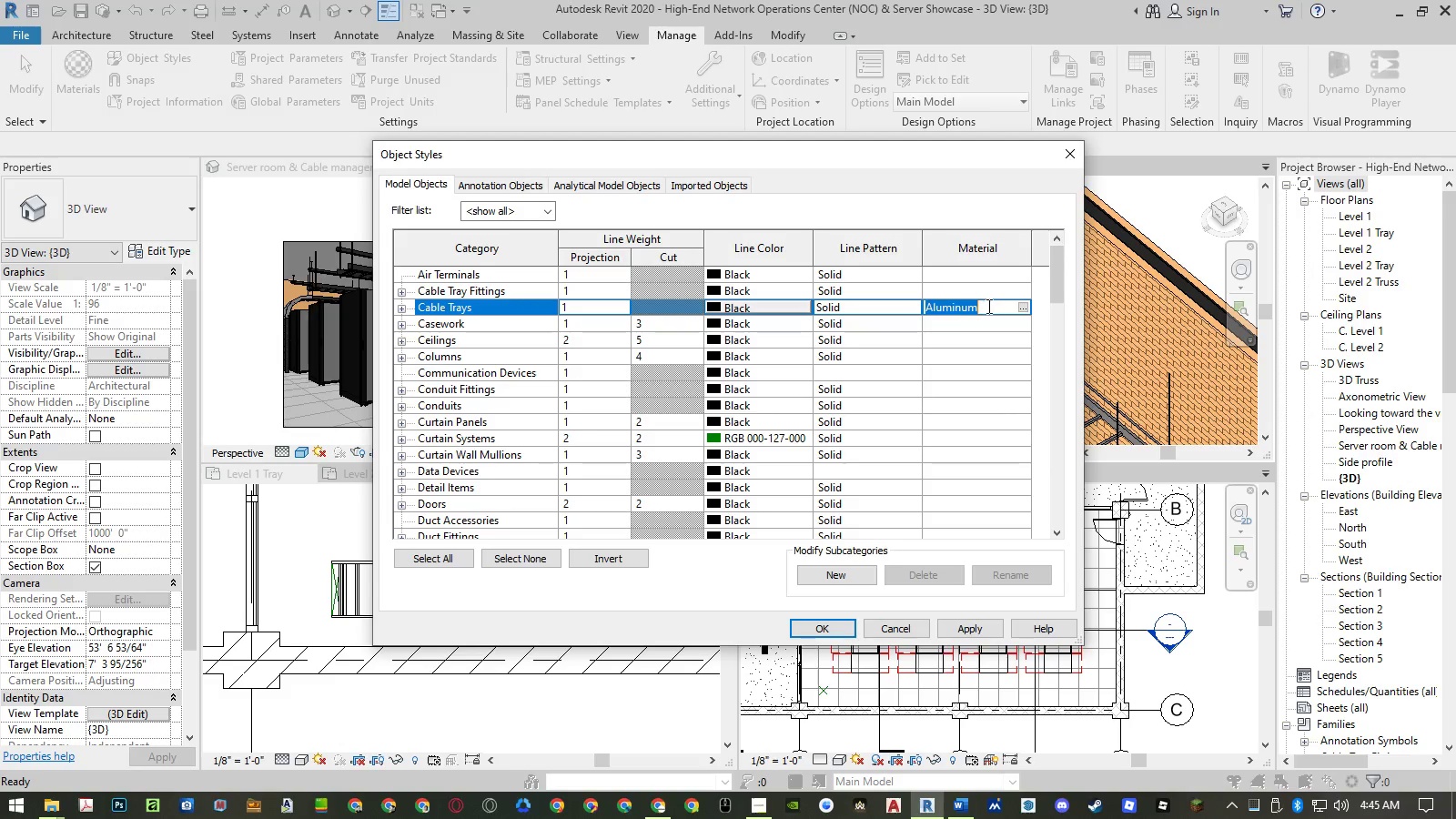 
key(Control+ControlLeft)
 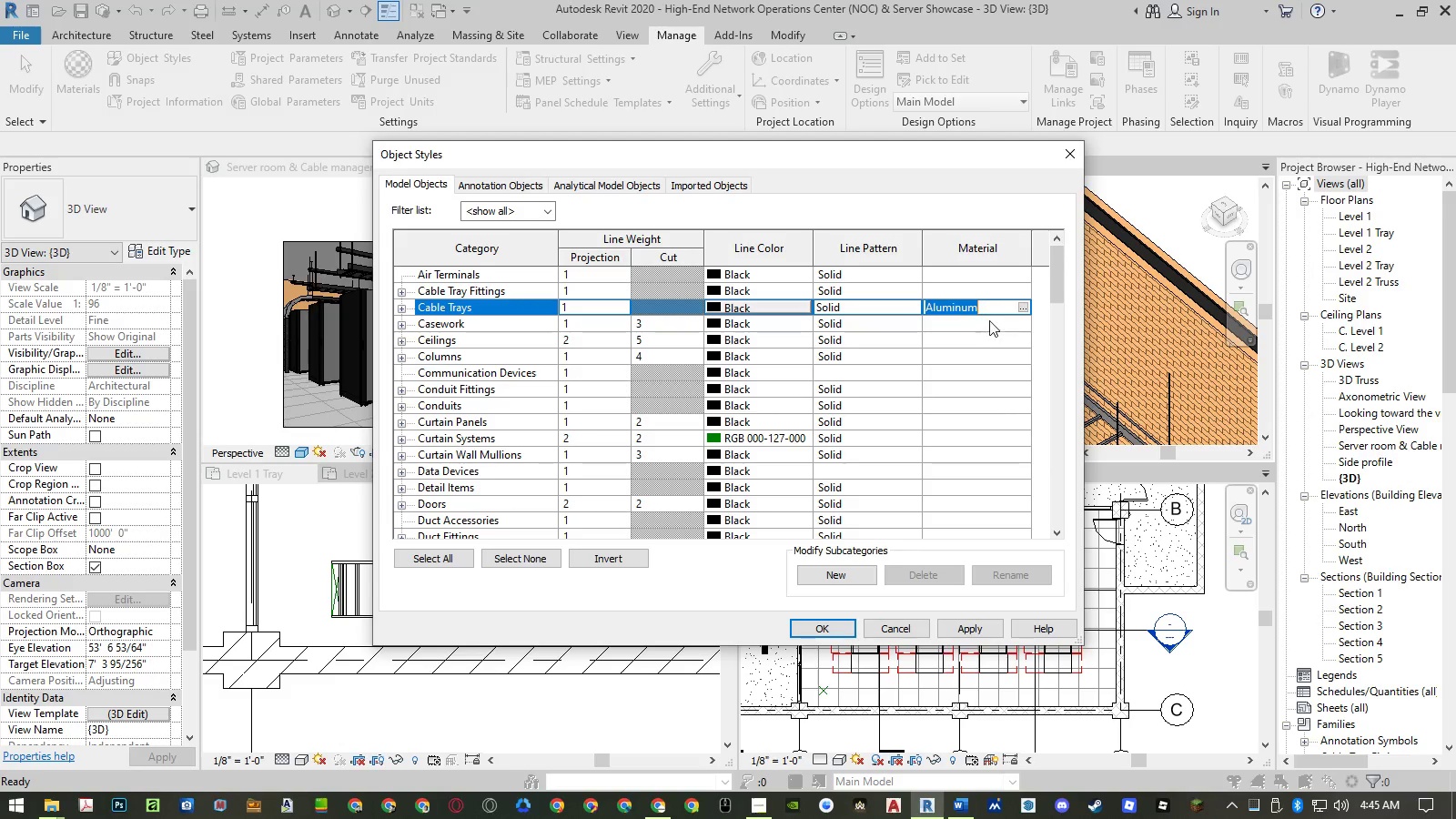 
key(Control+C)
 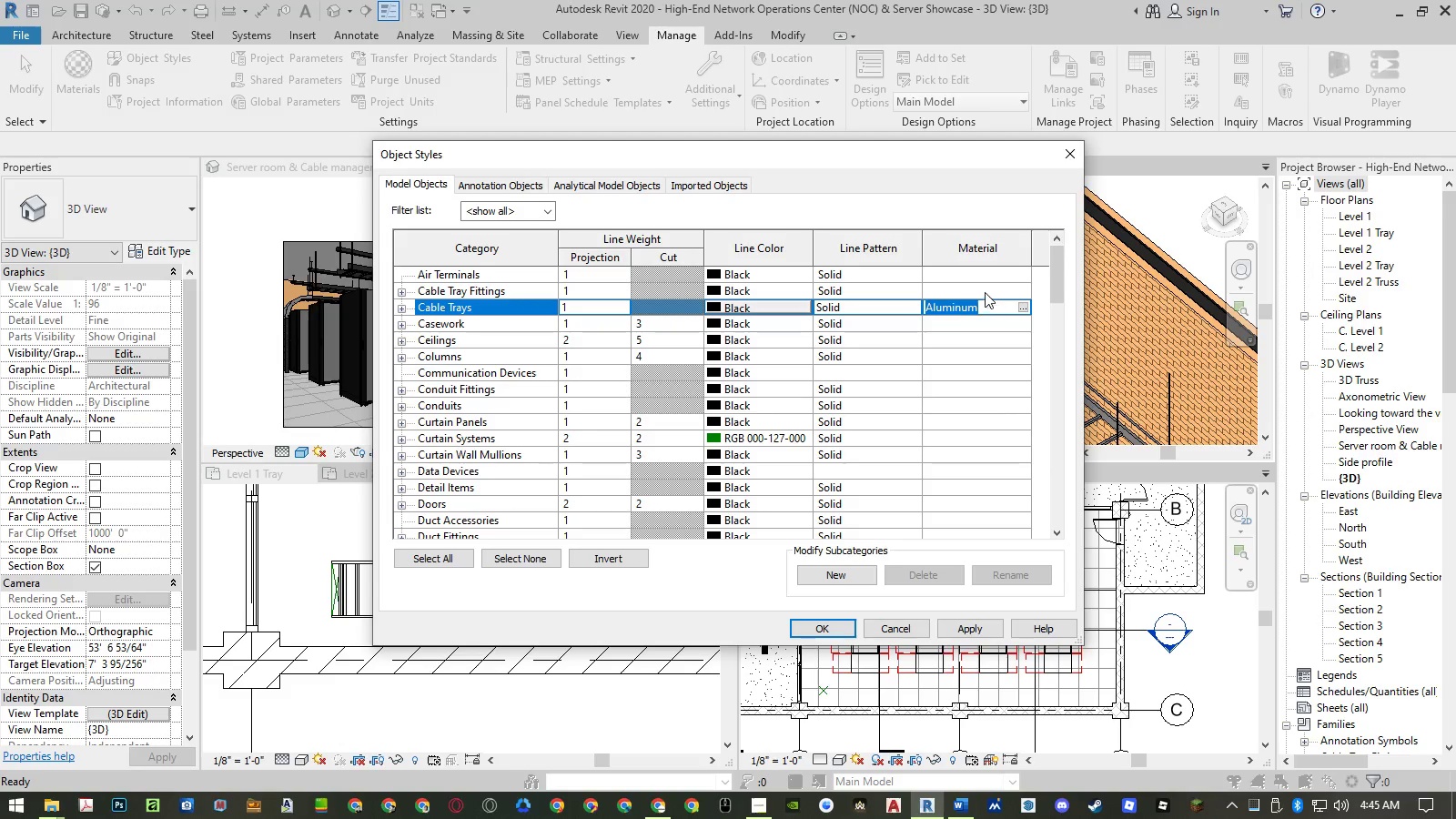 
left_click([985, 290])
 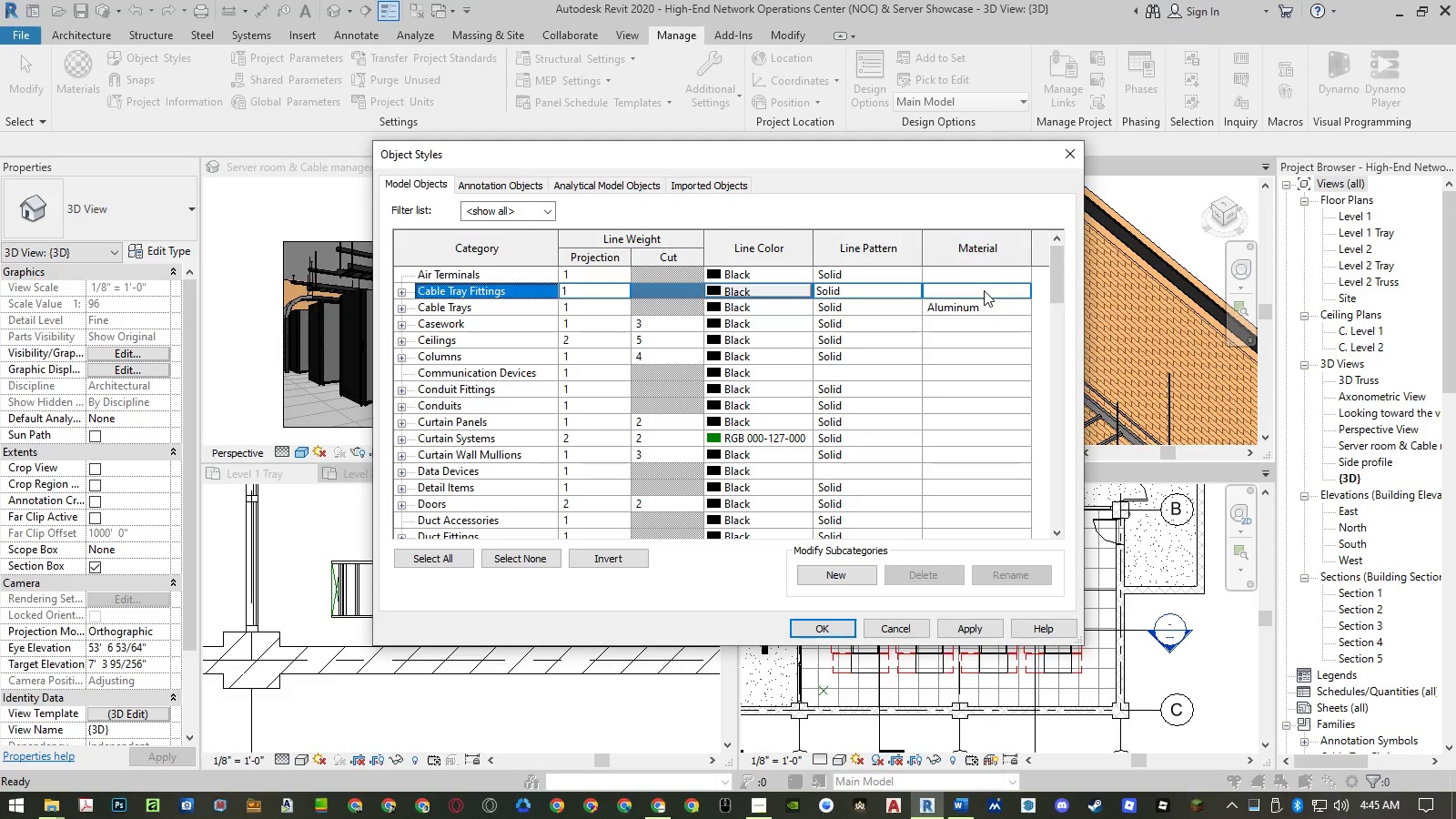 
left_click([984, 290])
 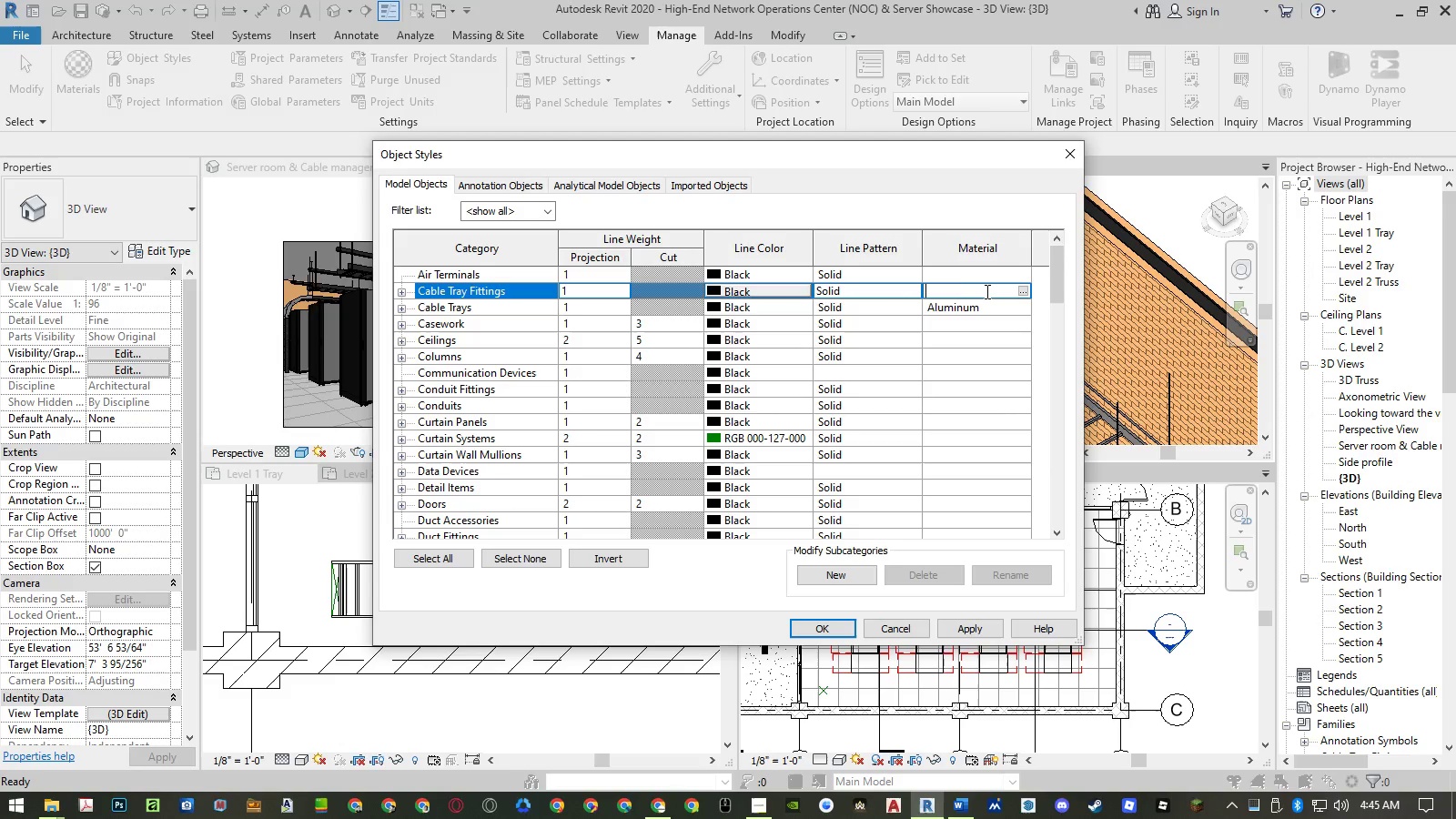 
key(Control+ControlLeft)
 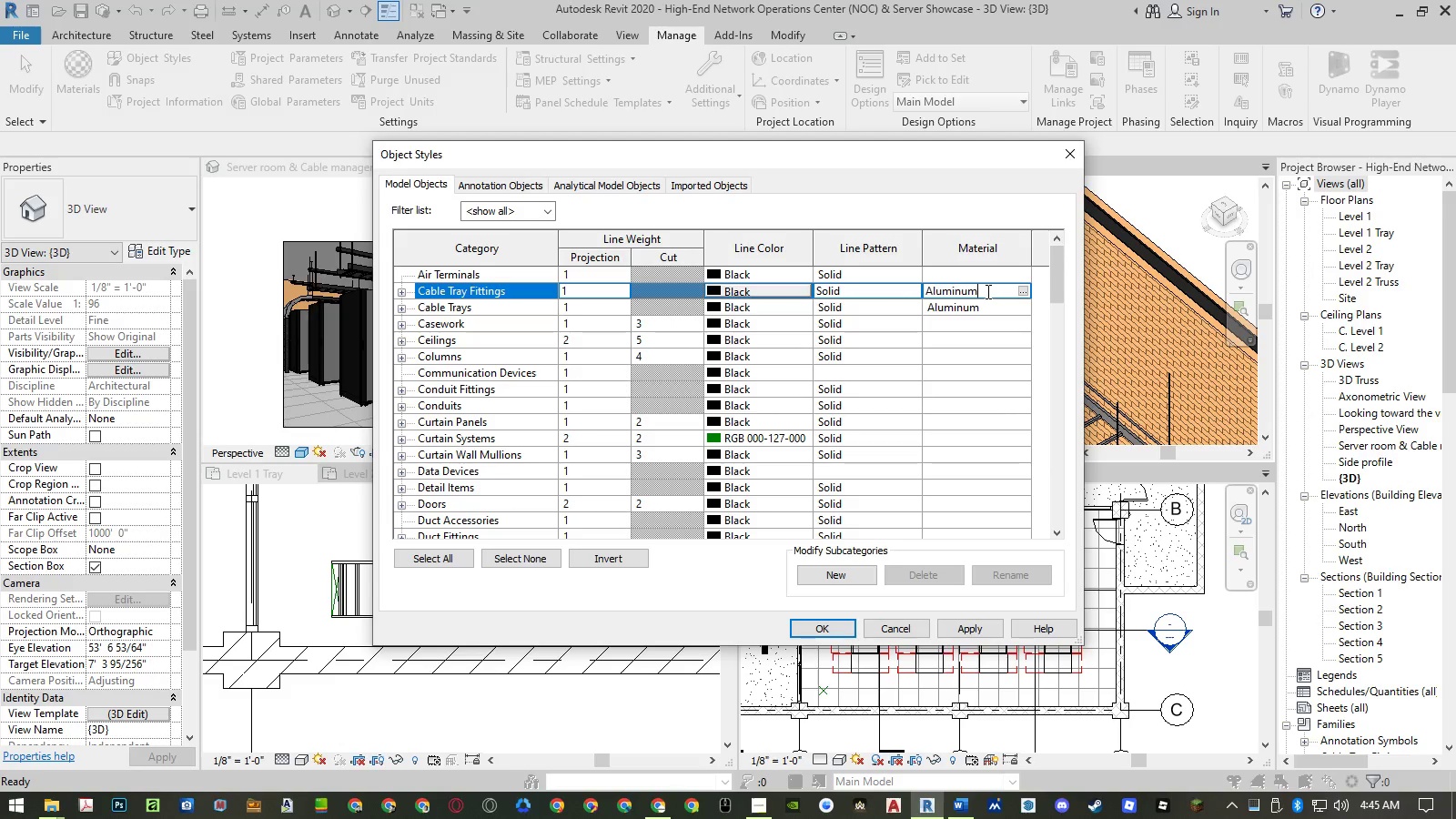 
key(Control+V)
 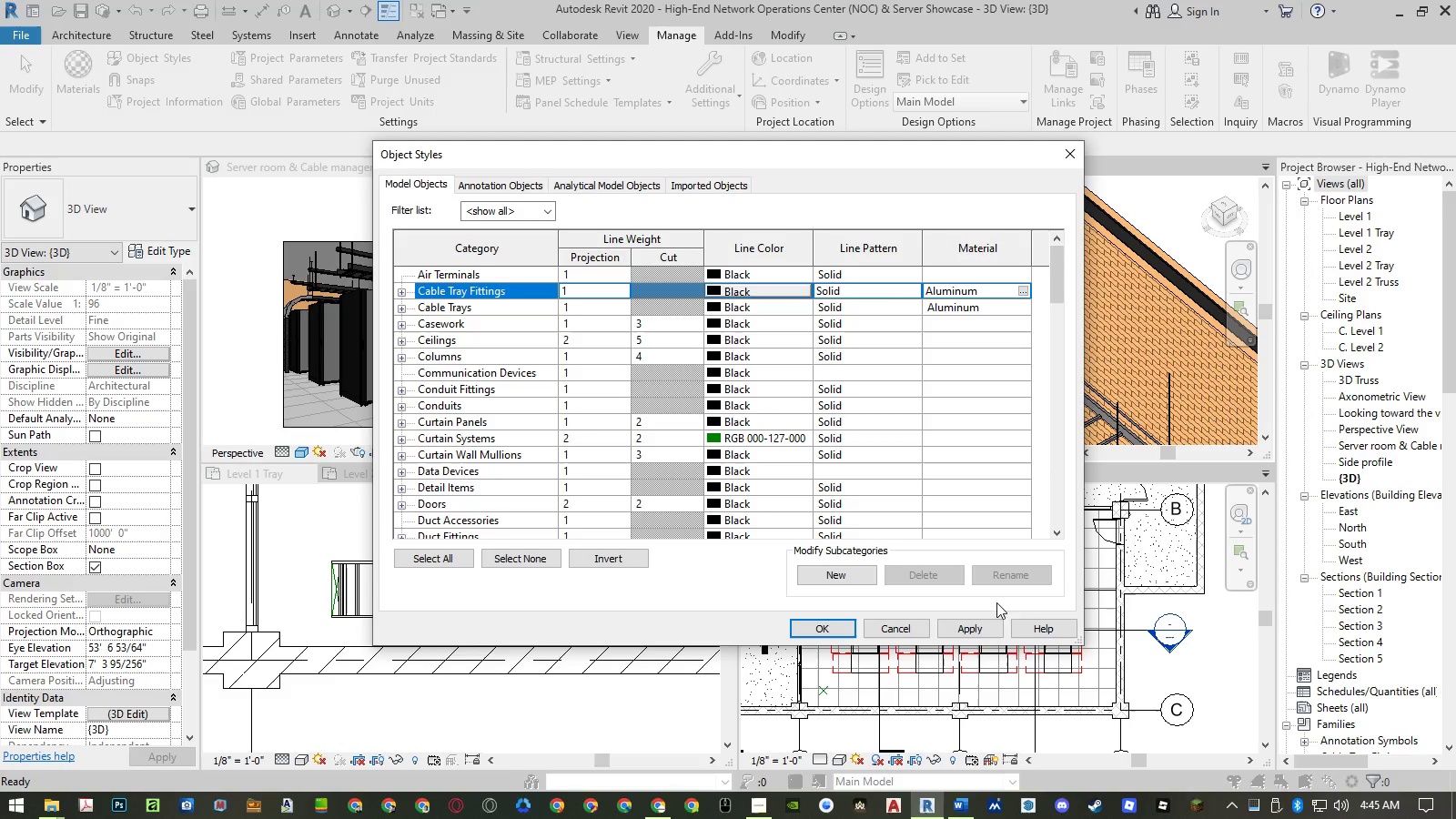 
left_click([969, 632])
 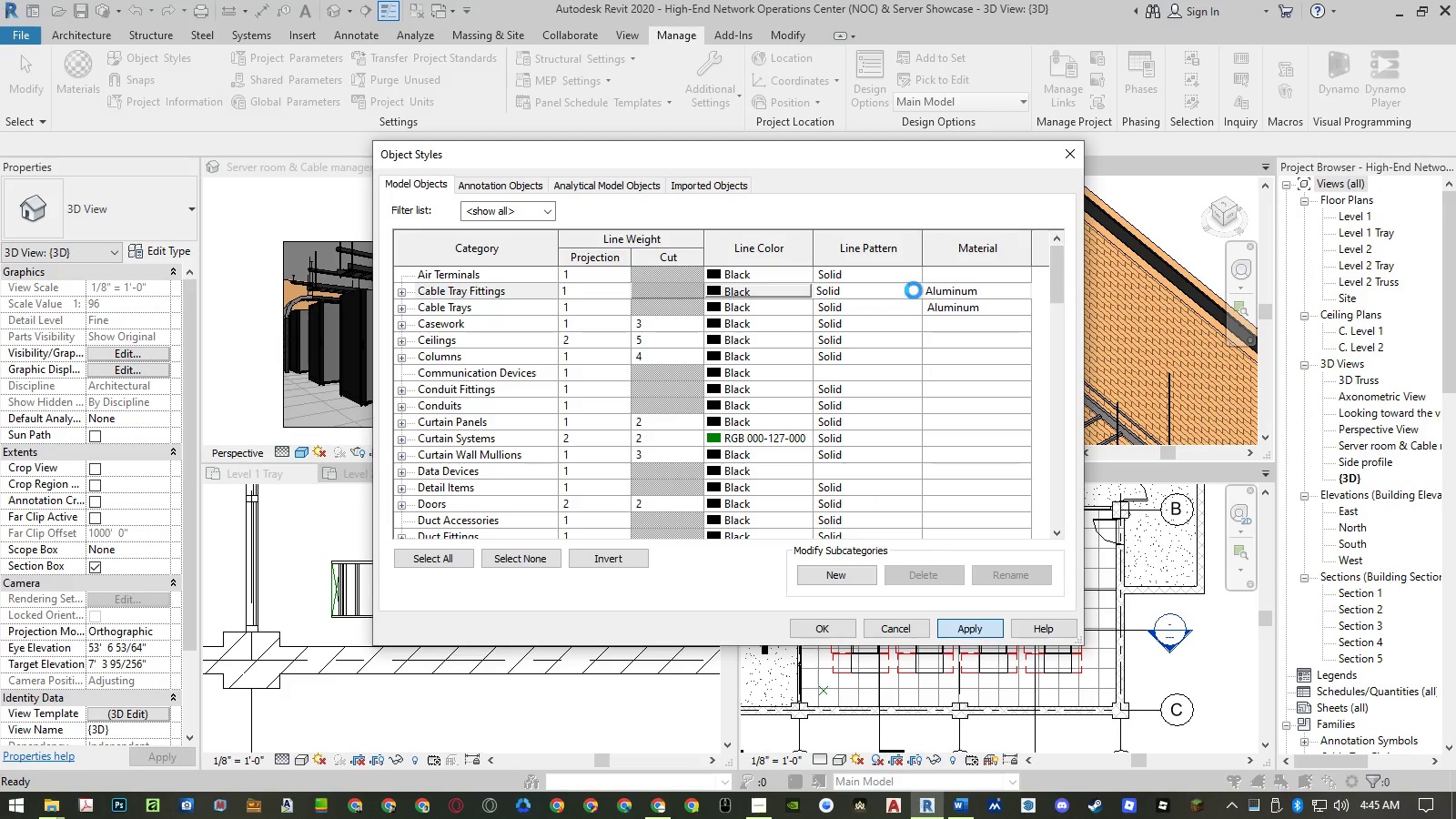 
left_click_drag(start_coordinate=[913, 157], to_coordinate=[639, 154])
 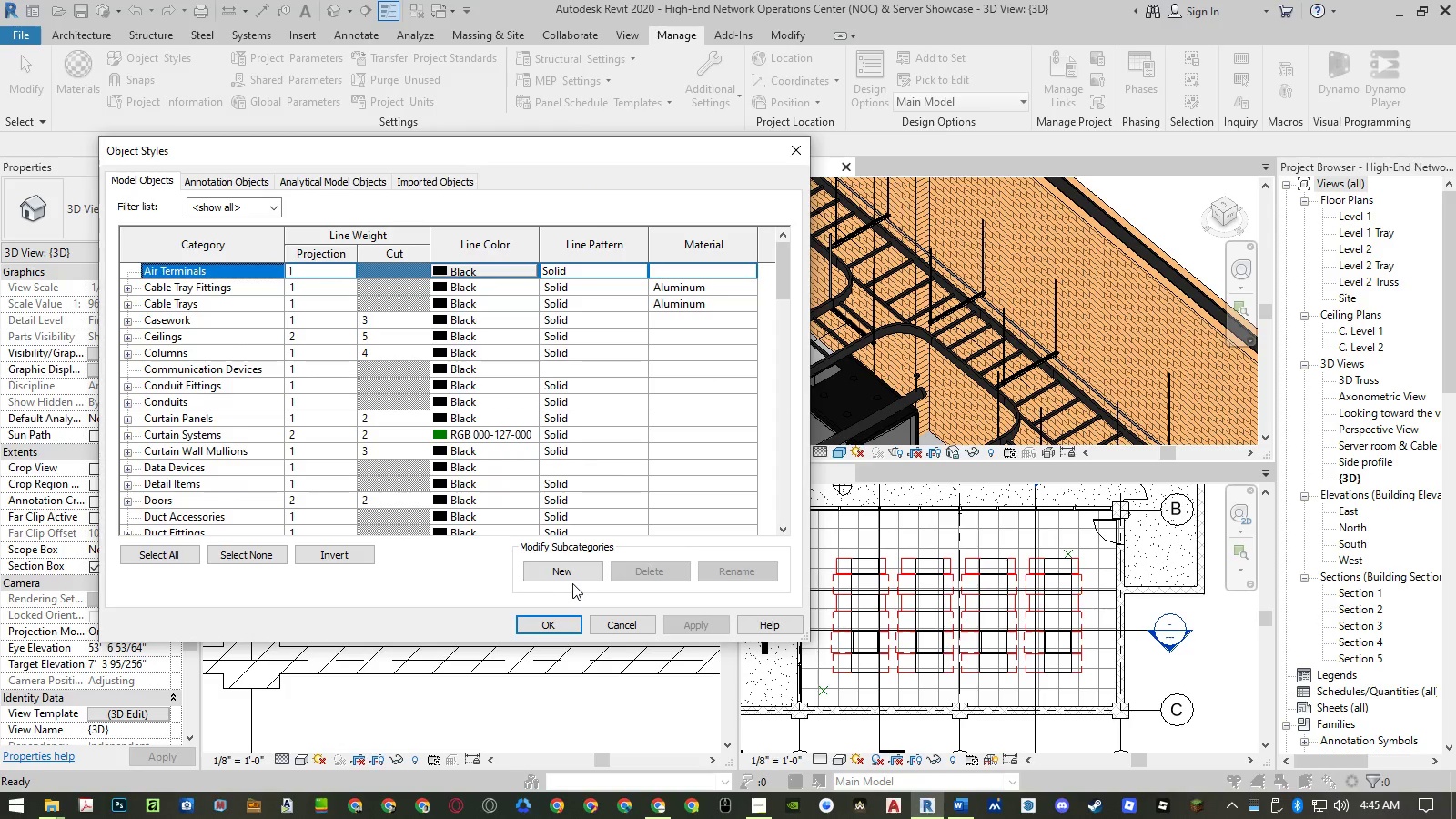 
left_click([555, 622])
 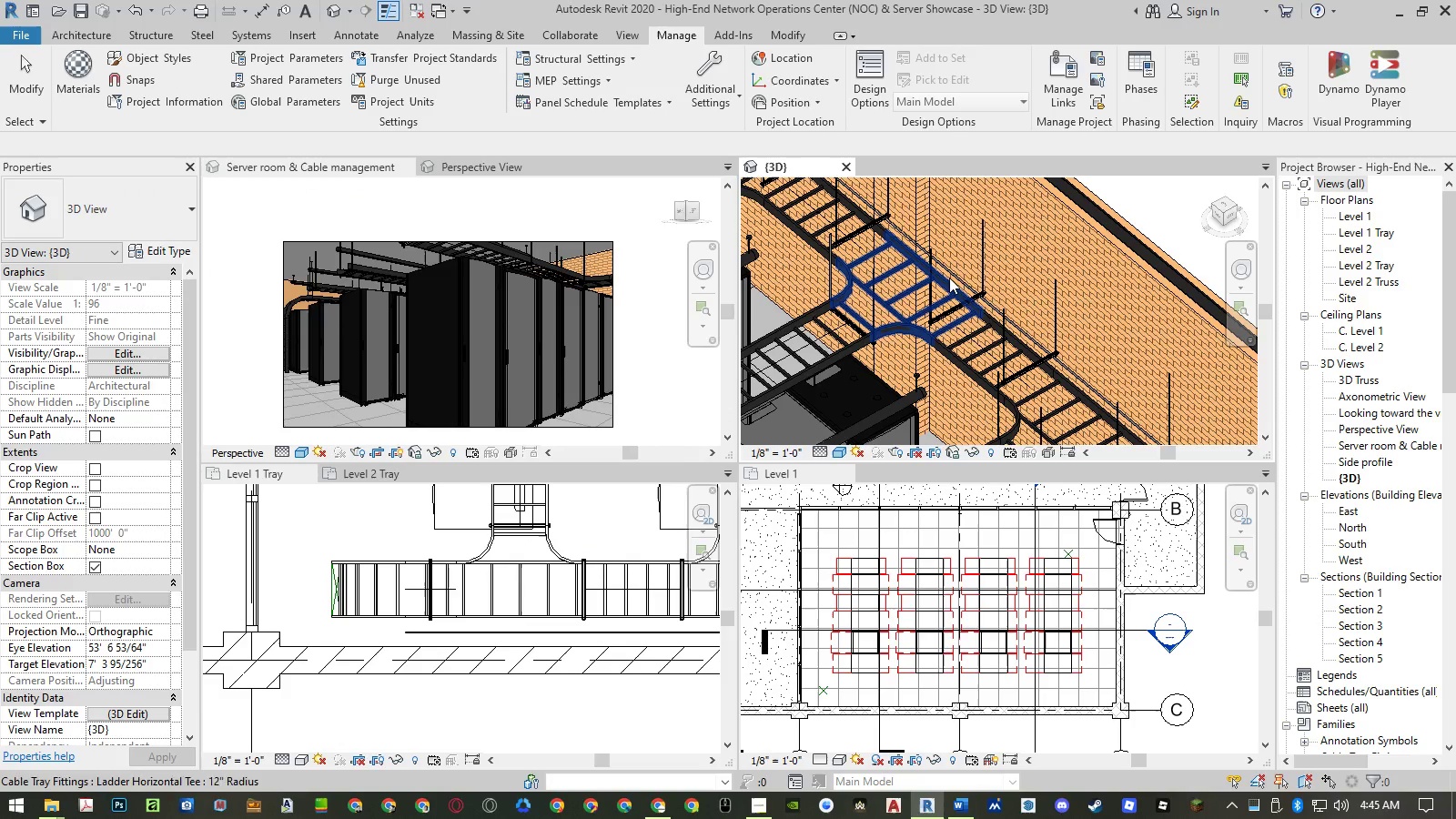 
scroll: coordinate [1025, 374], scroll_direction: up, amount: 5.0
 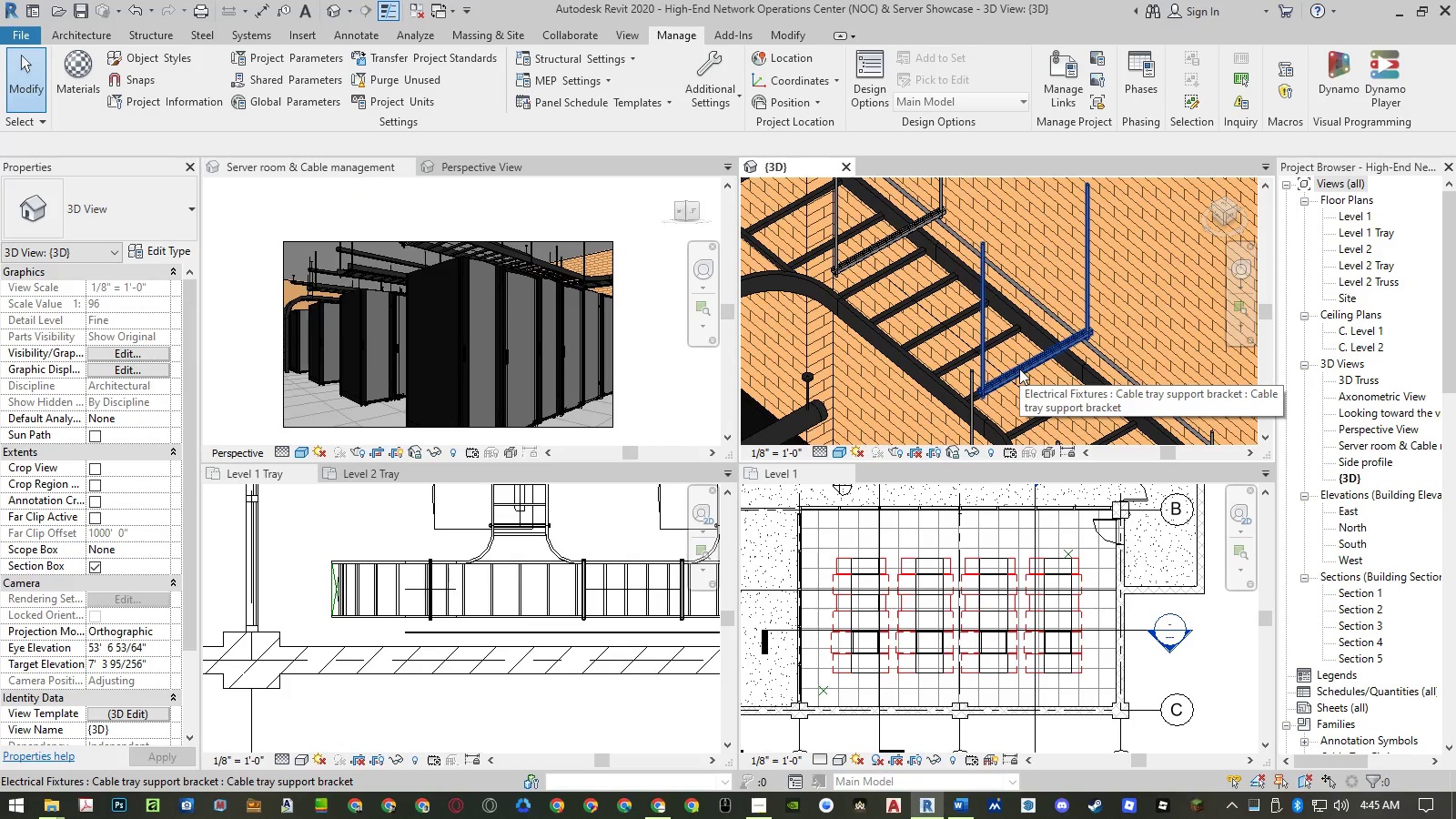 
scroll: coordinate [1105, 297], scroll_direction: down, amount: 8.0
 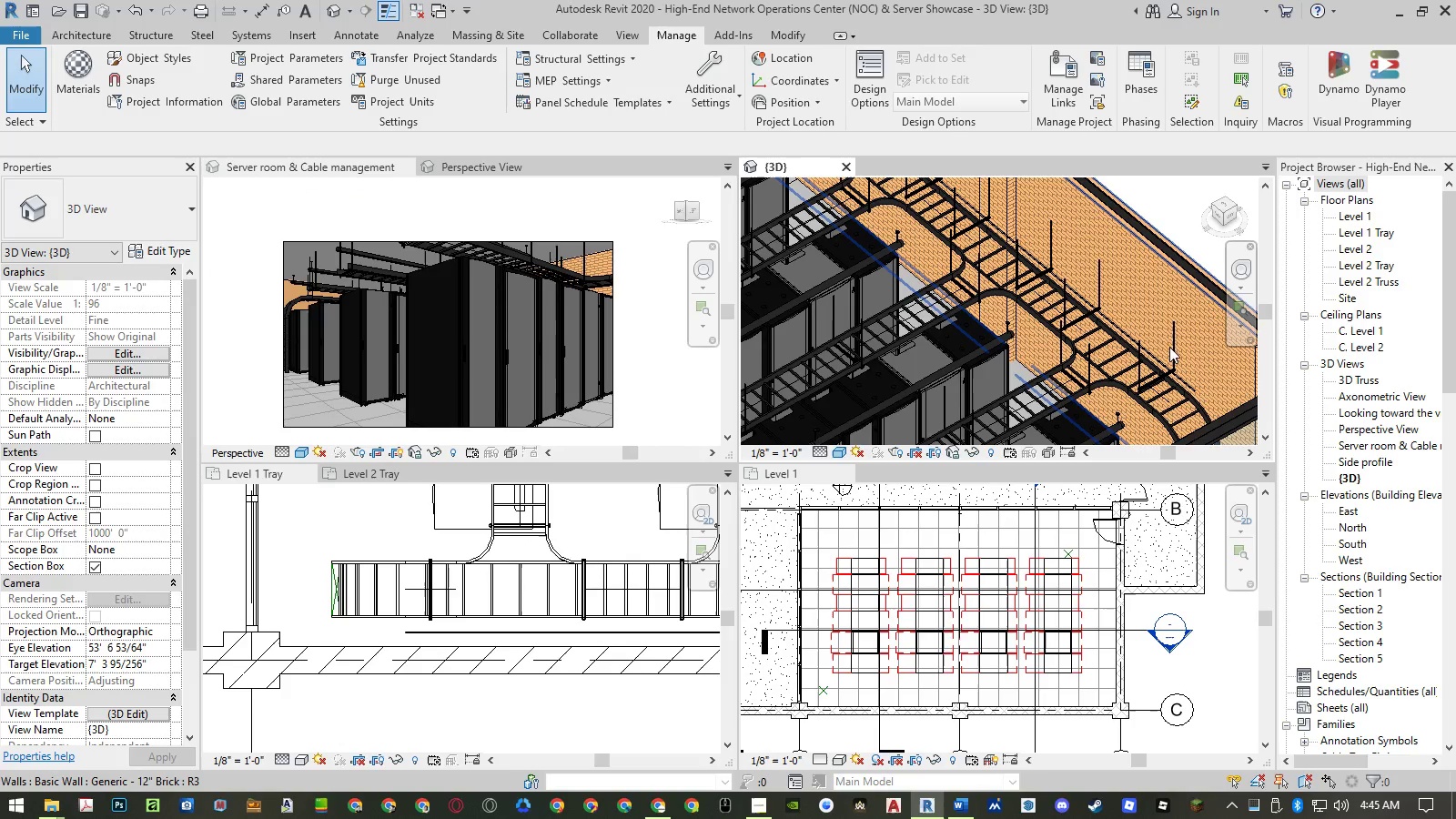 
scroll: coordinate [1188, 361], scroll_direction: up, amount: 5.0
 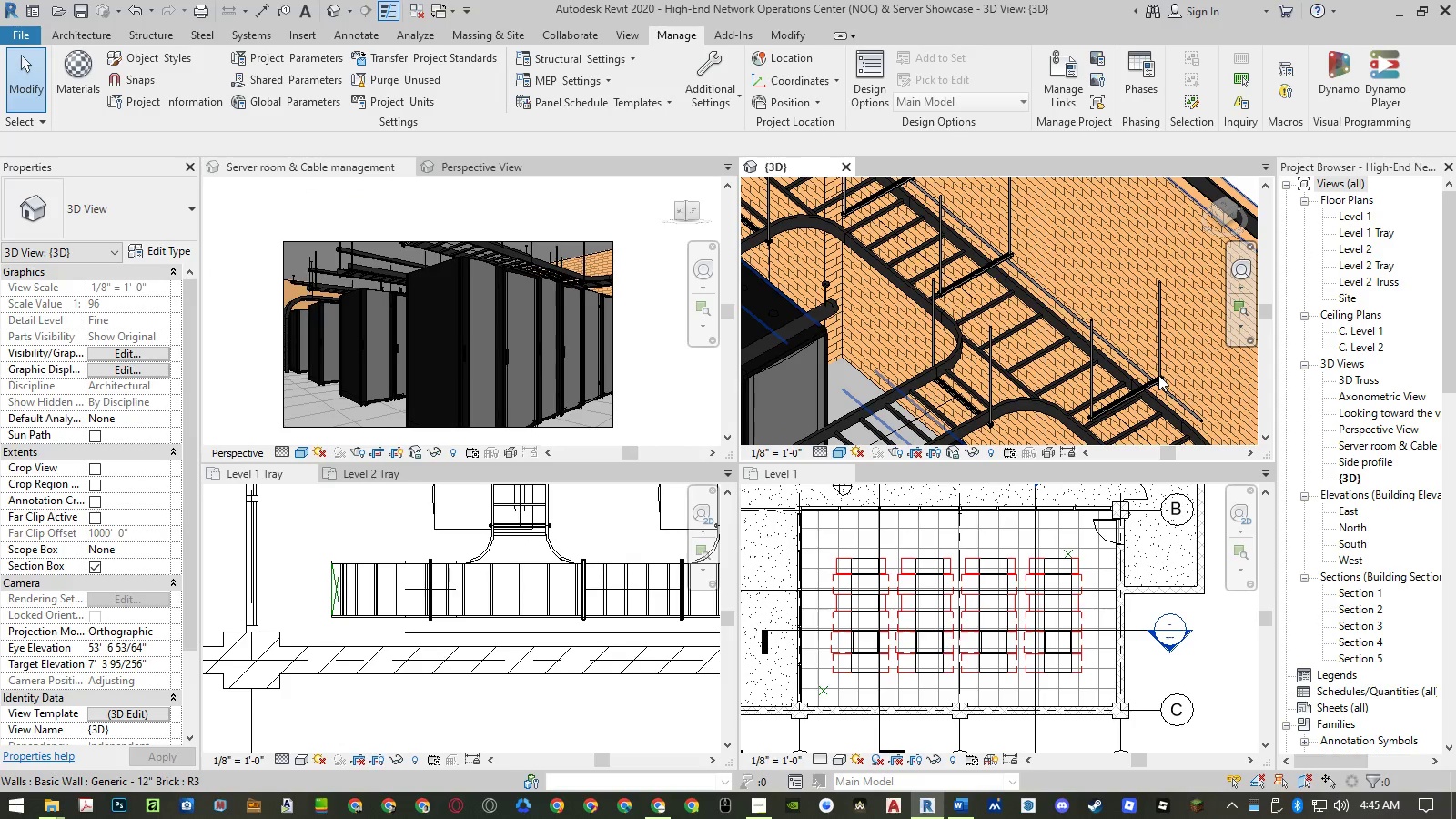 
left_click([1160, 357])
 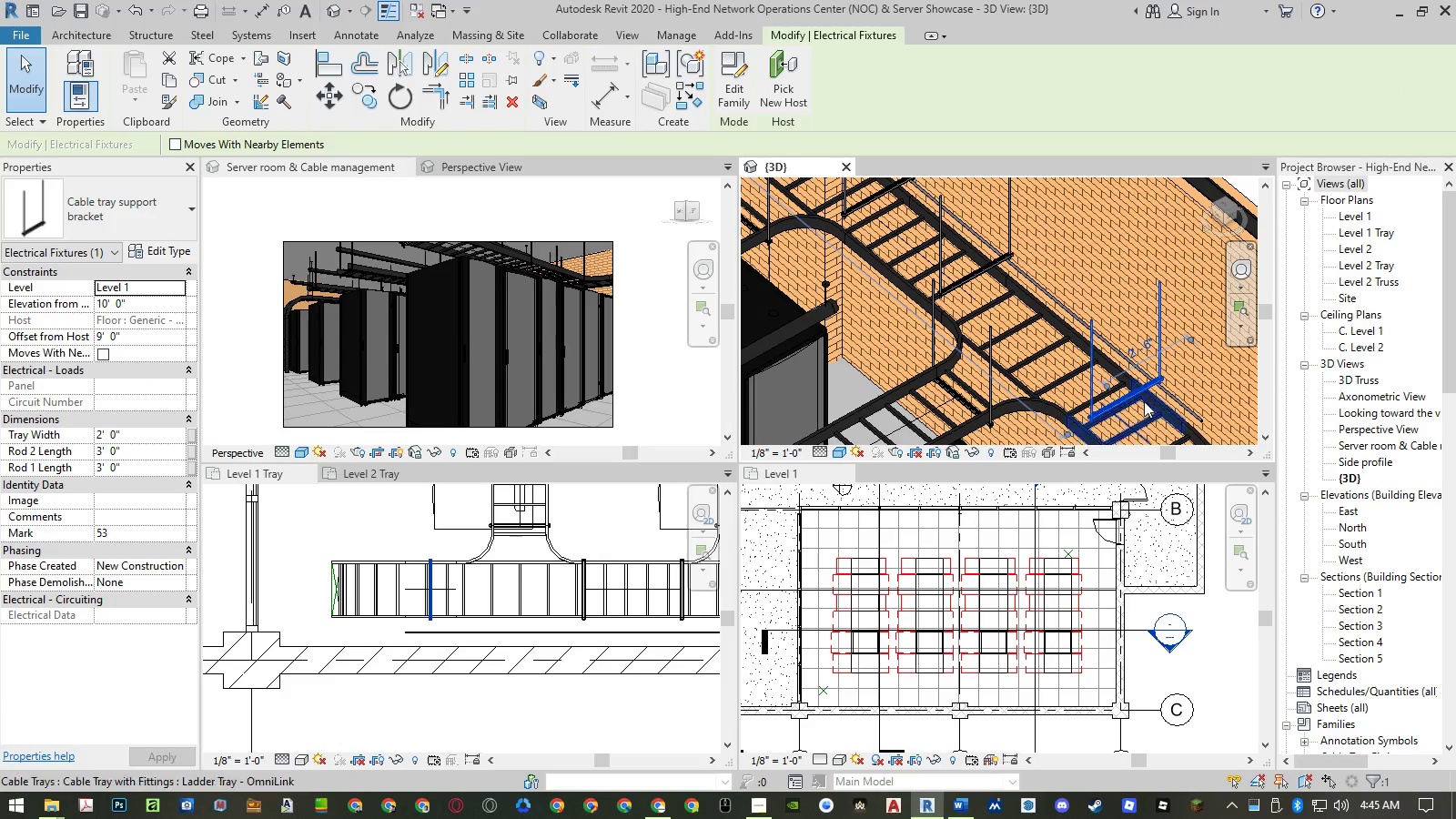 
hold_key(key=ControlLeft, duration=1.5)
 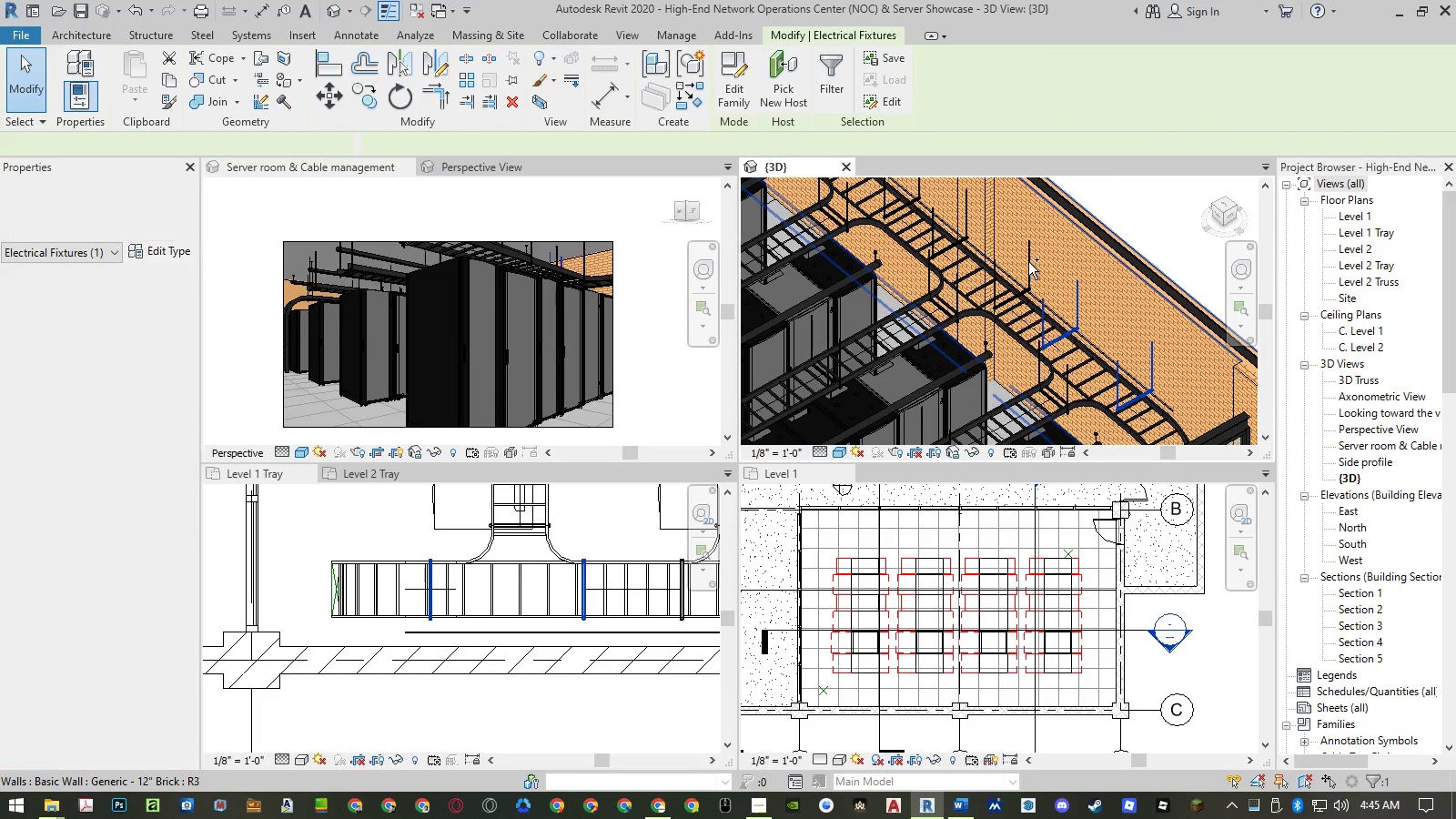 
scroll: coordinate [1144, 401], scroll_direction: down, amount: 5.0
 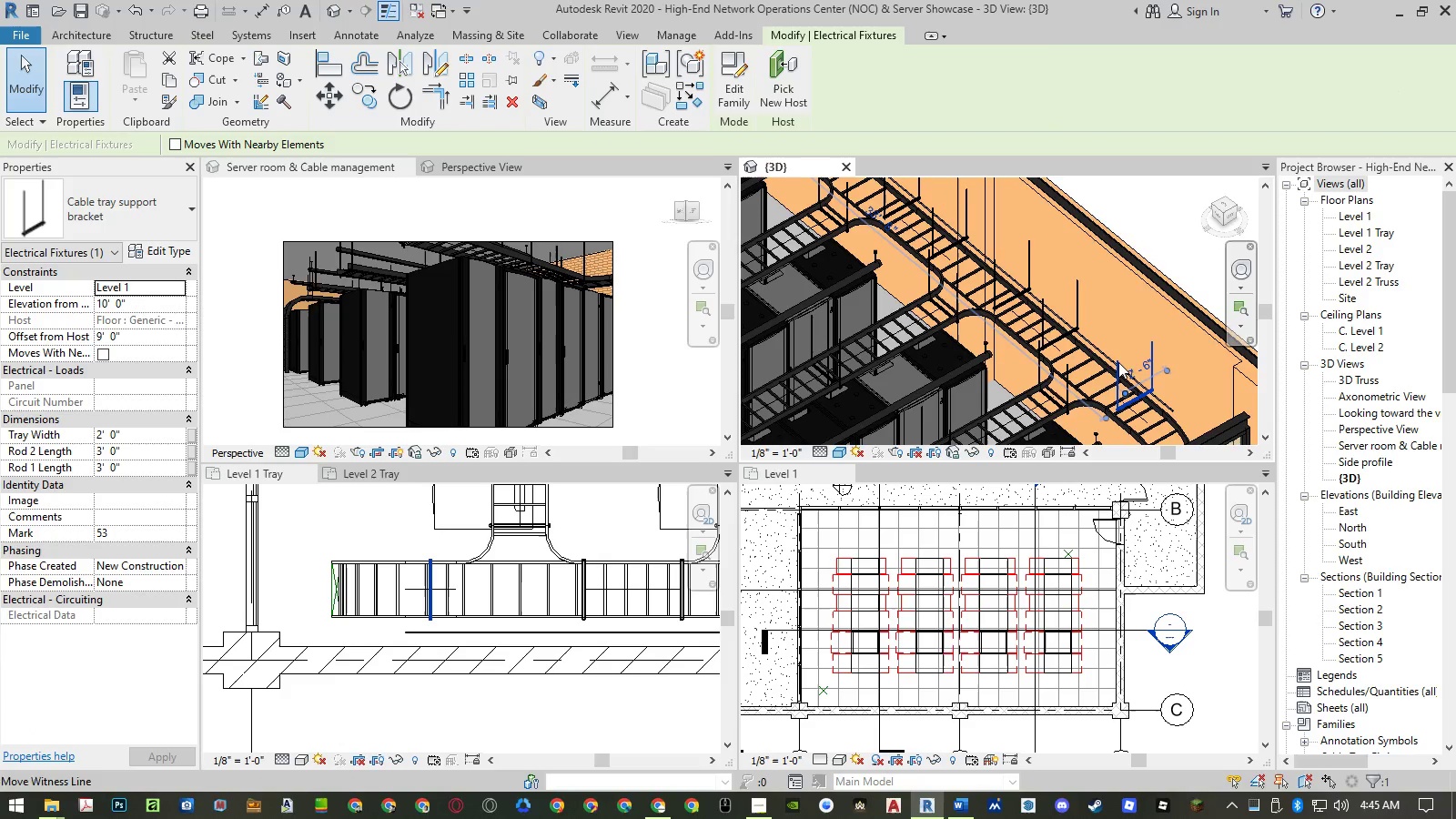 
left_click([1077, 303])
 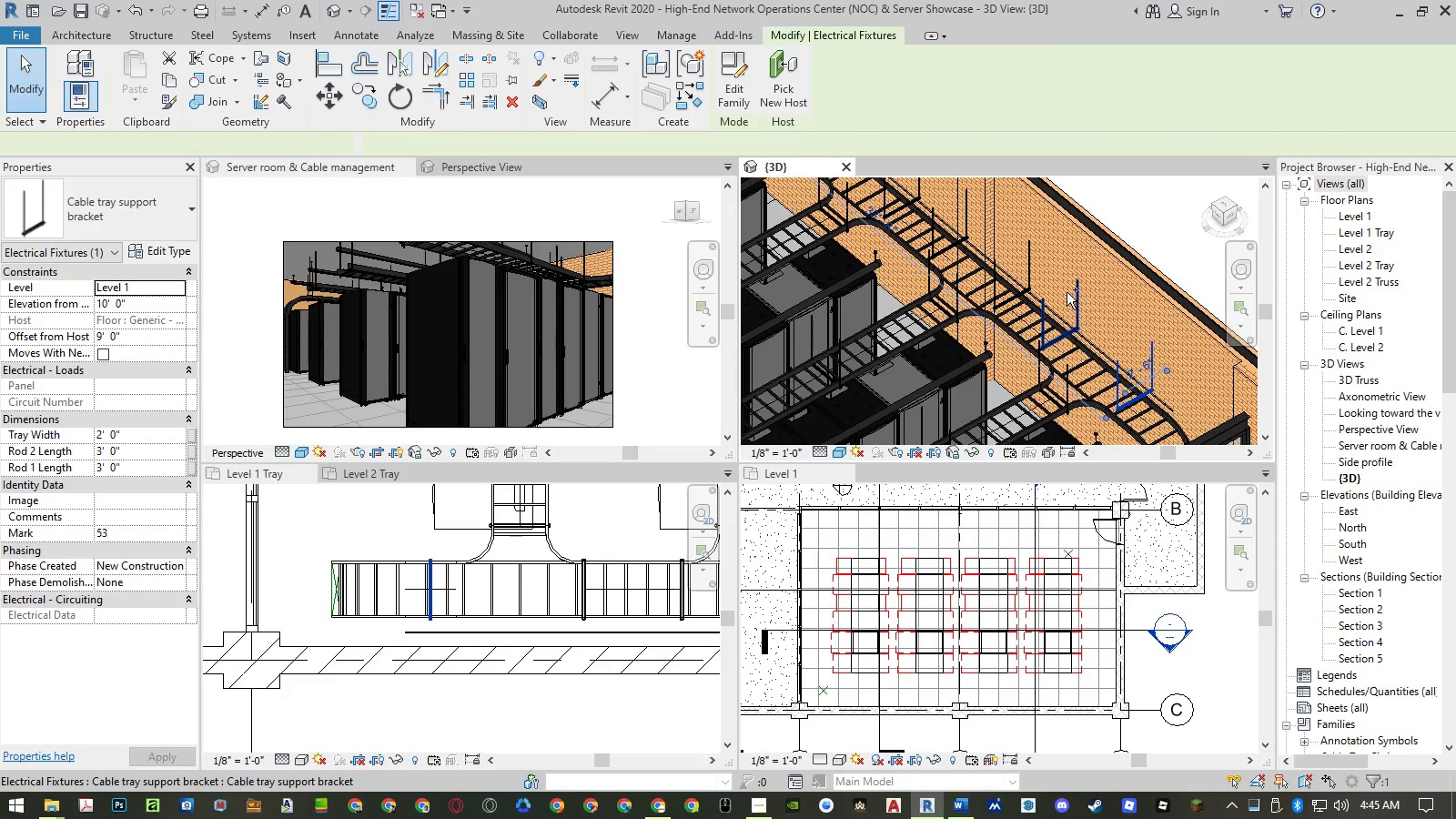 
hold_key(key=ControlLeft, duration=1.51)
 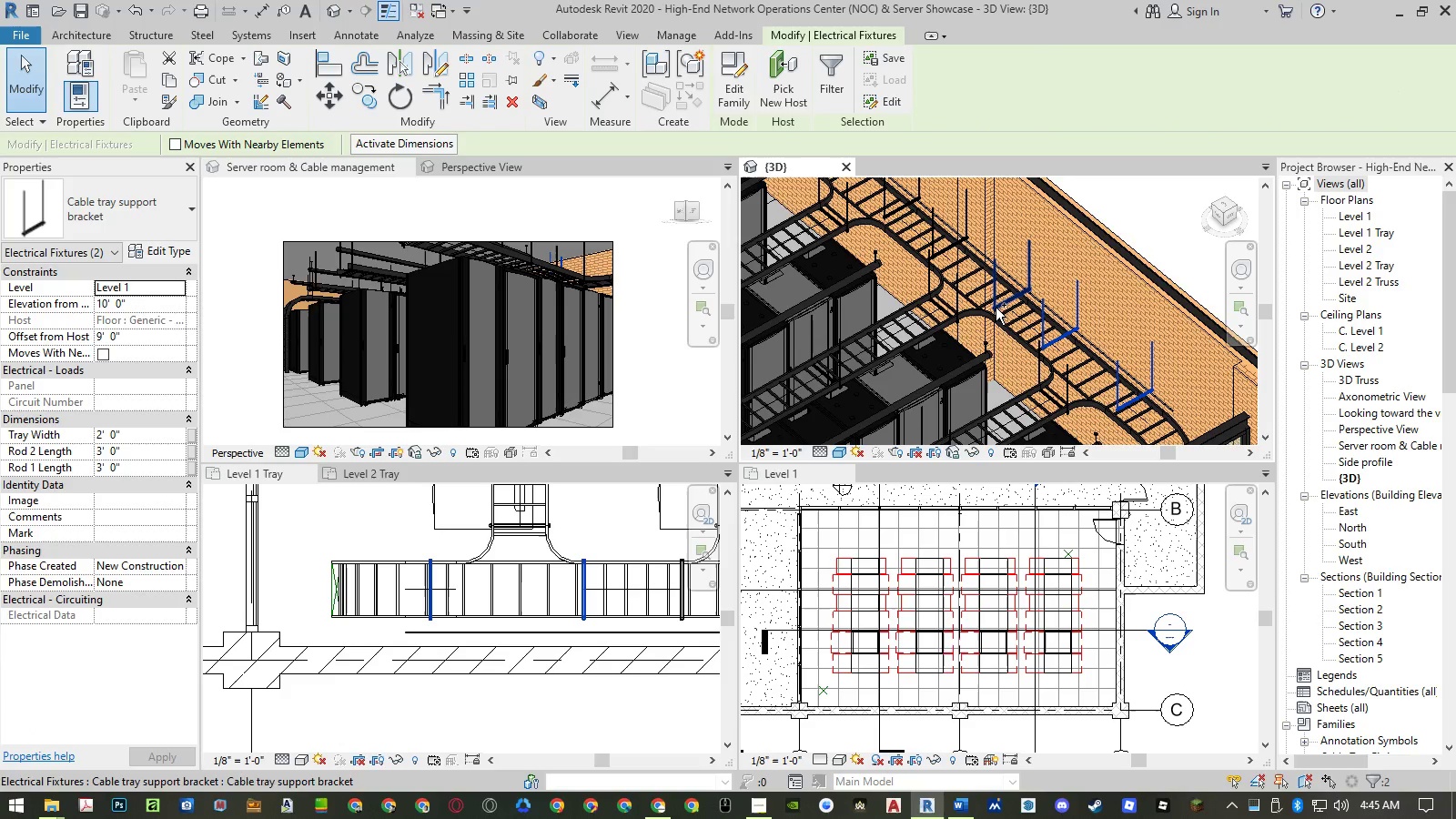 
hold_key(key=ControlLeft, duration=1.52)
left_click([996, 308])
 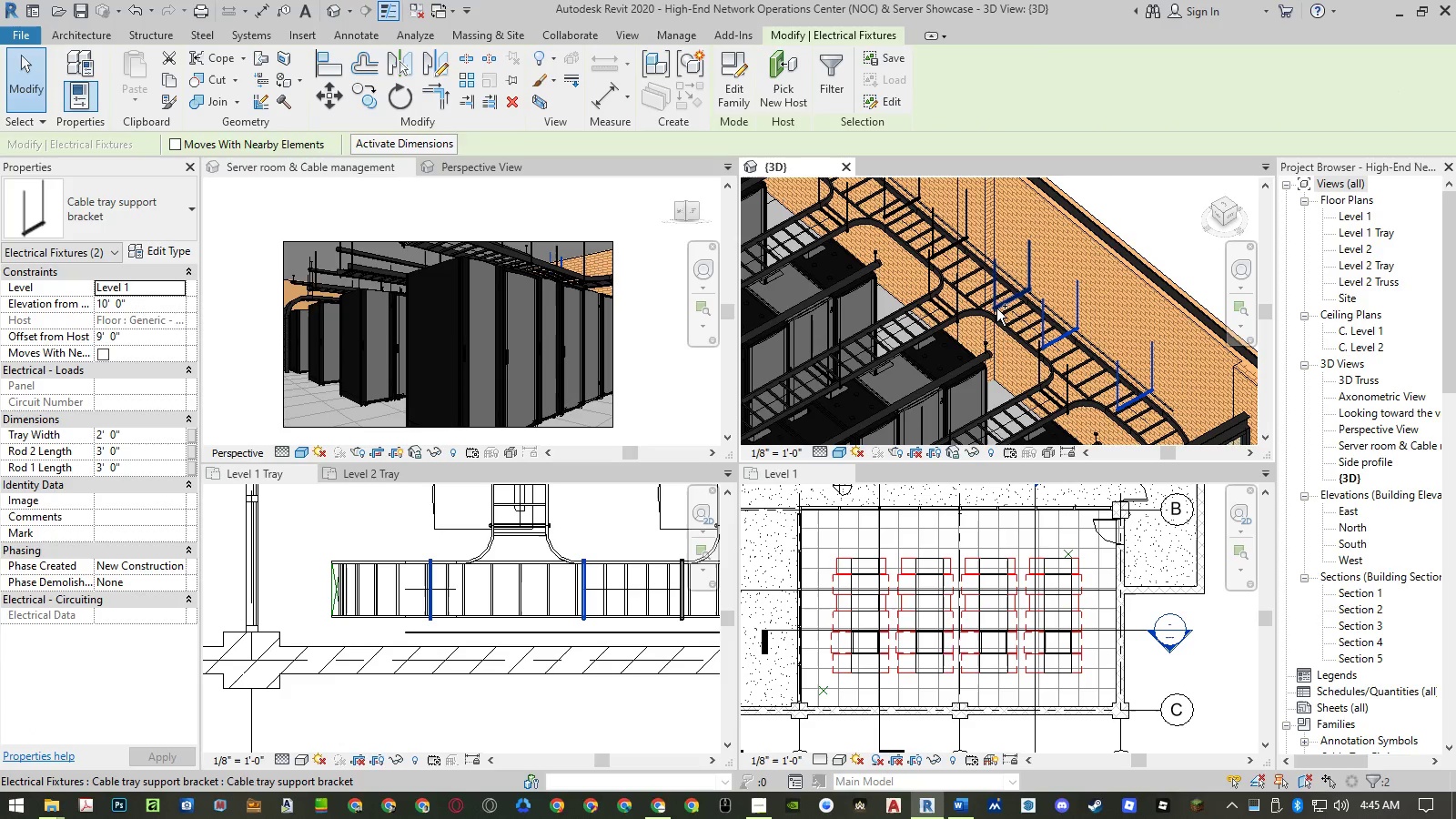 
hold_key(key=ControlLeft, duration=0.36)
 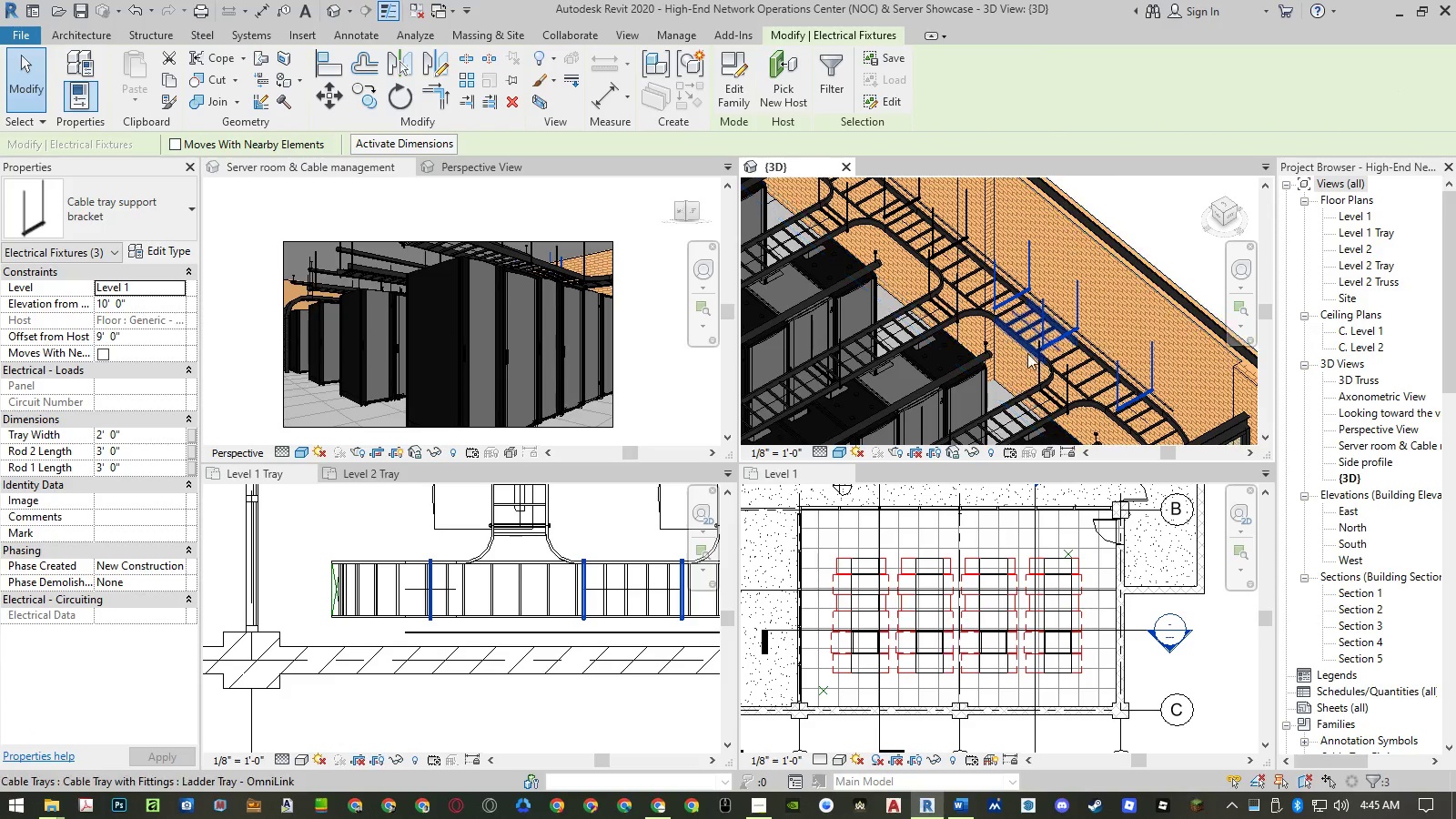 
scroll: coordinate [1033, 361], scroll_direction: down, amount: 3.0
 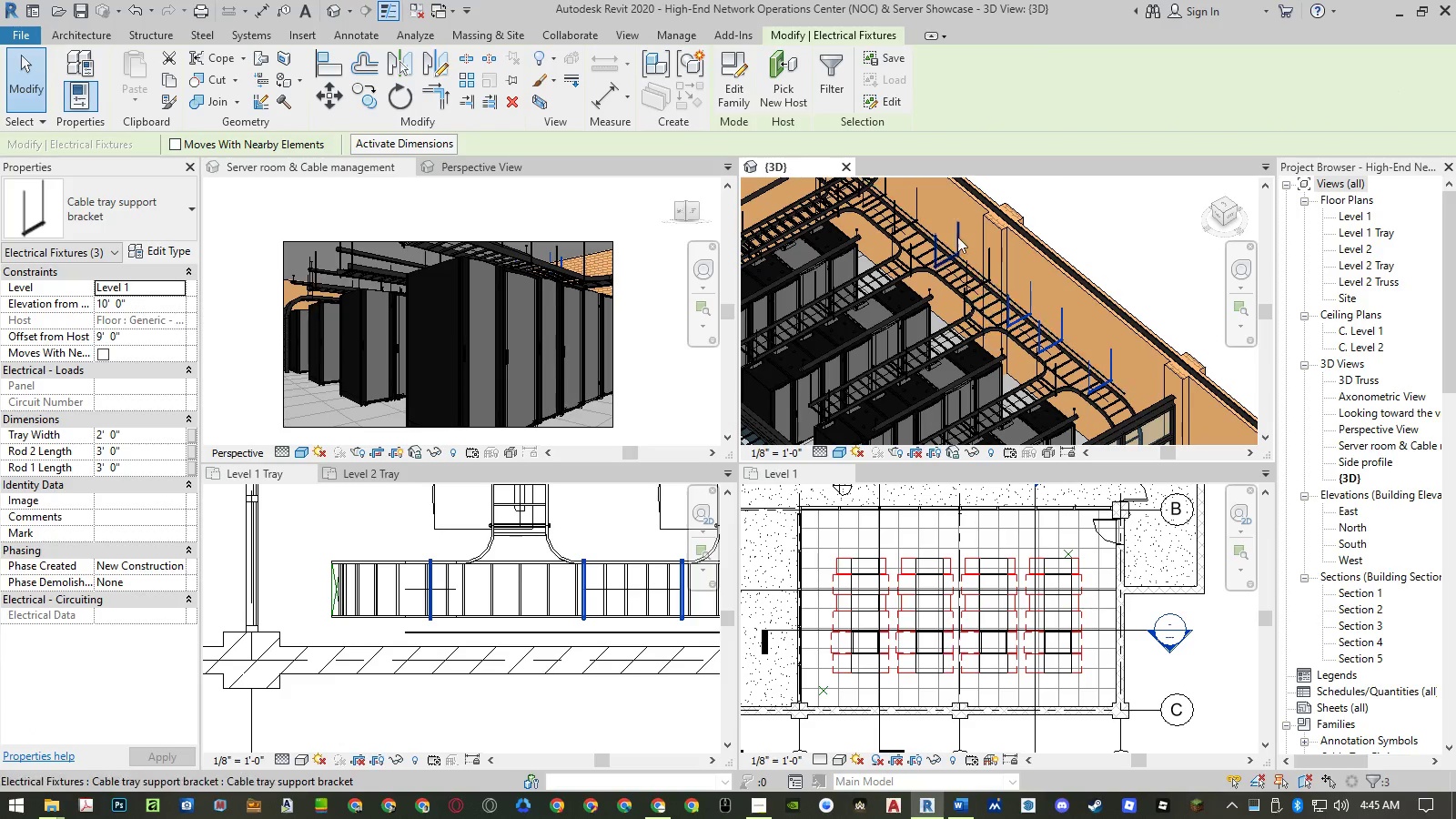 
hold_key(key=ControlLeft, duration=1.5)
 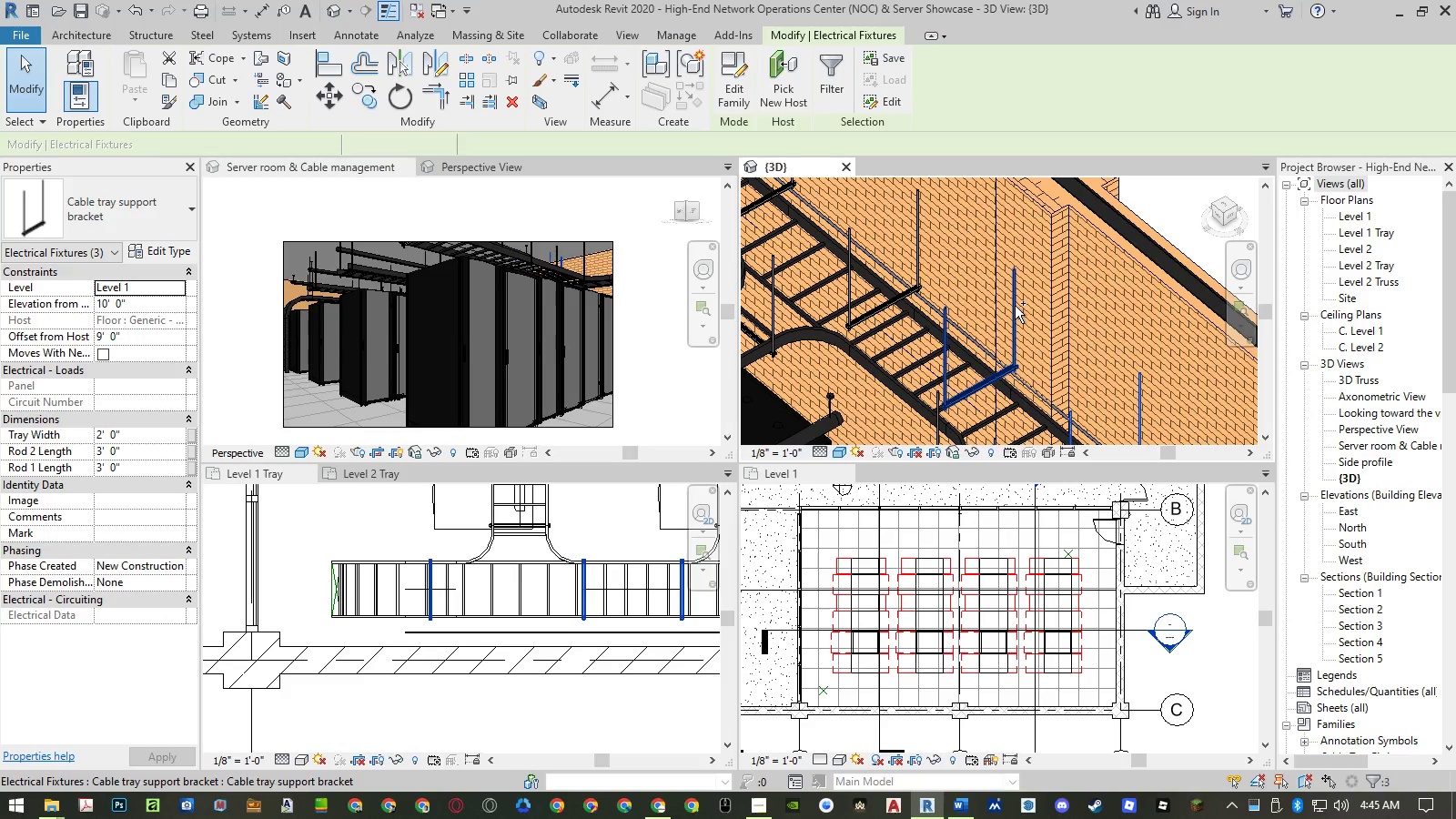 
scroll: coordinate [987, 254], scroll_direction: up, amount: 7.0
 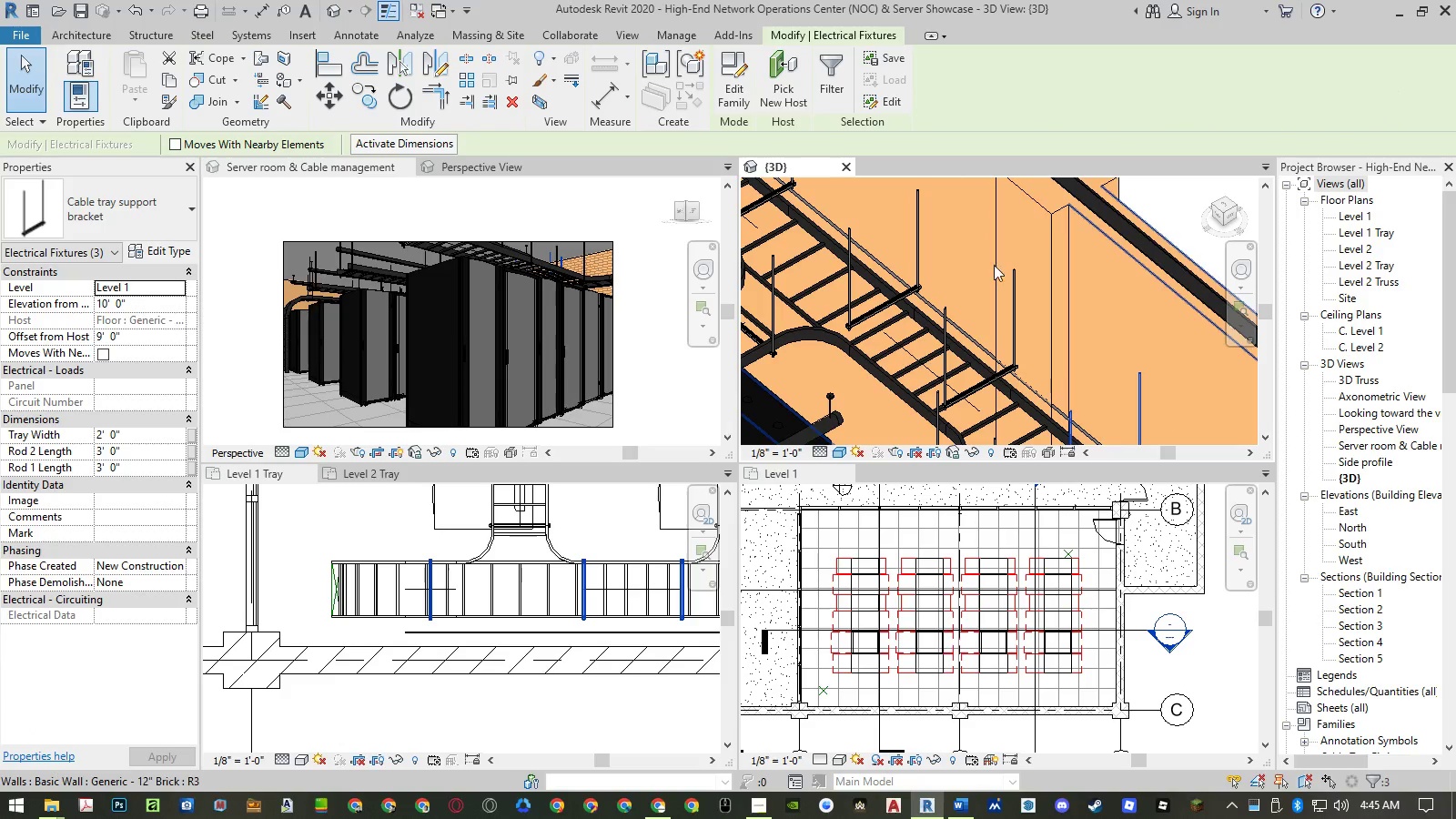 
hold_key(key=ControlLeft, duration=1.51)
left_click([1015, 306])
 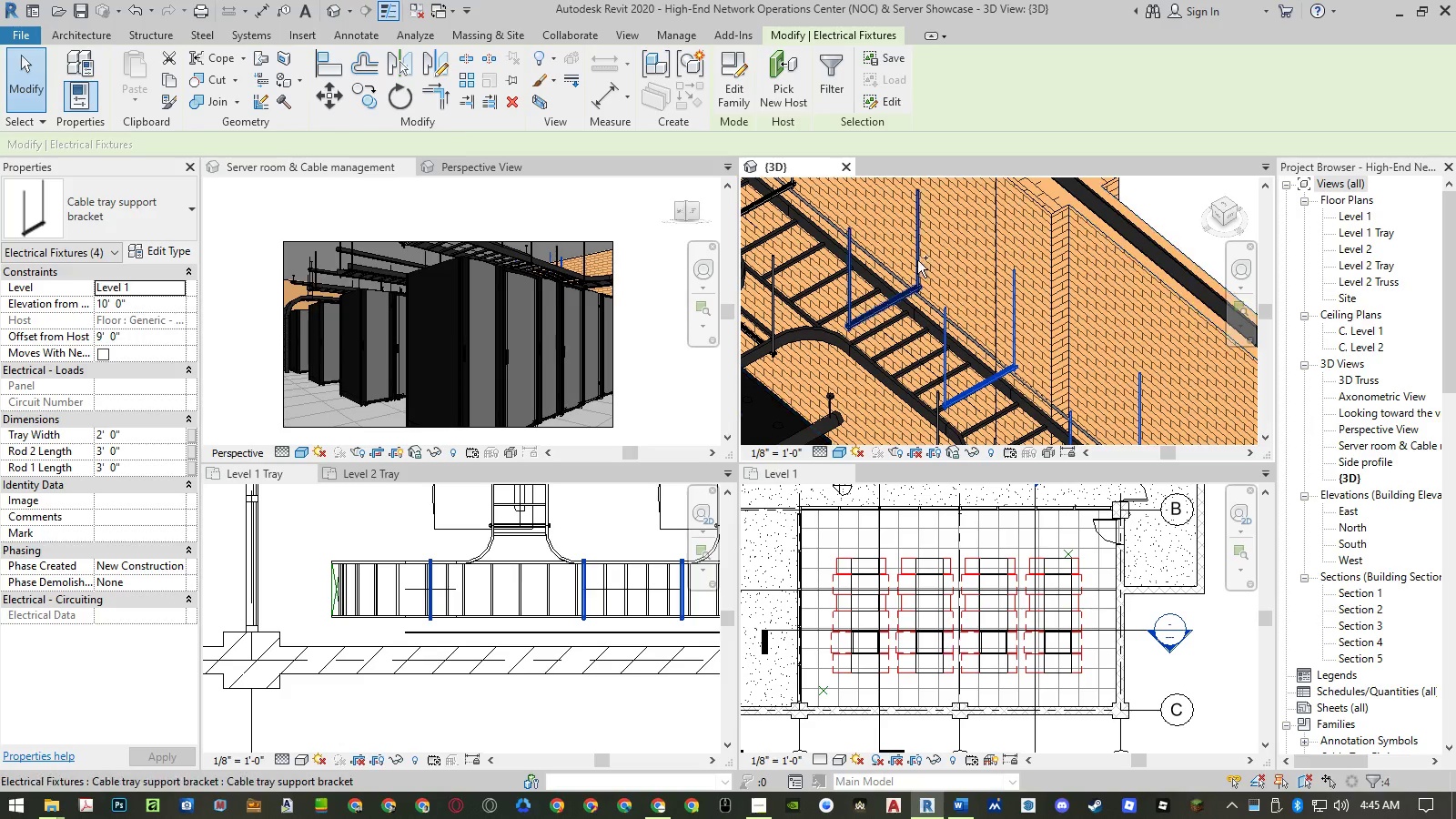 
left_click([916, 259])
 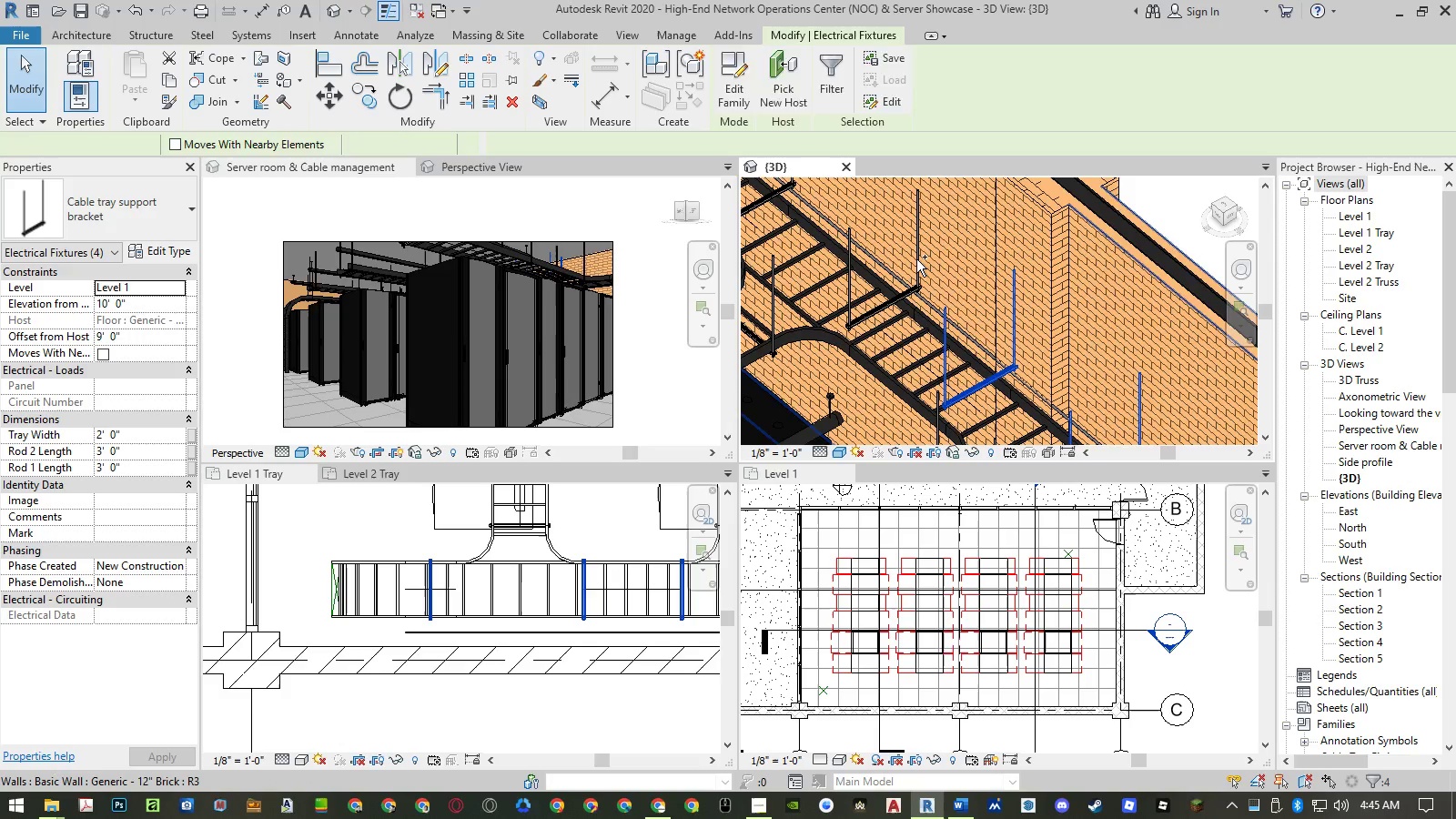 
hold_key(key=ControlLeft, duration=0.62)
 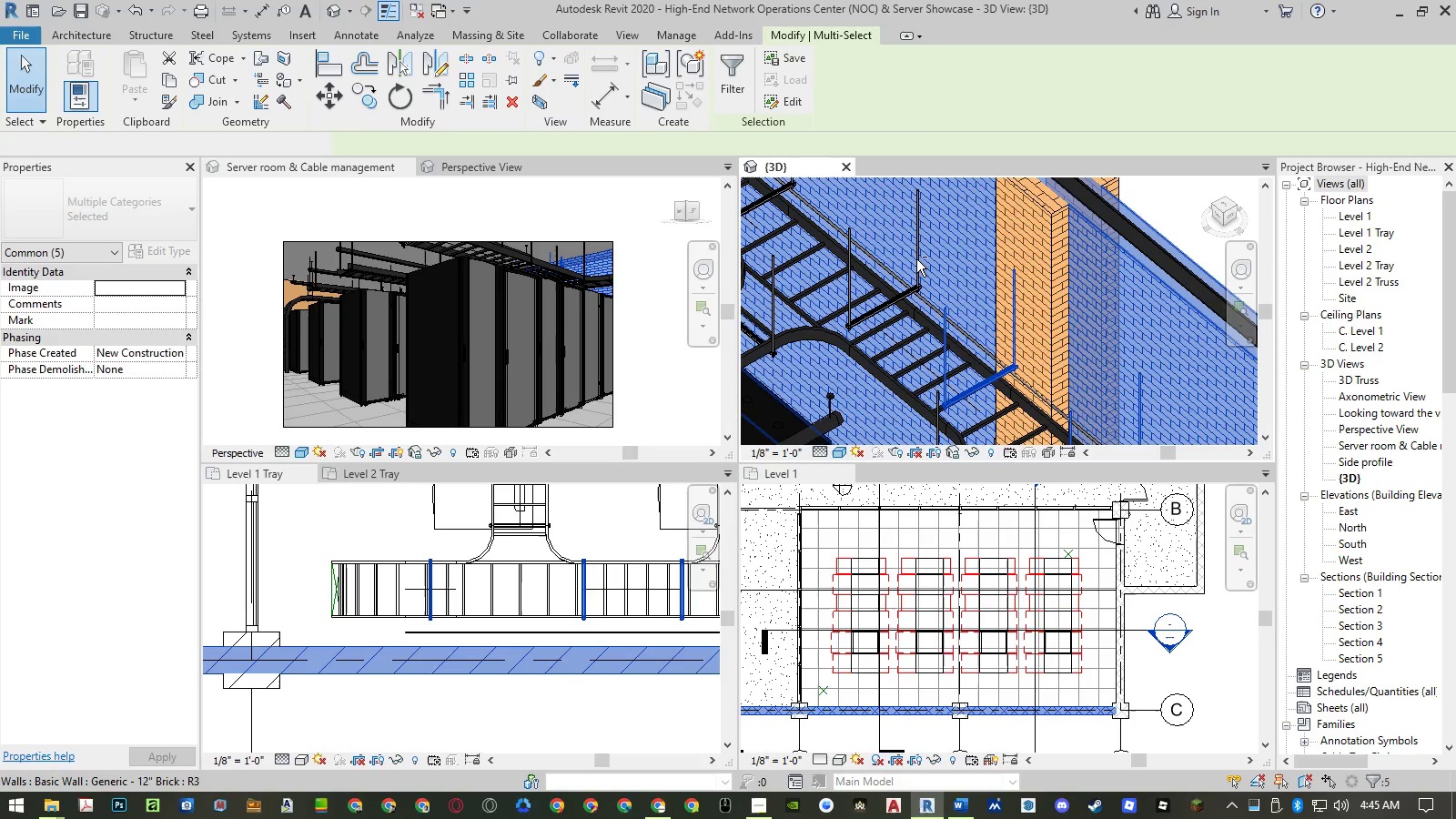 
hold_key(key=ShiftLeft, duration=0.88)
left_click([916, 259])
 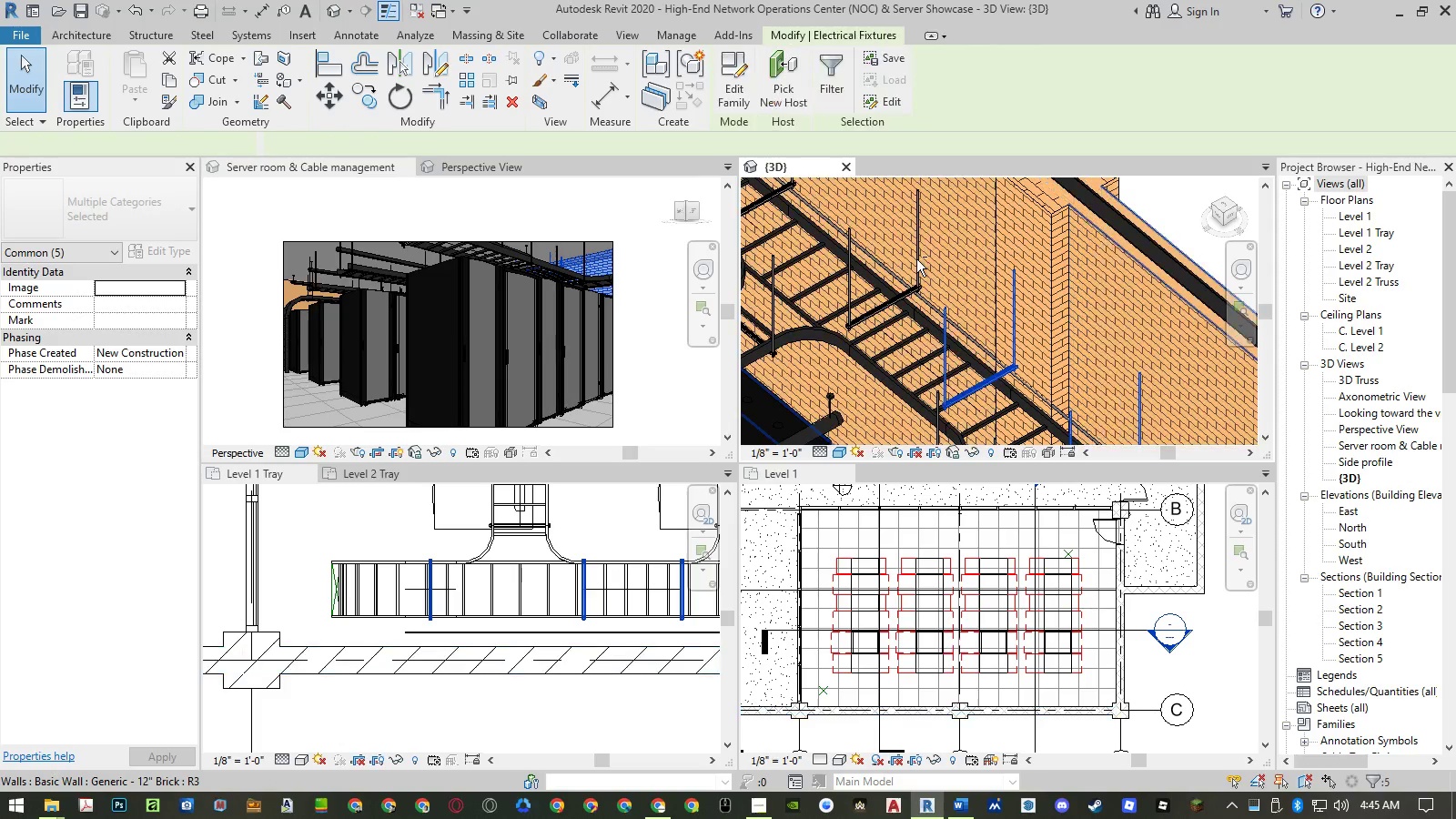 
hold_key(key=ControlLeft, duration=1.5)
 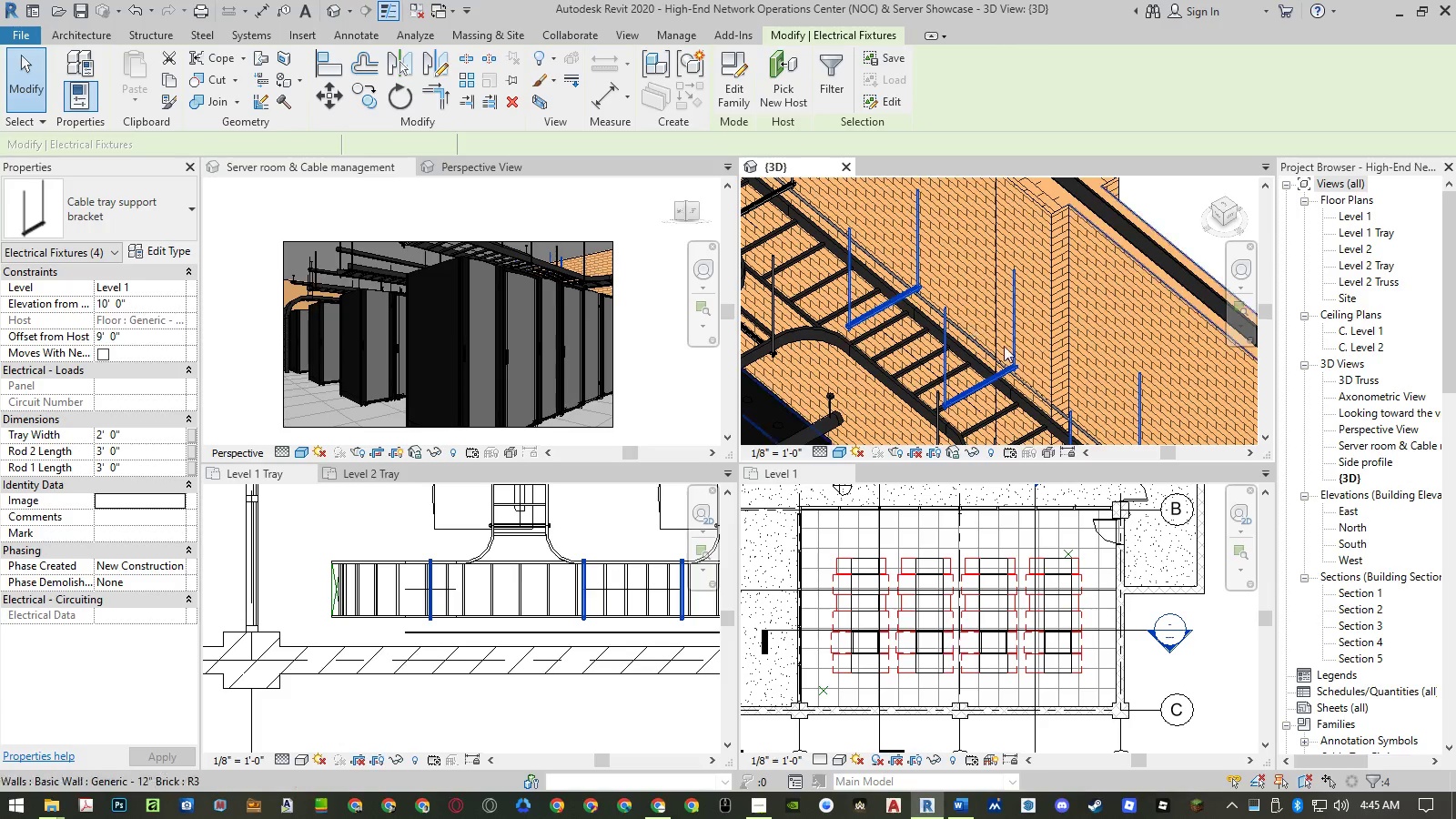 
hold_key(key=ControlLeft, duration=0.47)
left_click([918, 269])
 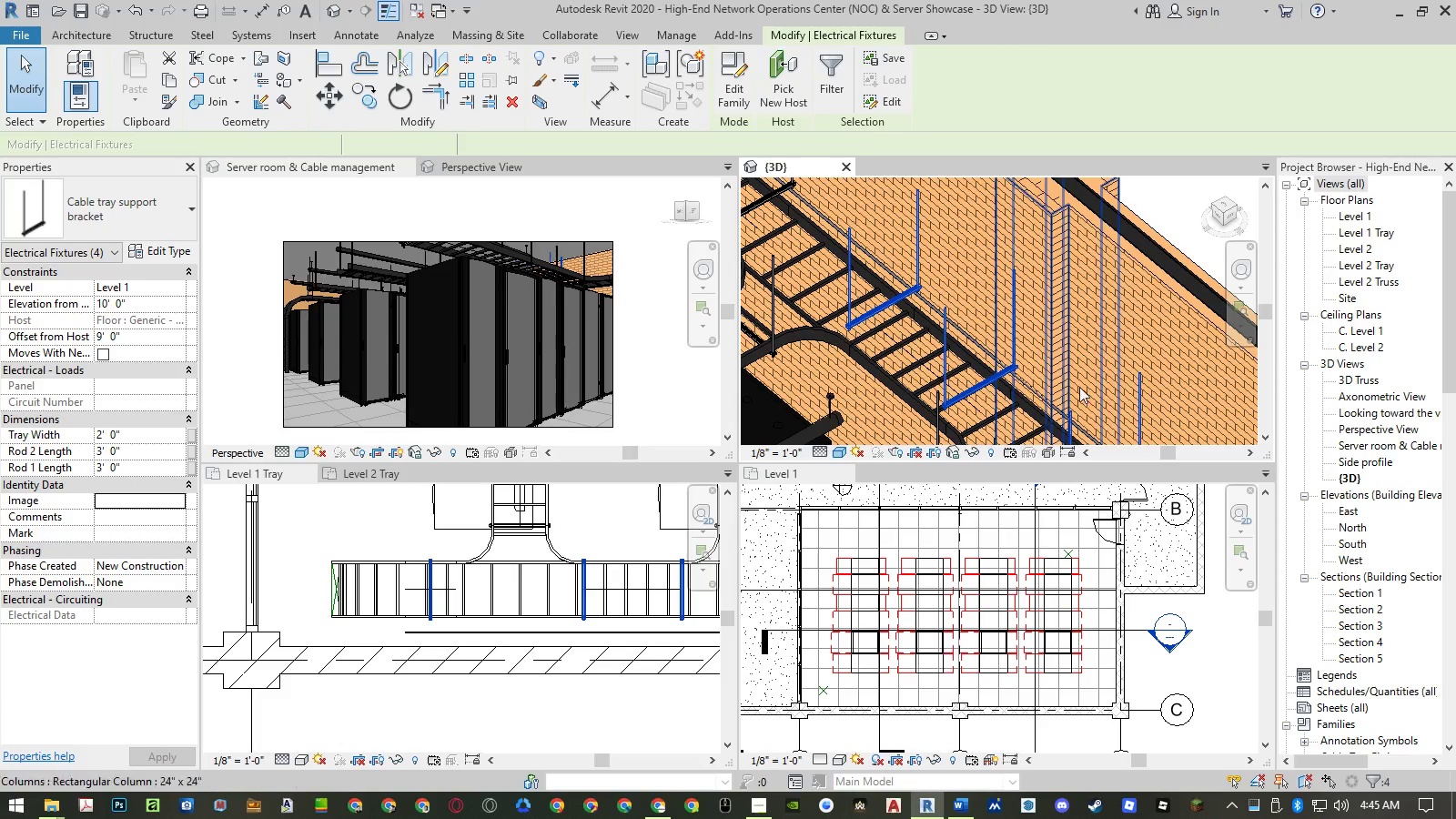 
scroll: coordinate [1092, 392], scroll_direction: down, amount: 8.0
 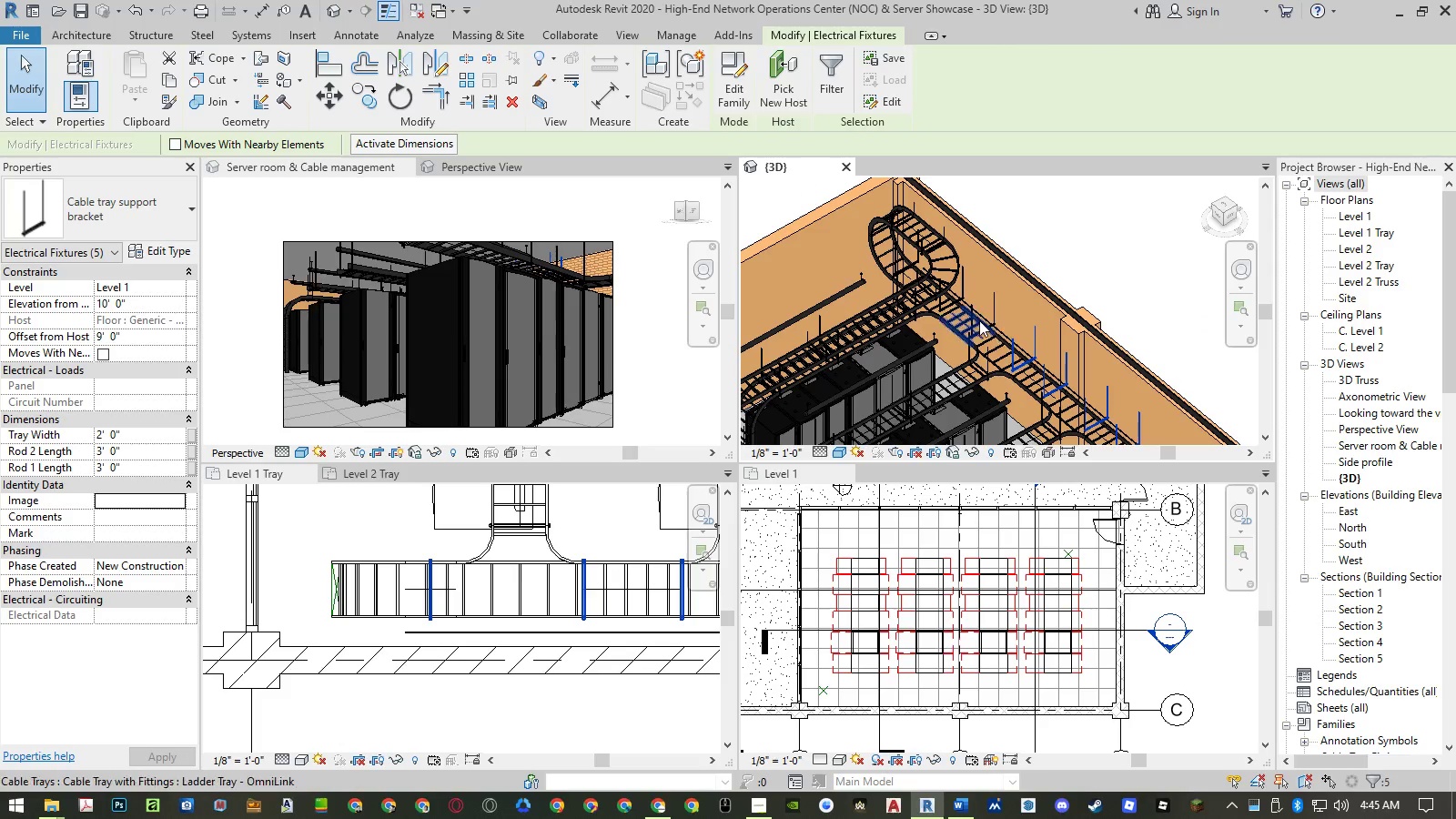 
hold_key(key=ControlLeft, duration=1.5)
 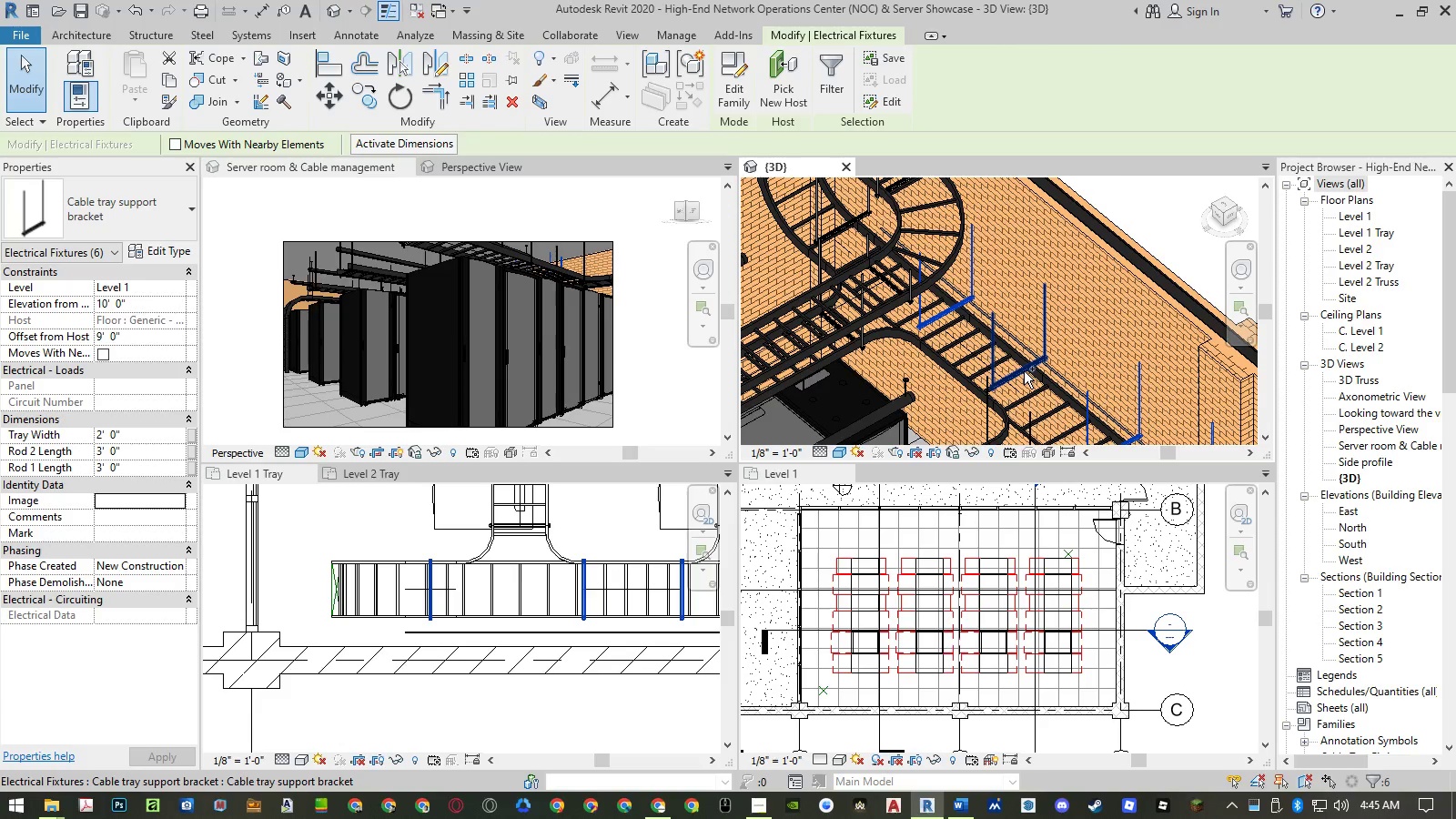 
scroll: coordinate [956, 298], scroll_direction: up, amount: 6.0
 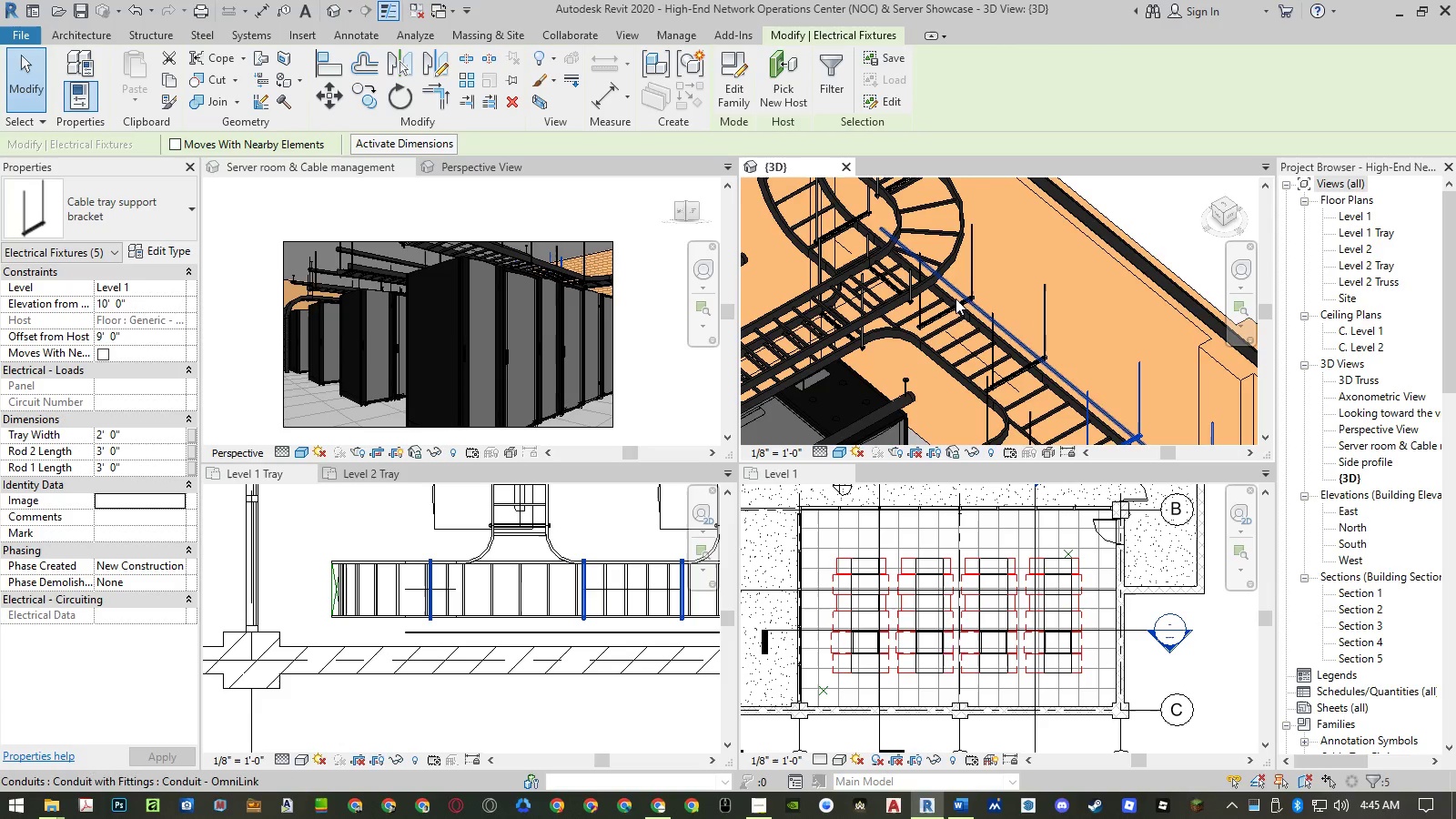 
left_click([950, 309])
 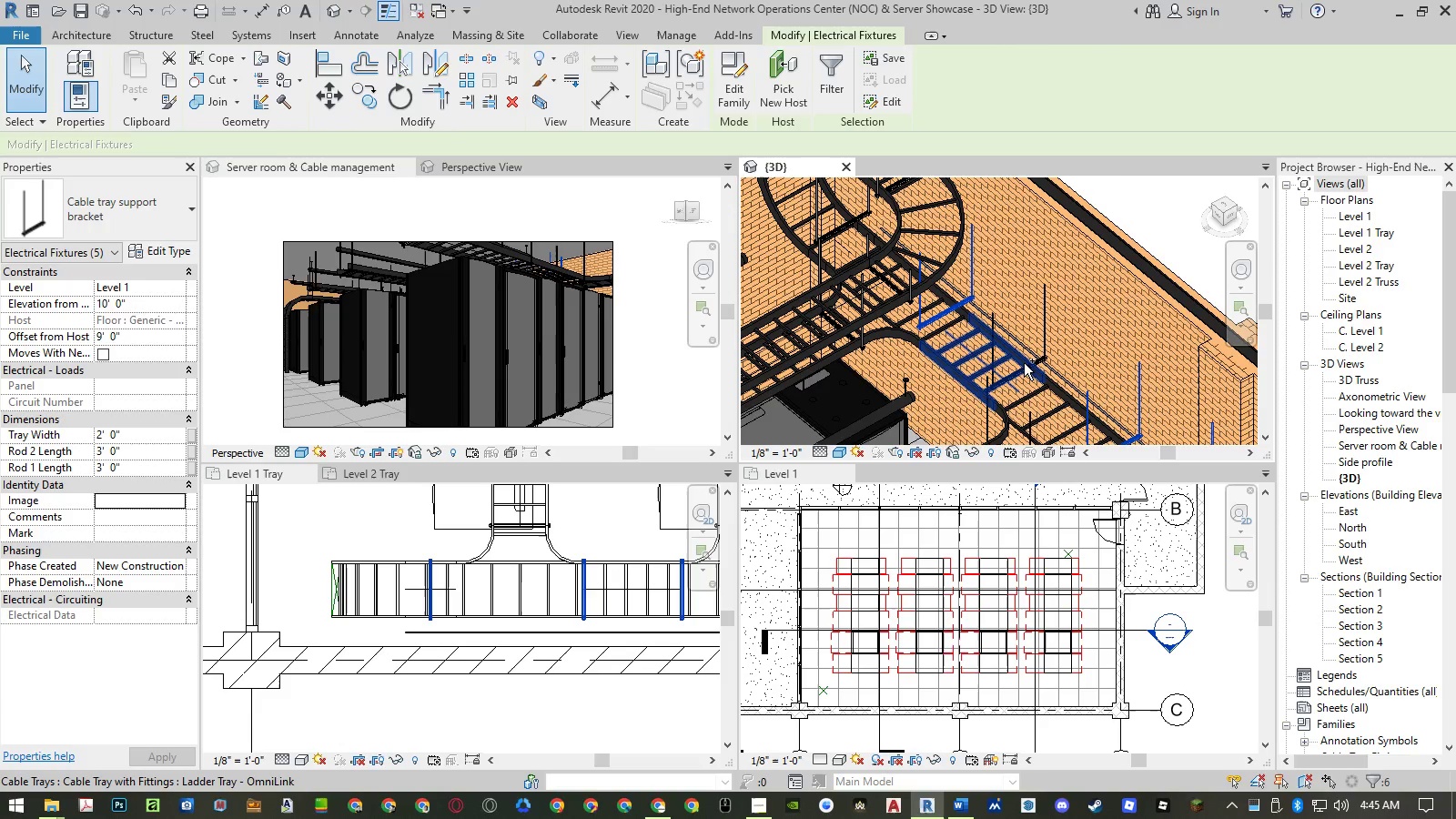 
hold_key(key=ControlLeft, duration=0.92)
left_click([1024, 371])
 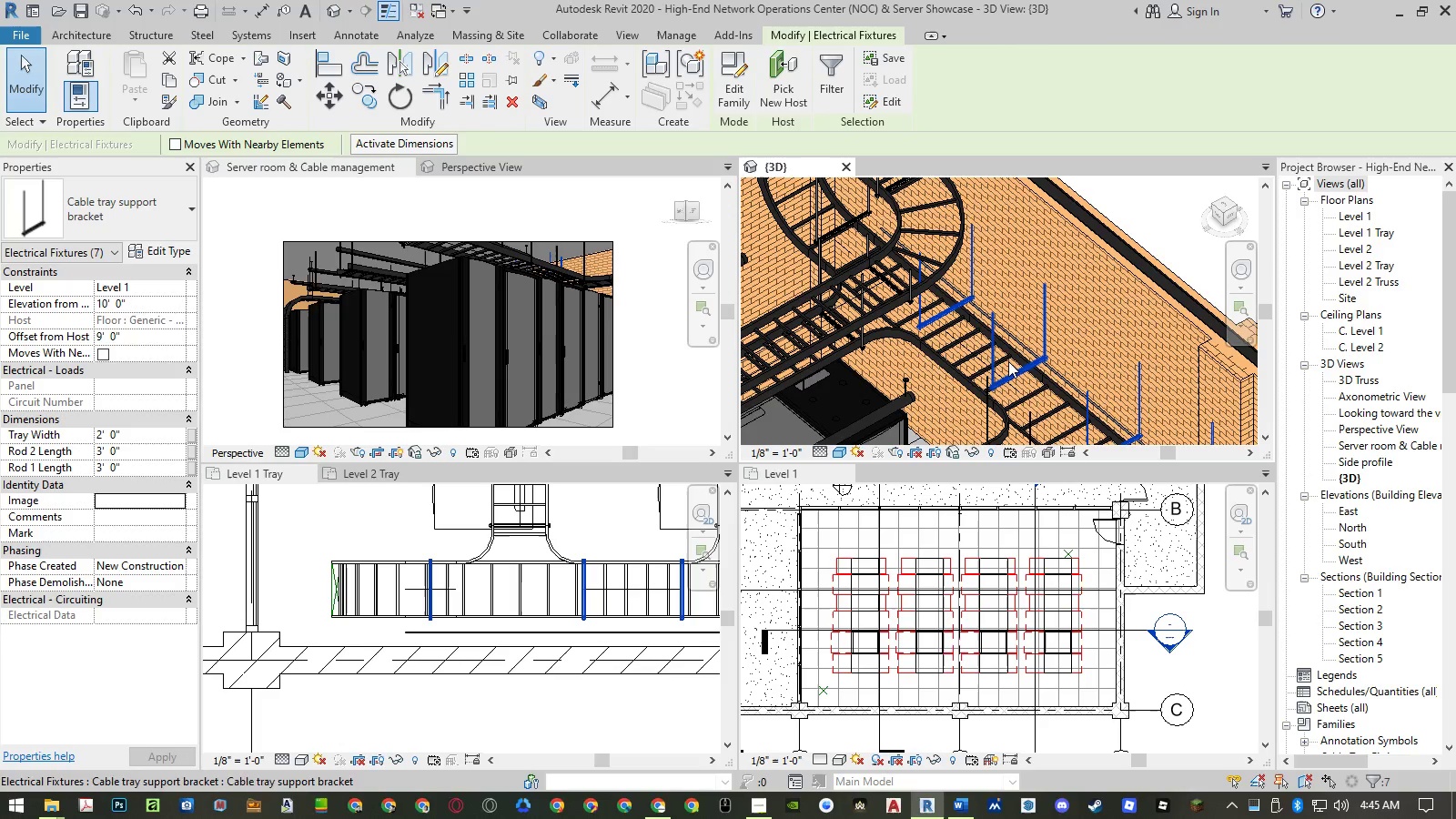 
scroll: coordinate [887, 281], scroll_direction: up, amount: 2.0
 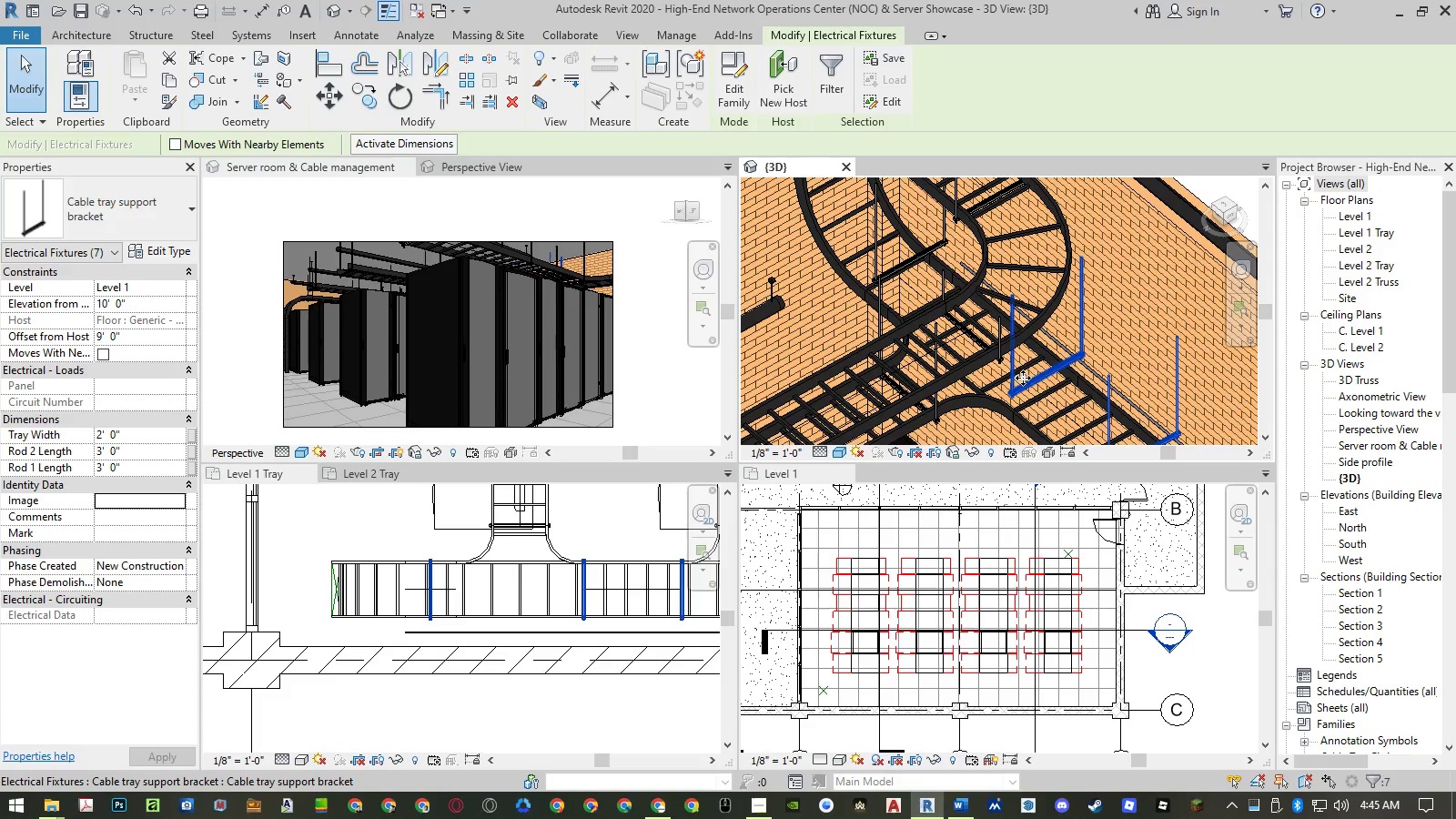 
mouse_move([1081, 373])
 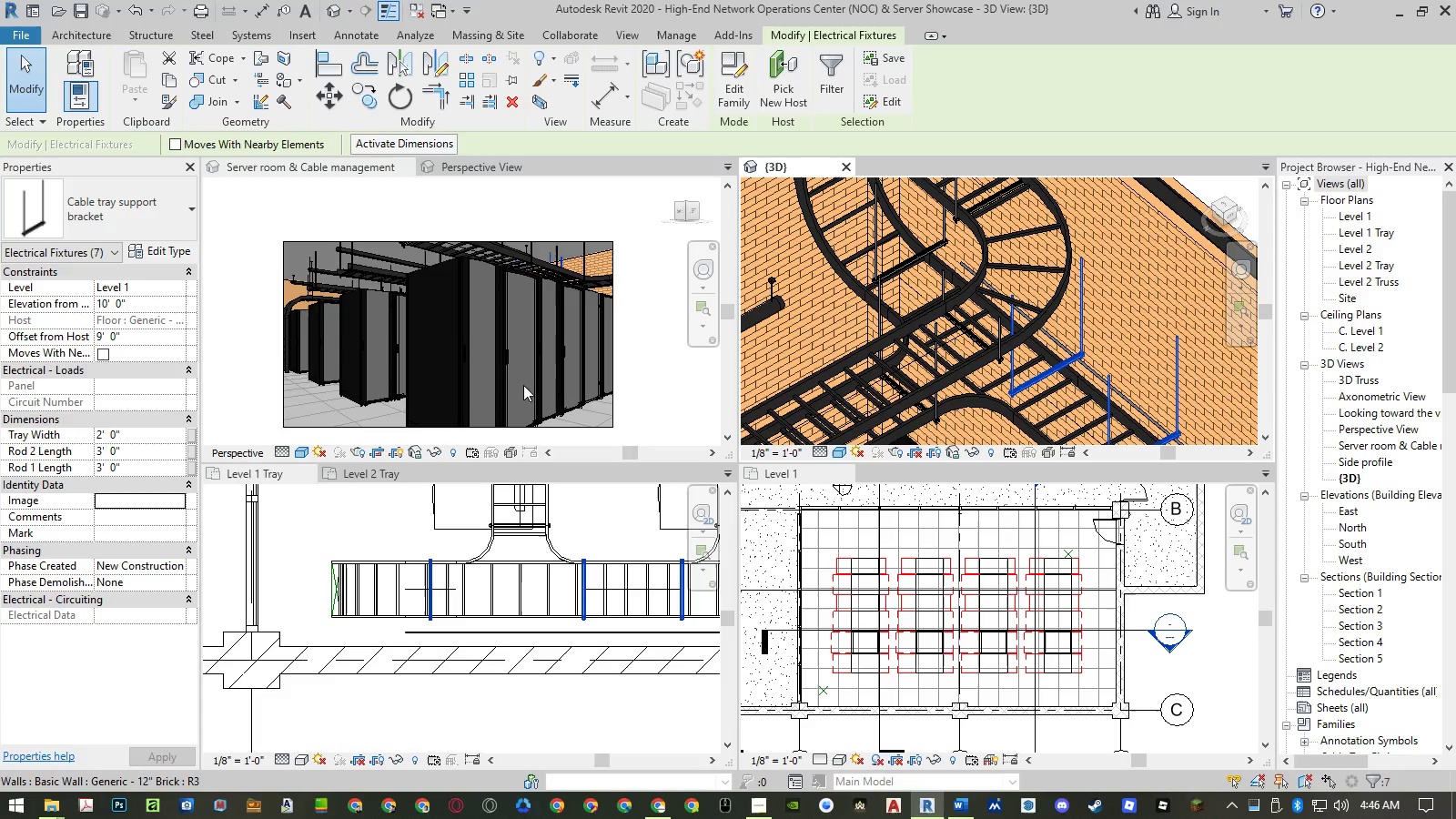 
left_click([164, 298])
 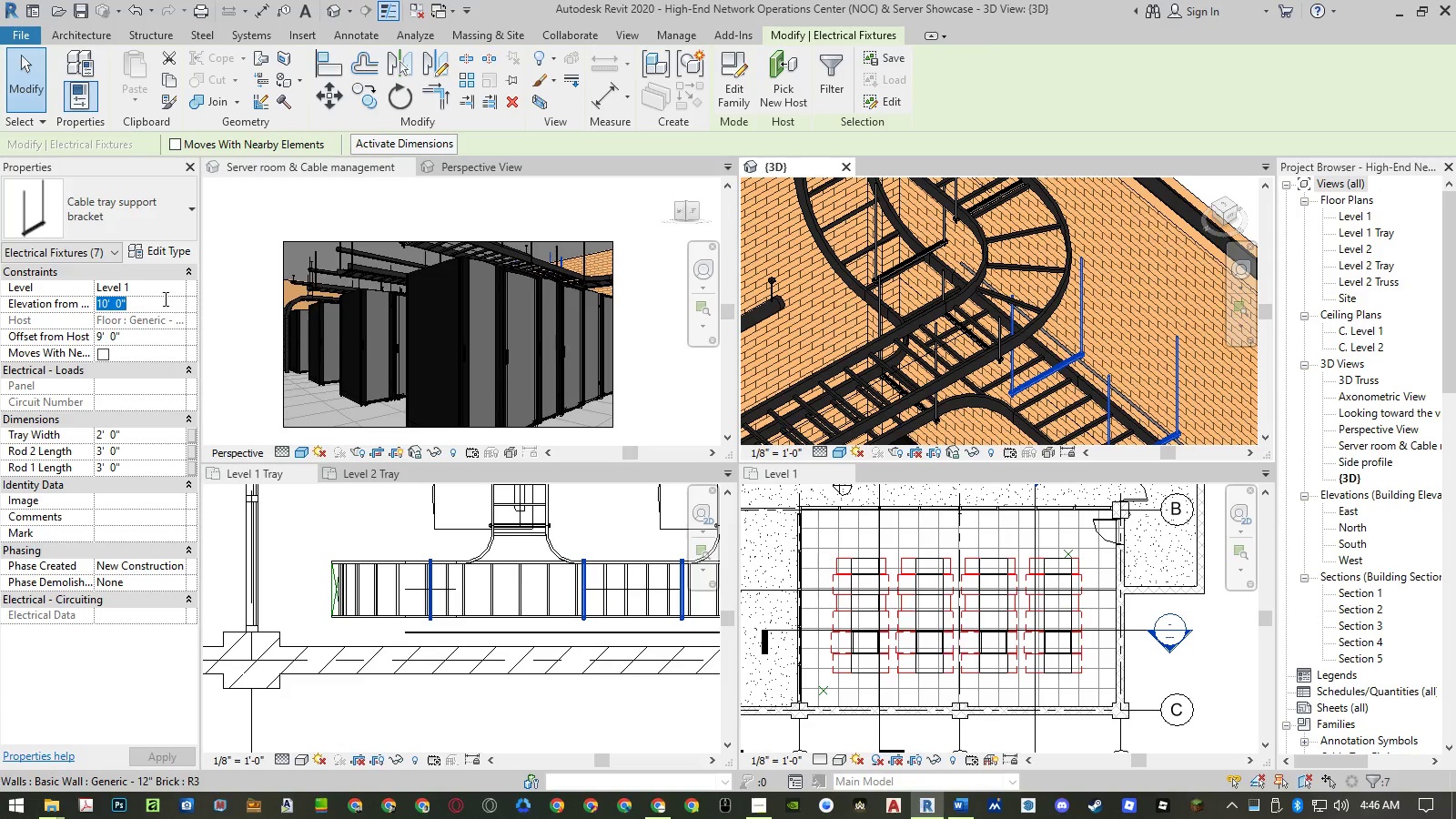 
key(Numpad9)
 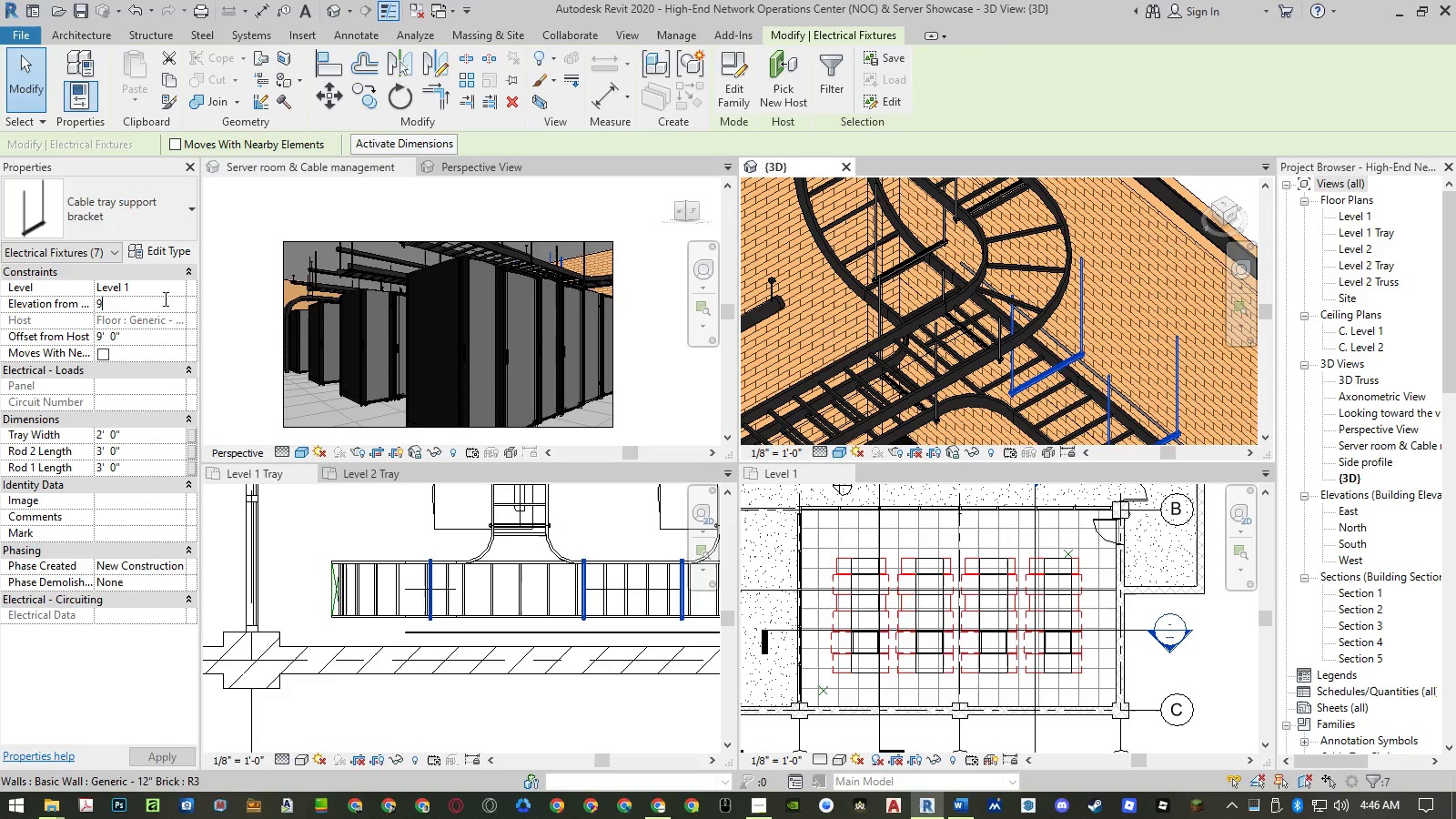 
key(NumpadEnter)
 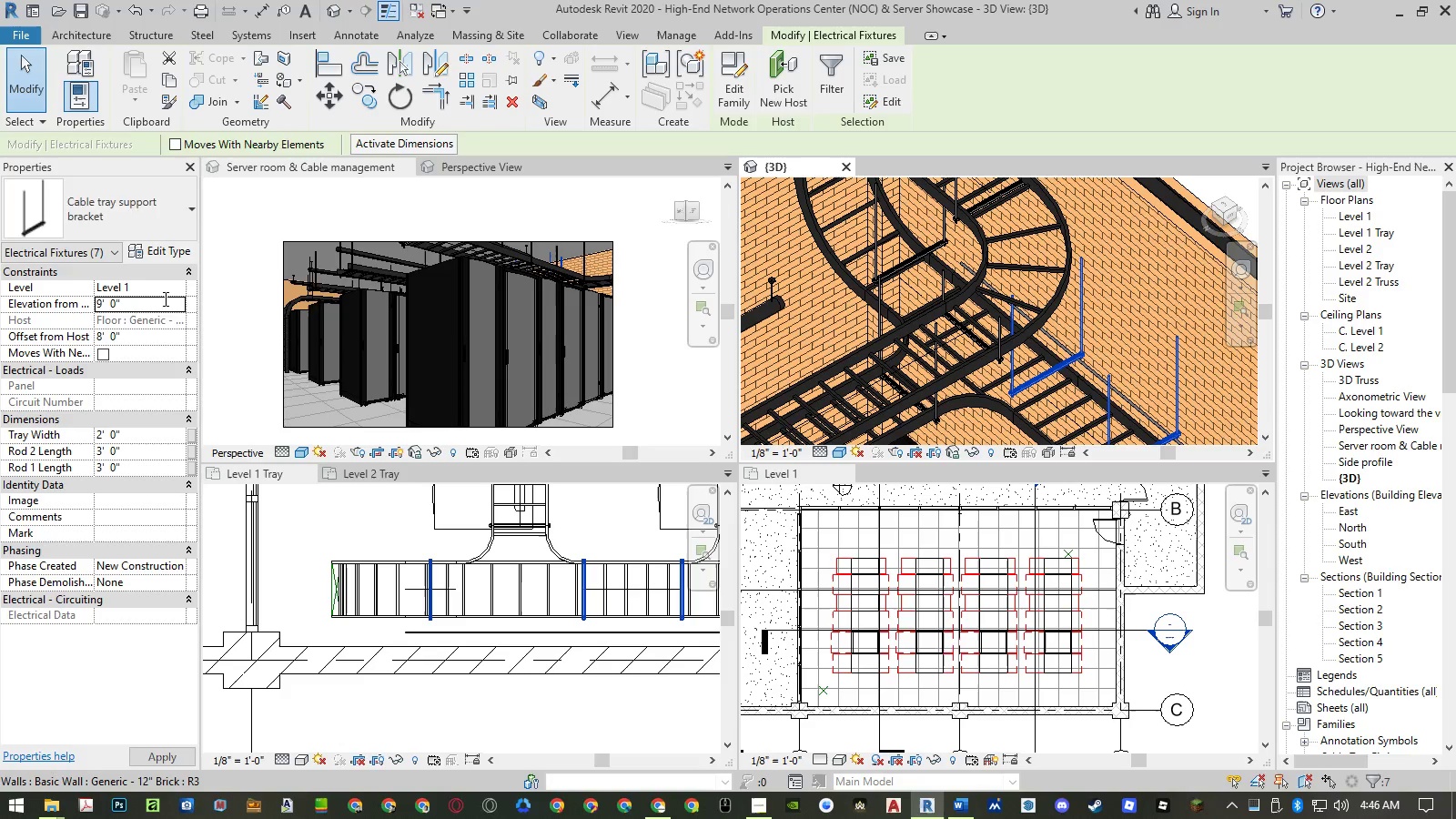 
key(NumpadEnter)
 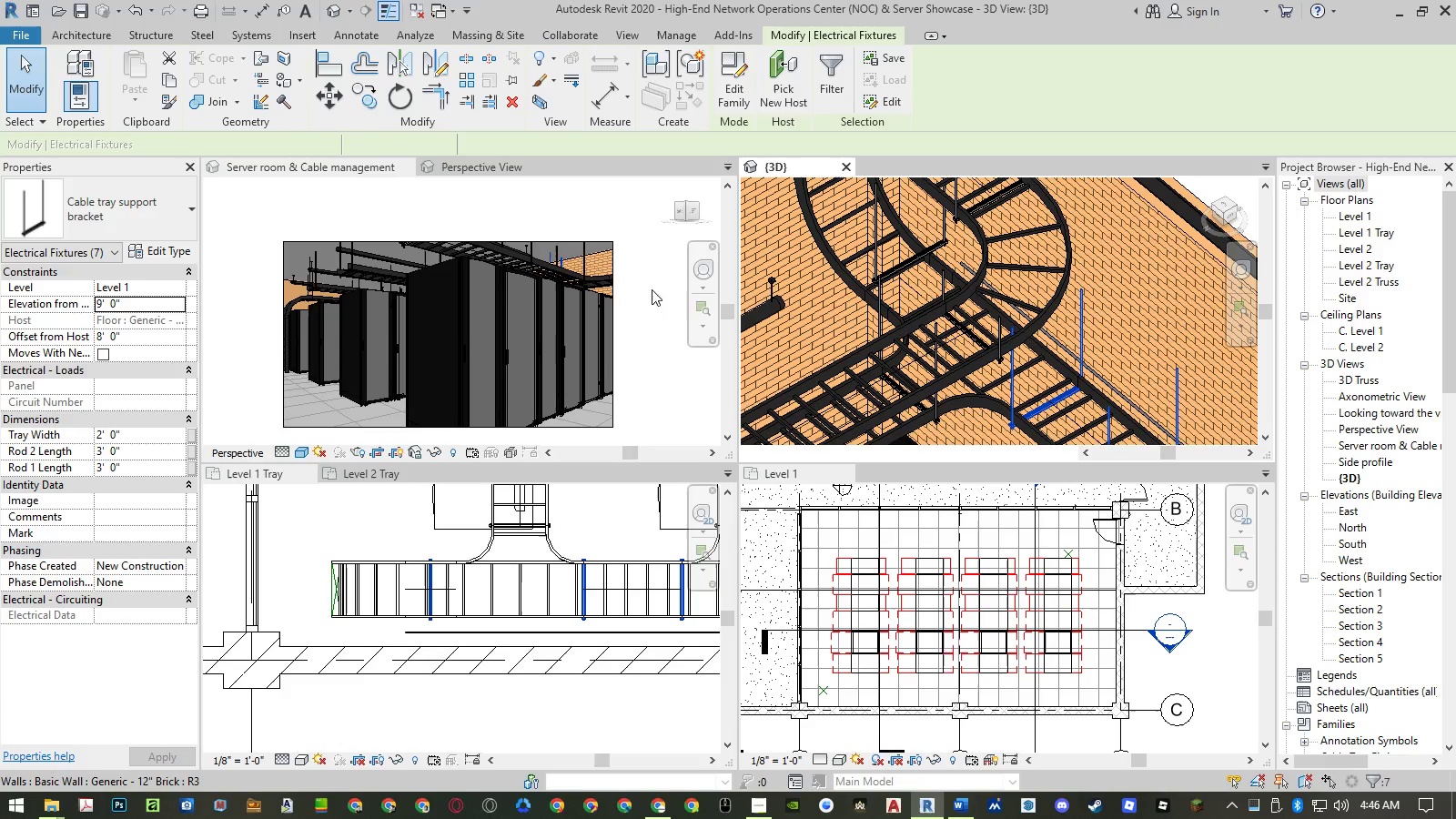 
key(Escape)
 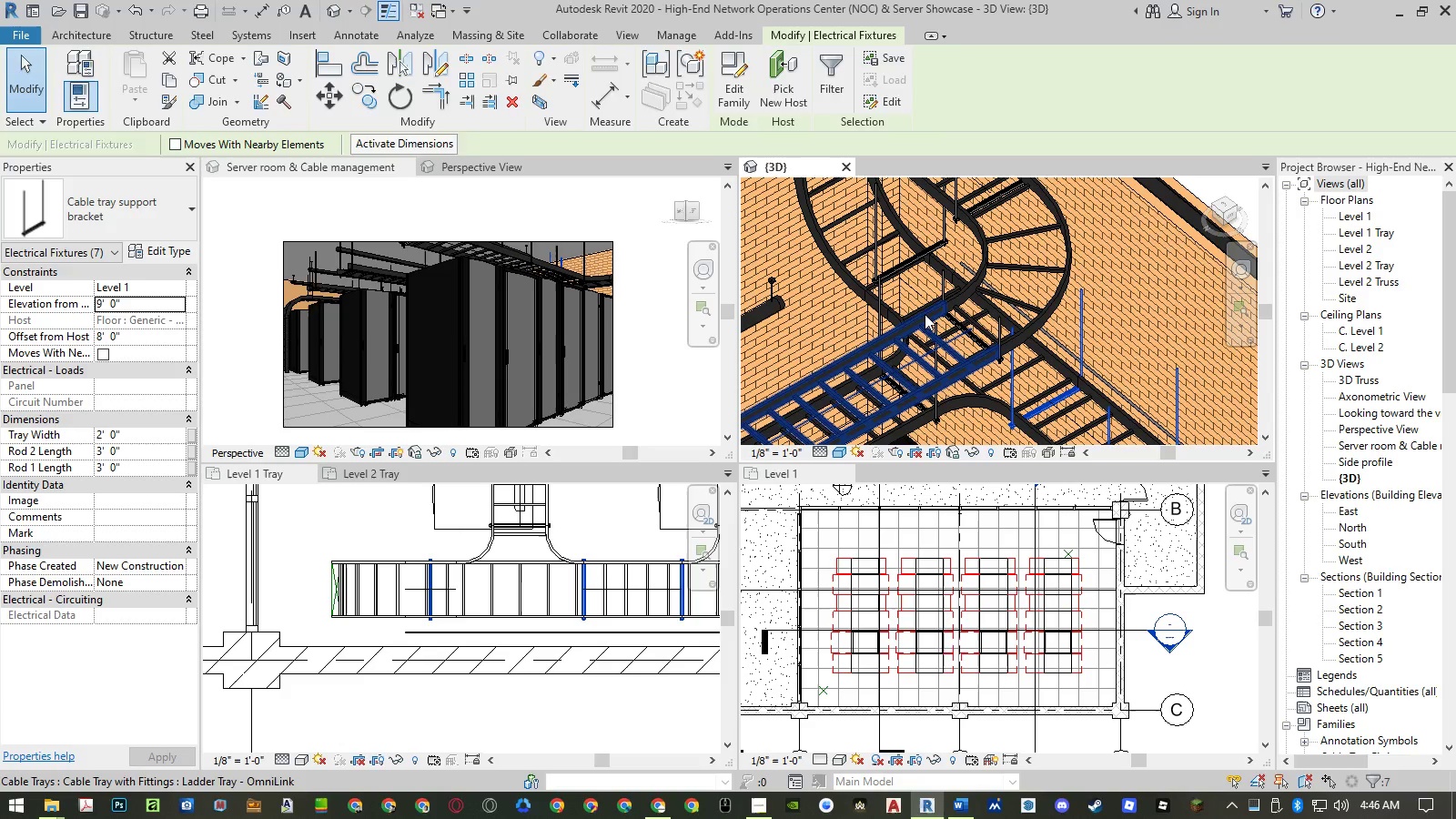 
key(Escape)
 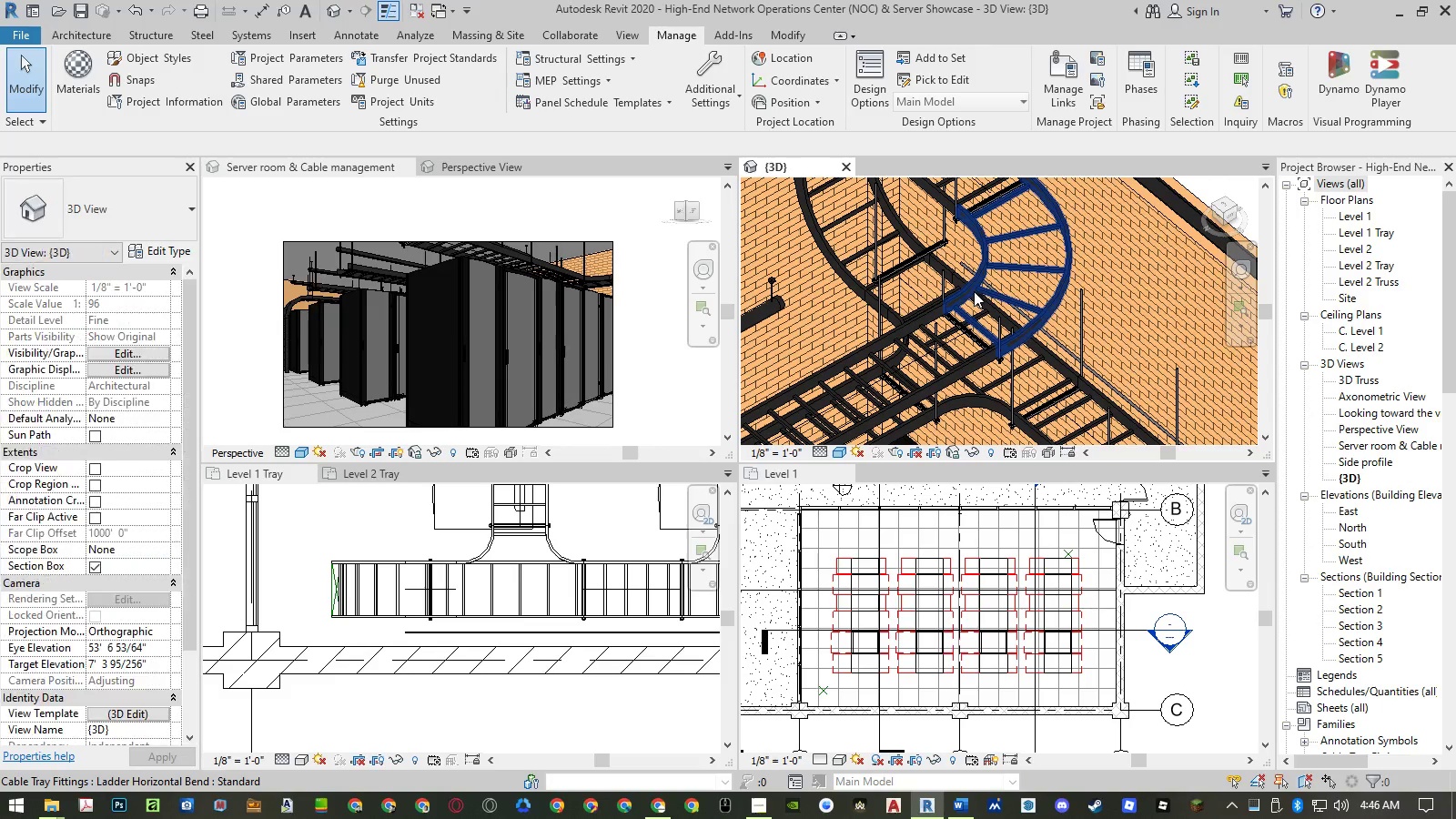 
scroll: coordinate [976, 284], scroll_direction: down, amount: 7.0
 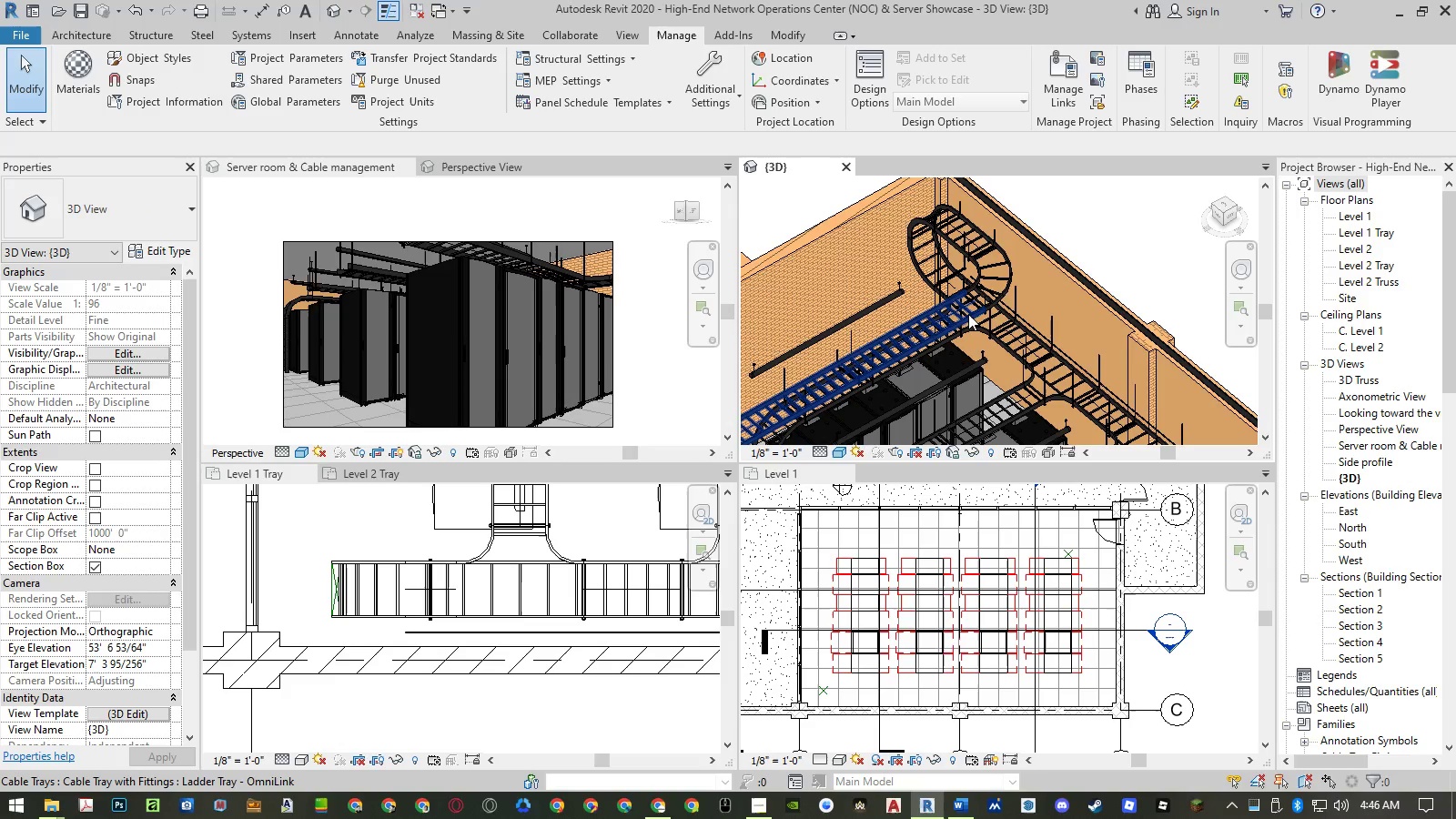 
scroll: coordinate [967, 320], scroll_direction: up, amount: 9.0
 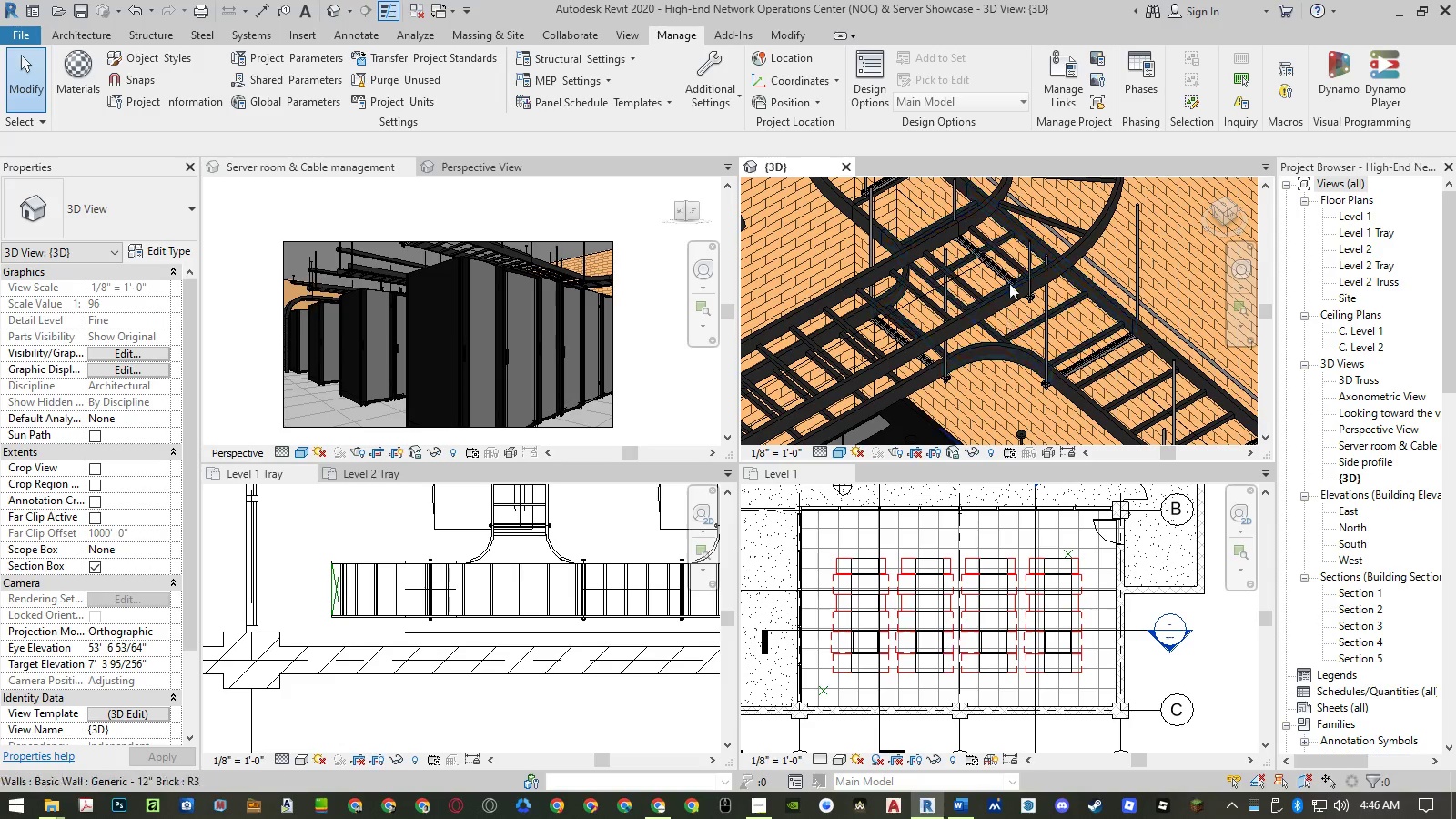 
scroll: coordinate [999, 242], scroll_direction: down, amount: 15.0
 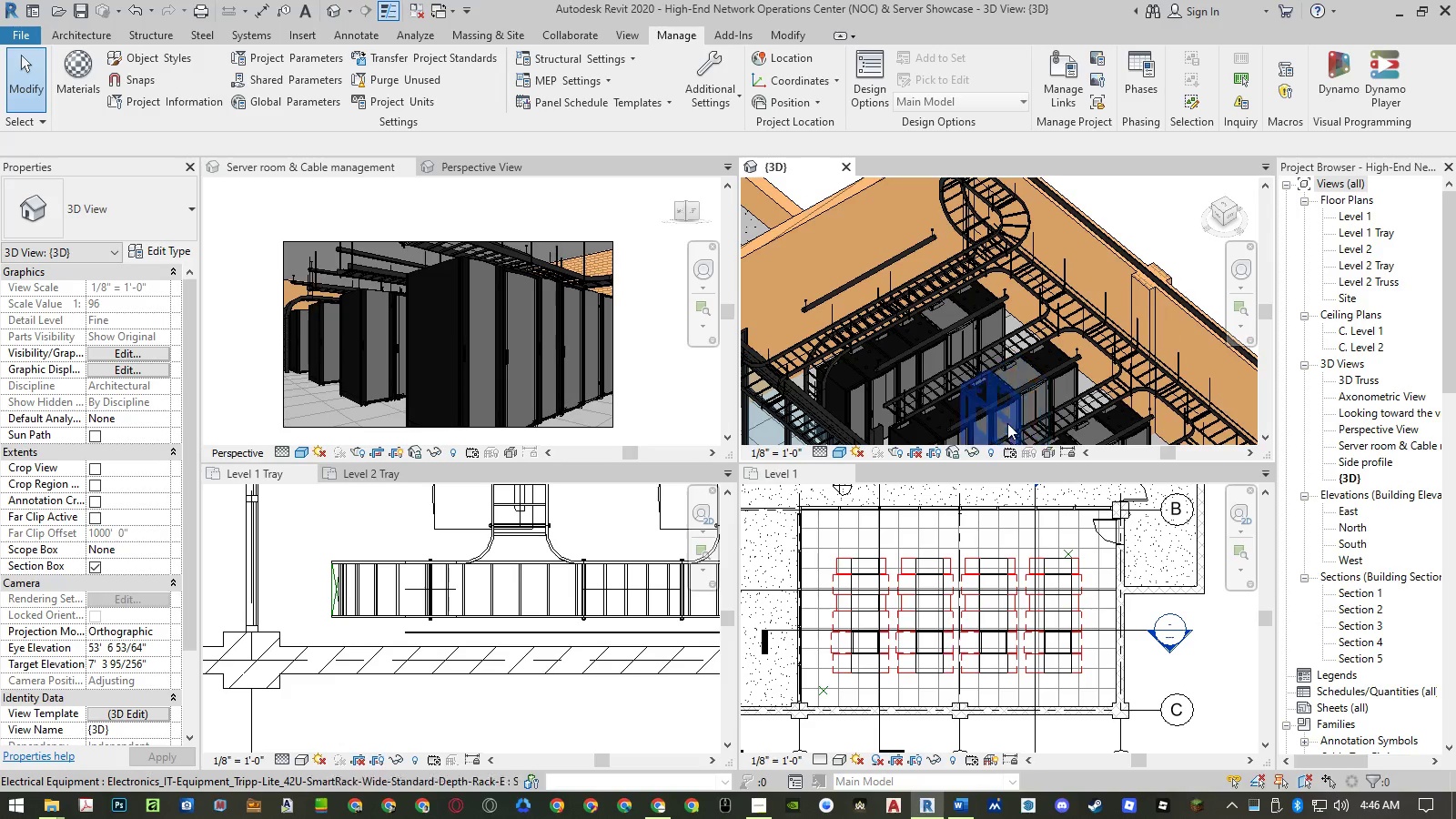 
left_click([991, 448])
 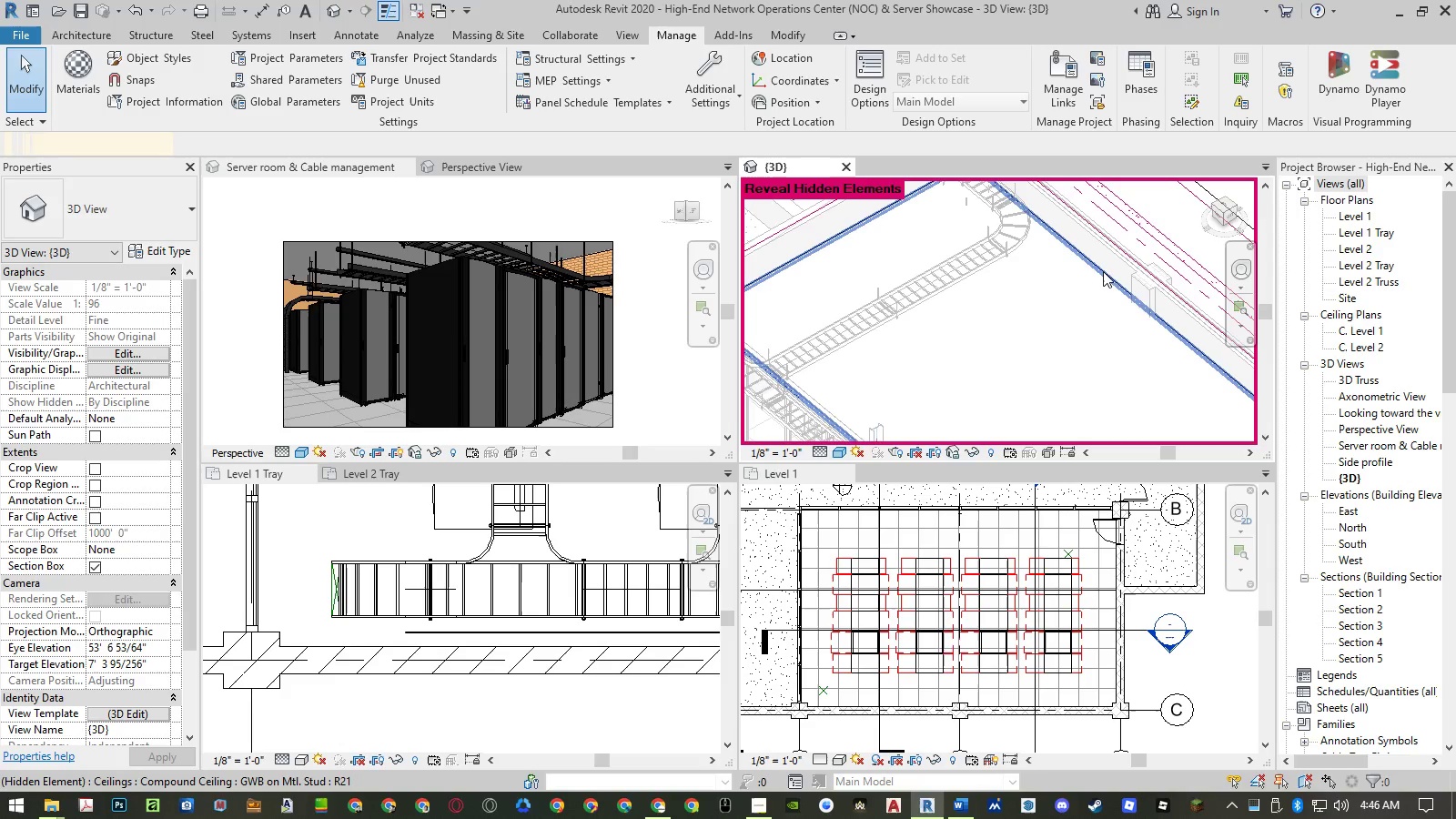 
left_click([1100, 271])
 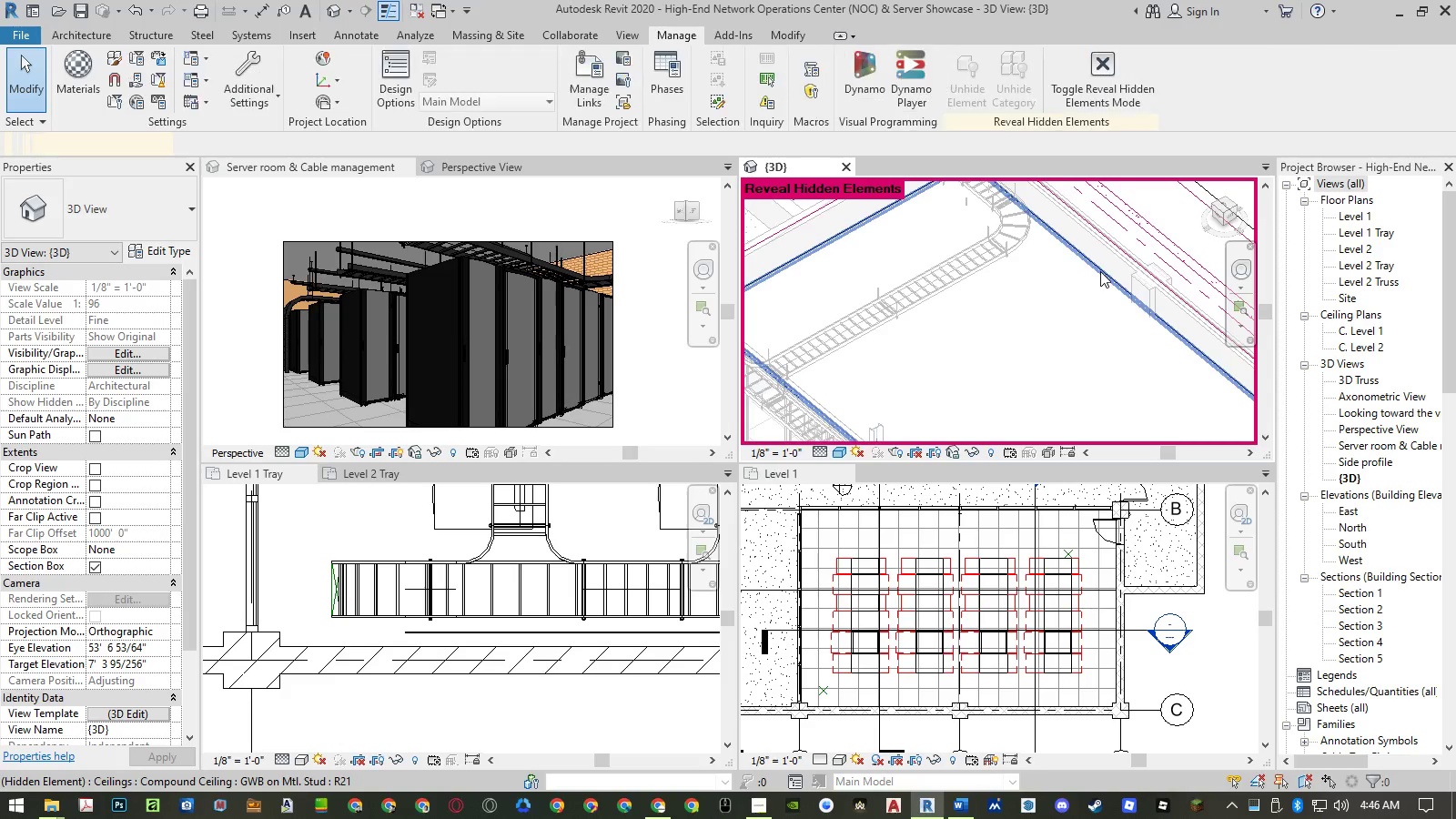 
right_click([1100, 271])
 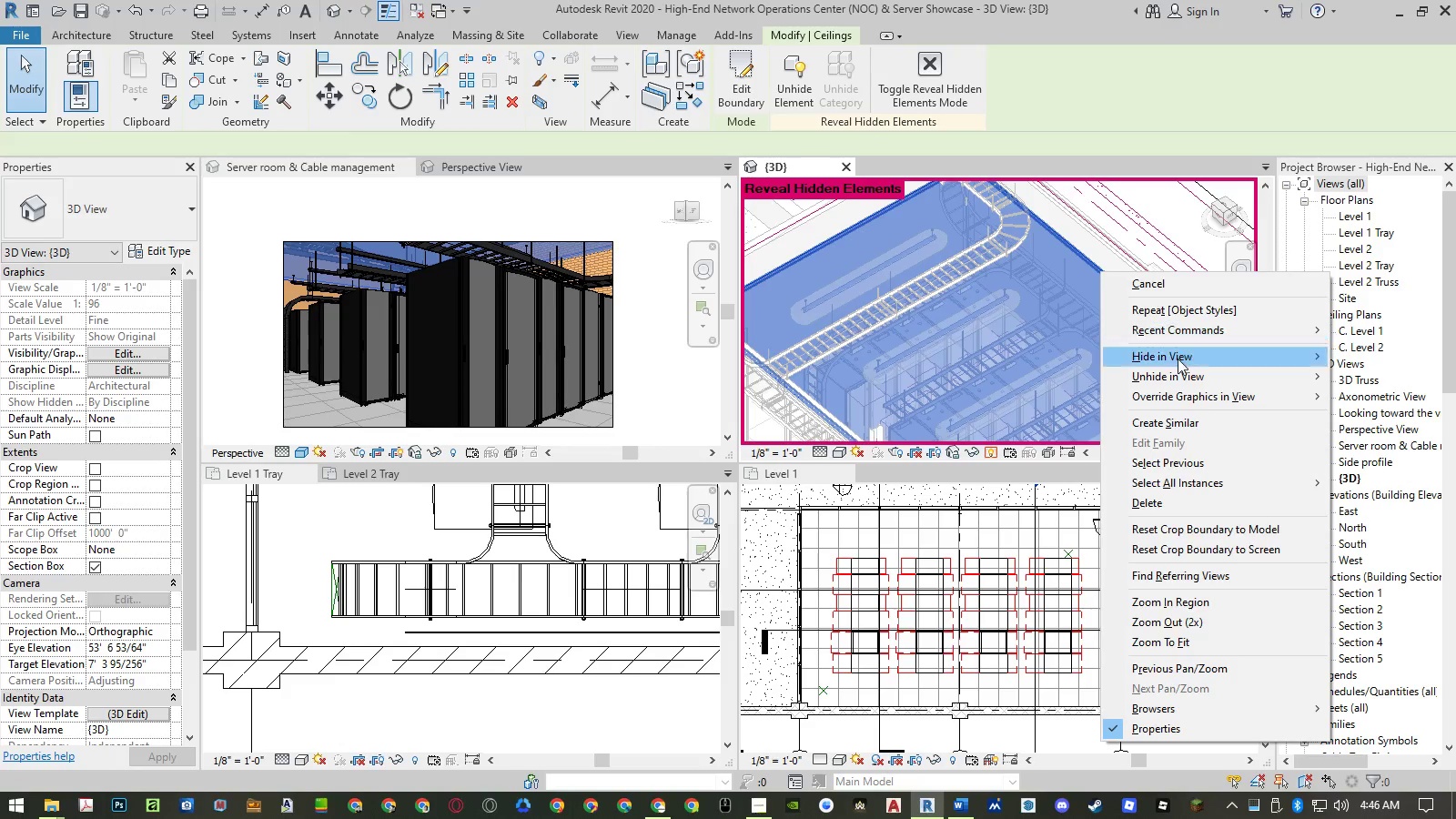 
left_click([1178, 368])
 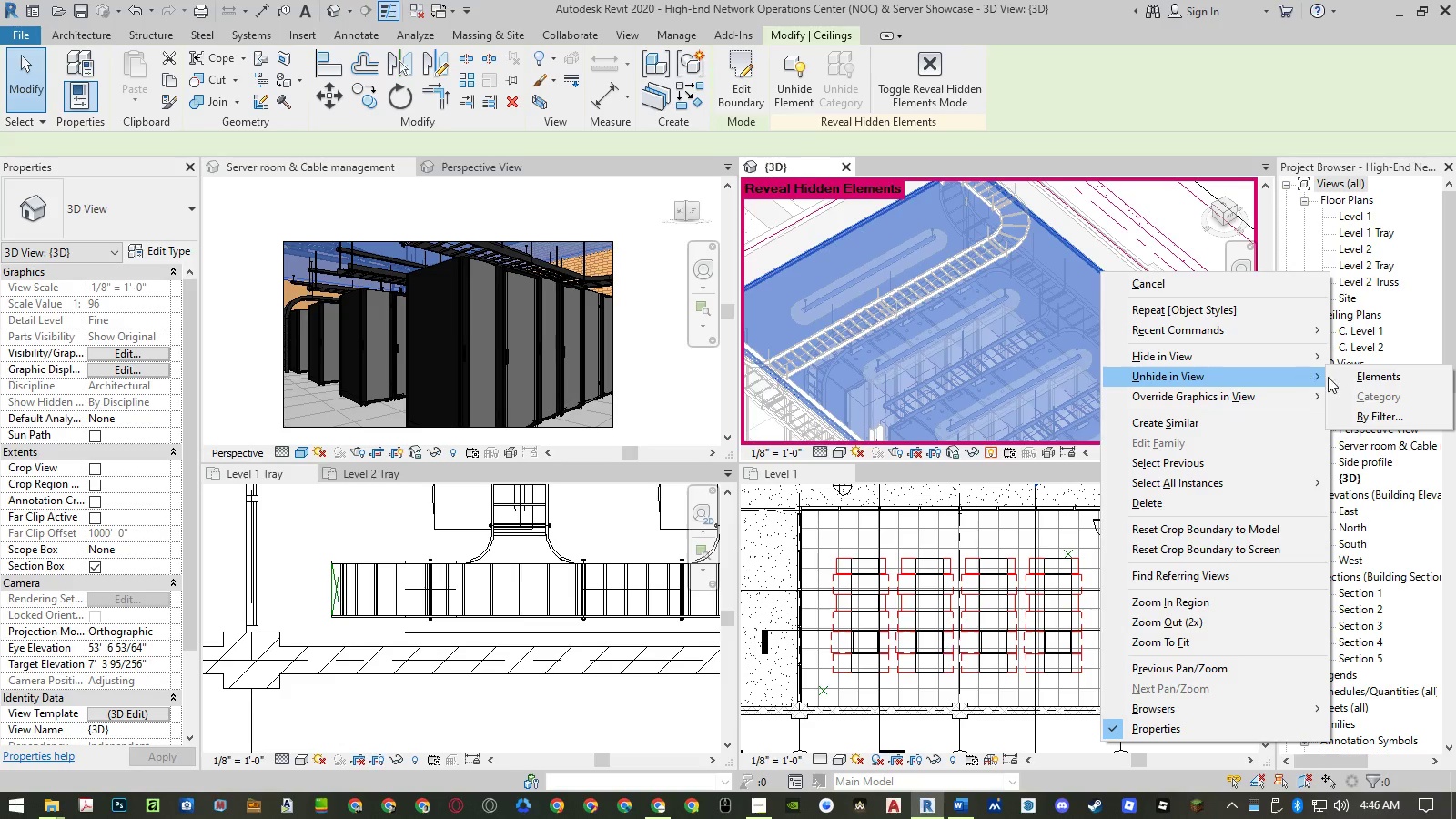 
left_click([1370, 377])
 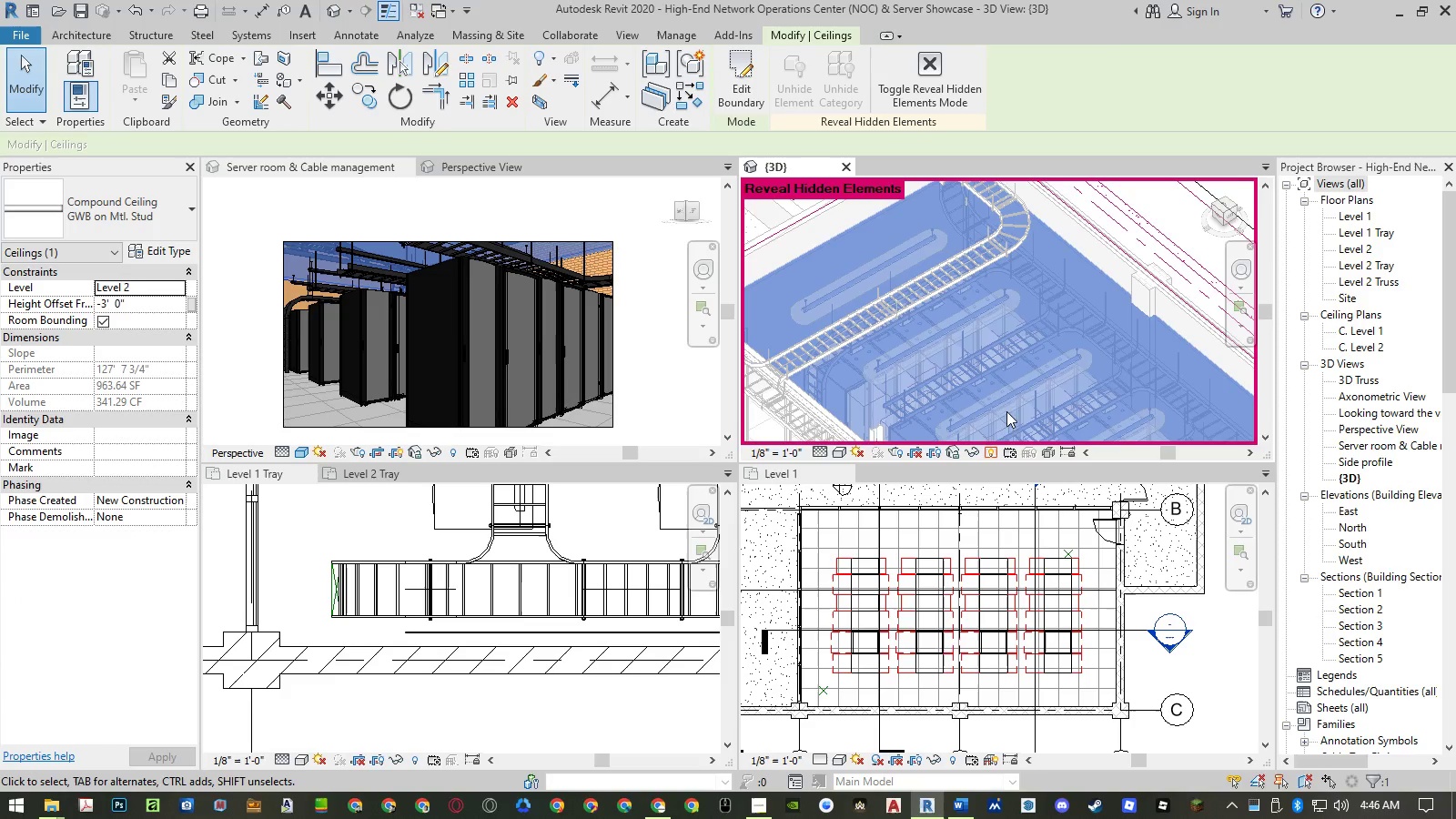 
left_click([991, 455])
 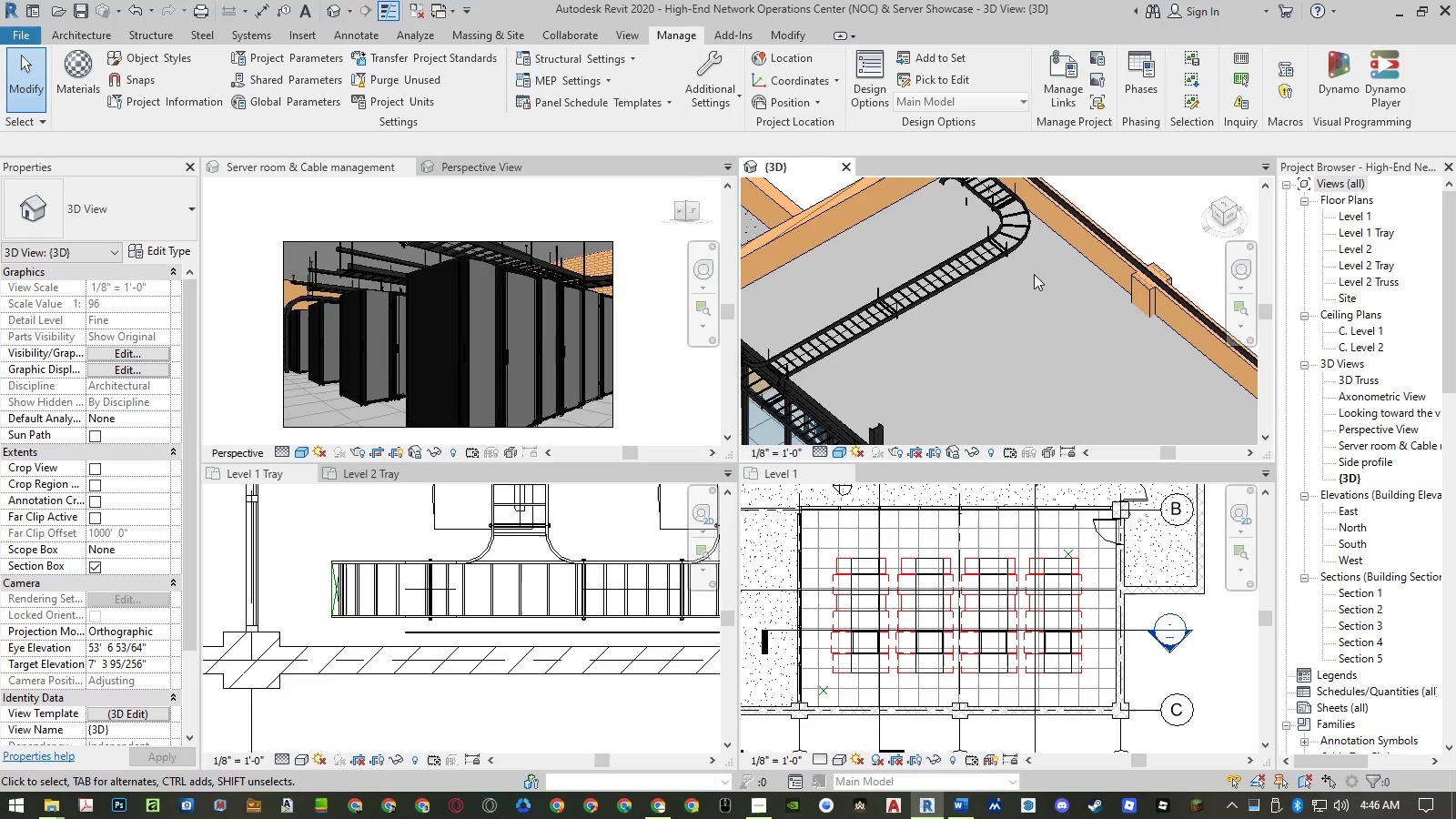 
scroll: coordinate [1030, 245], scroll_direction: down, amount: 4.0
 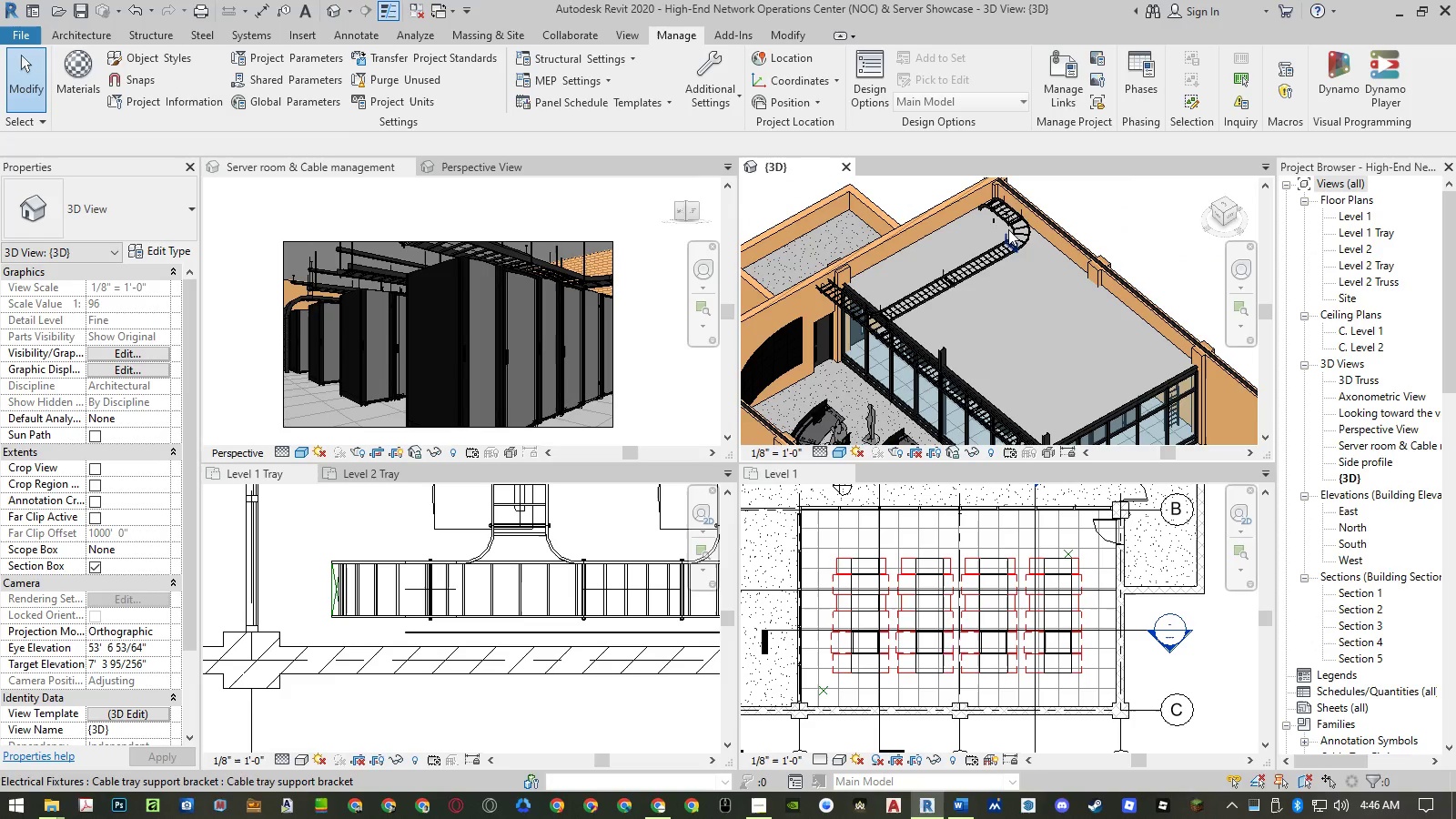 
scroll: coordinate [989, 200], scroll_direction: up, amount: 9.0
 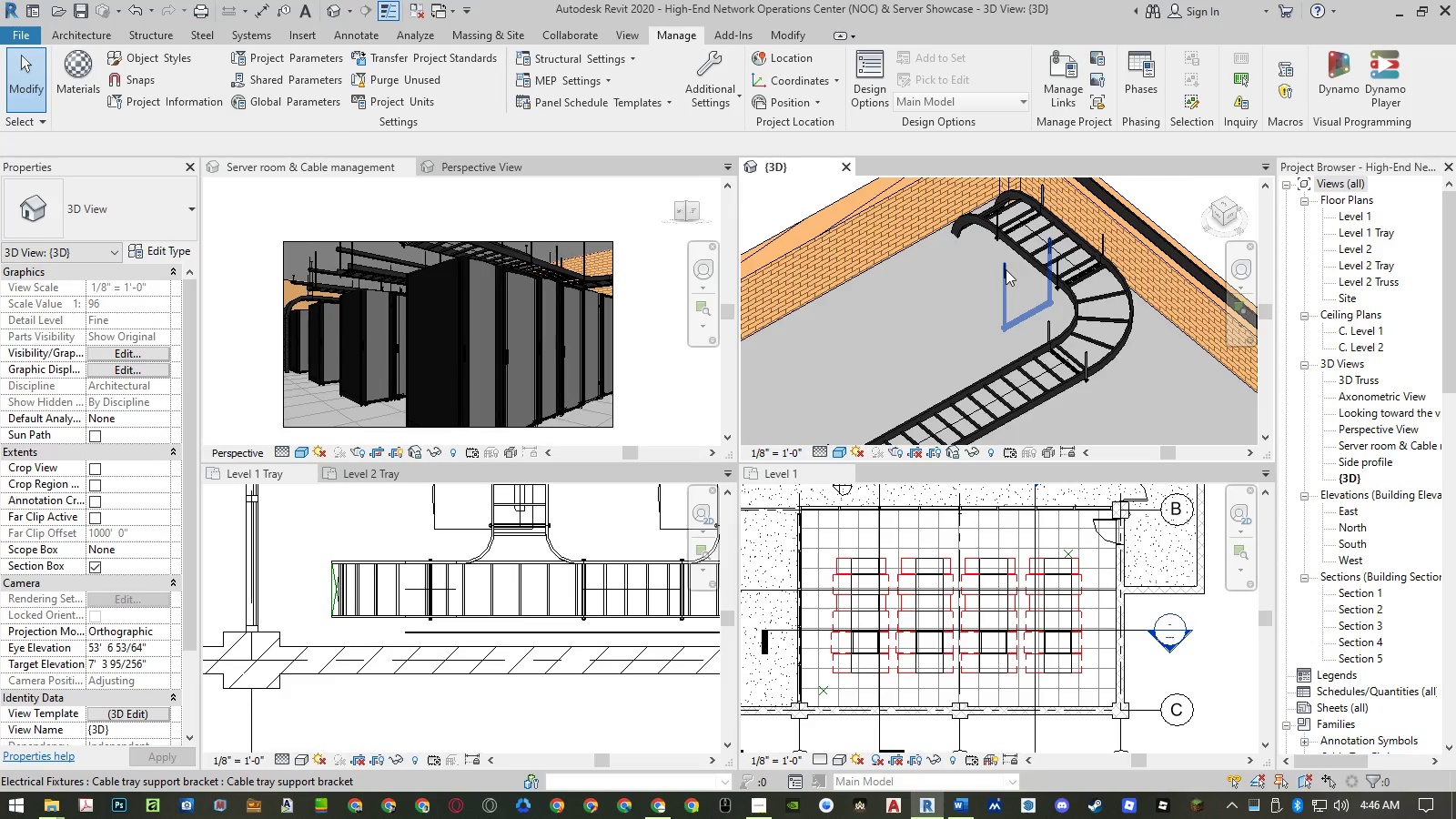 
left_click([1006, 269])
 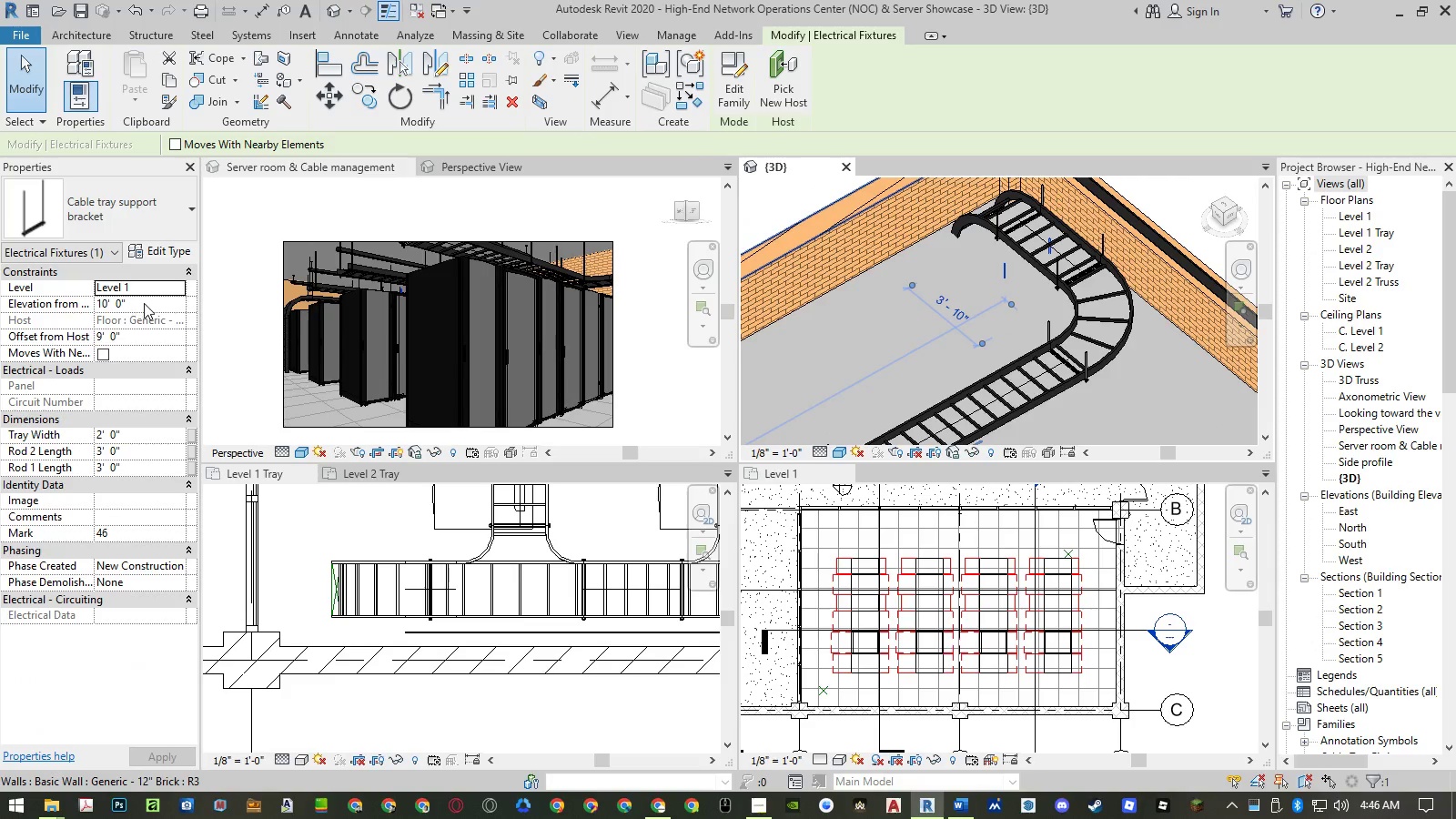 
left_click([145, 303])
 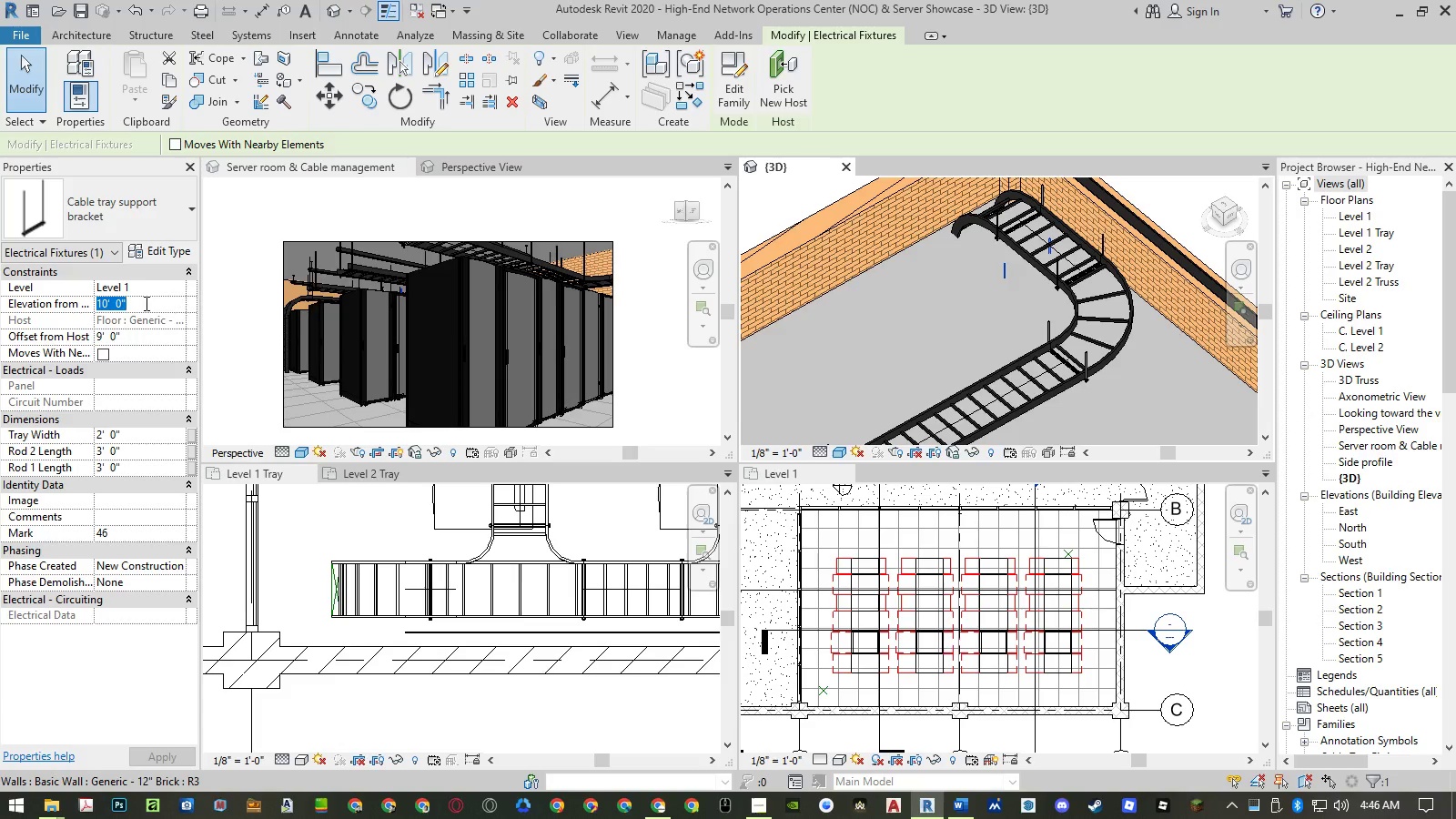 
key(Numpad9)
 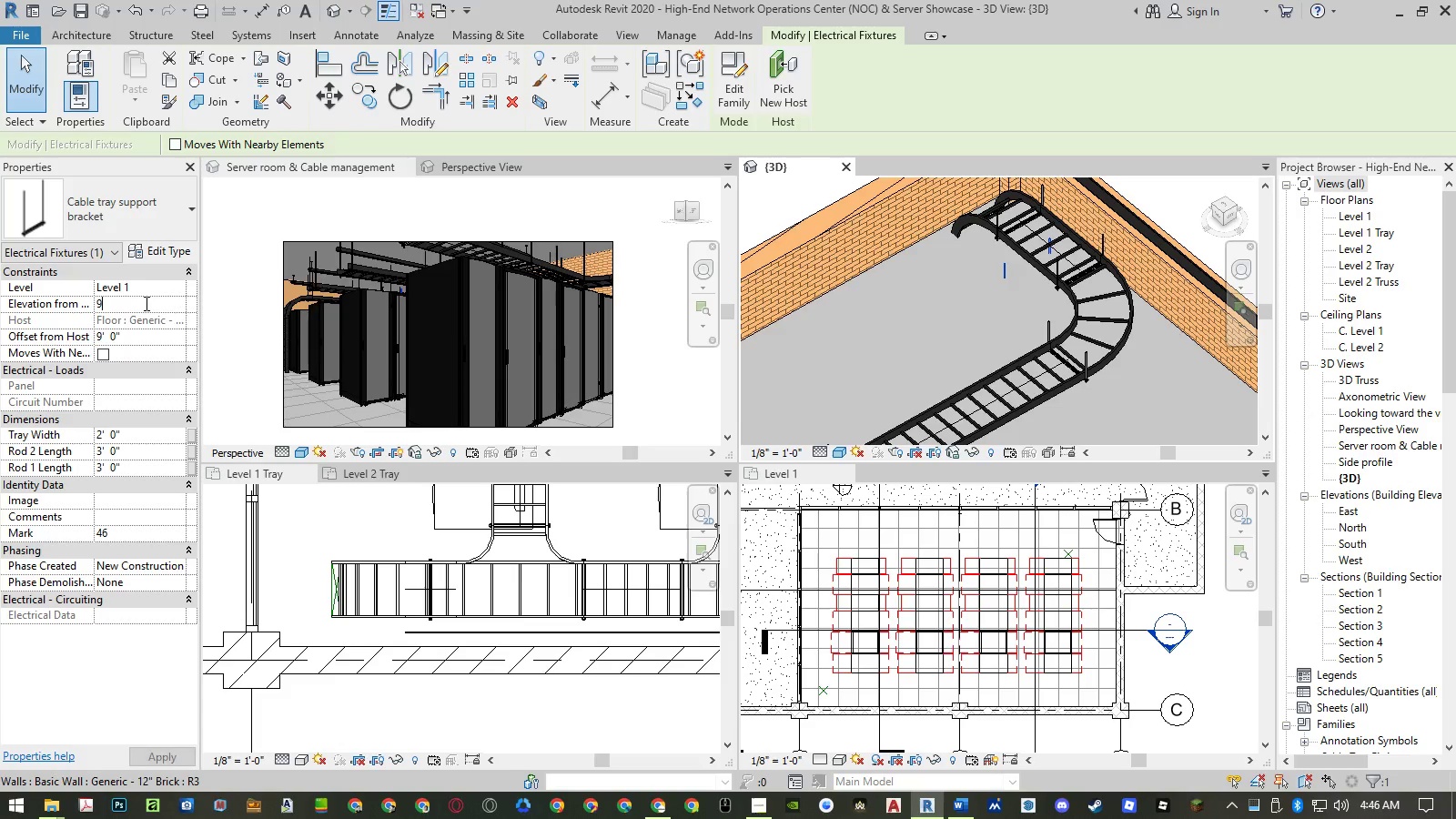 
key(NumpadEnter)
 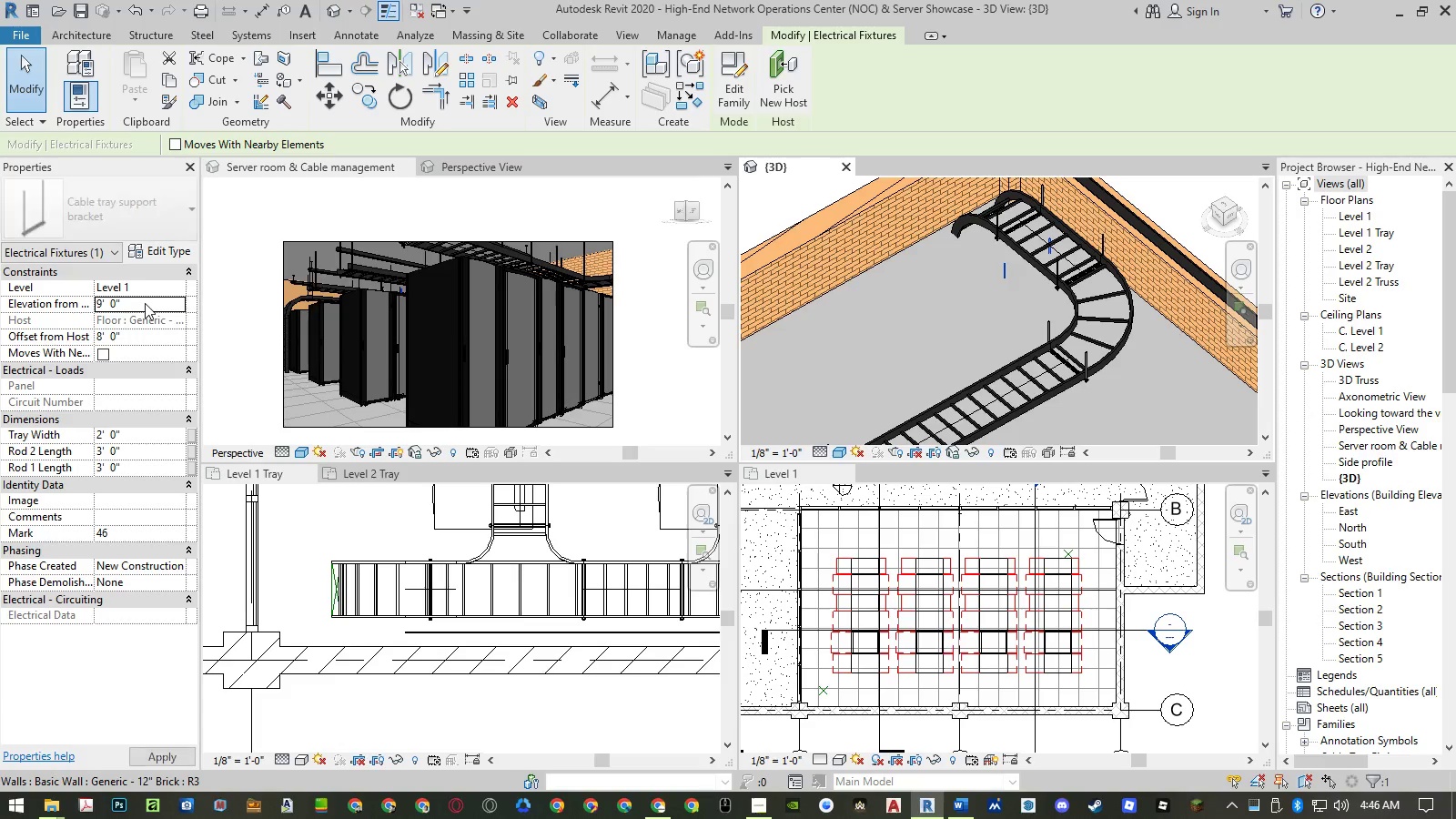 
key(NumpadEnter)
 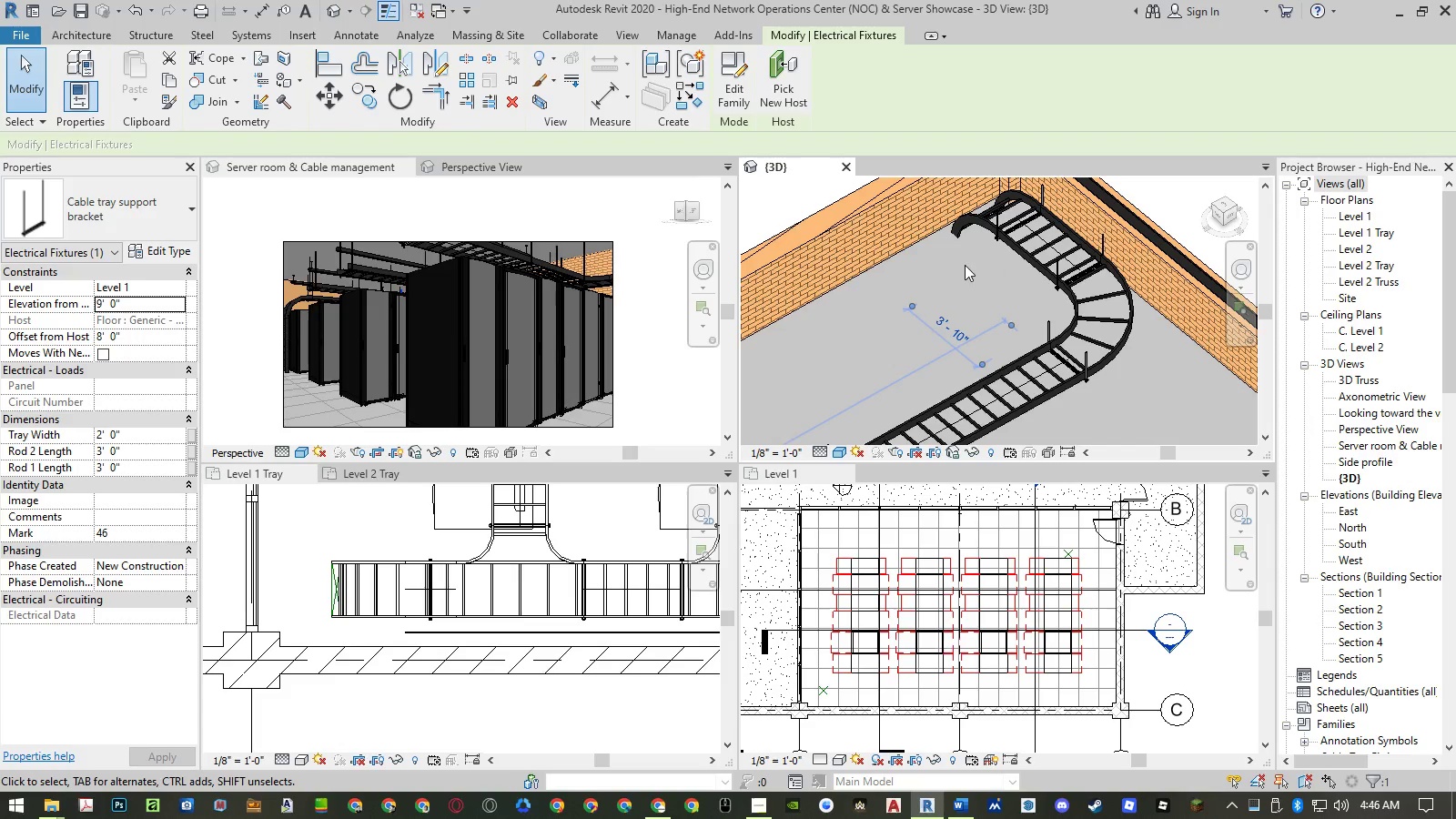 
key(Escape)
 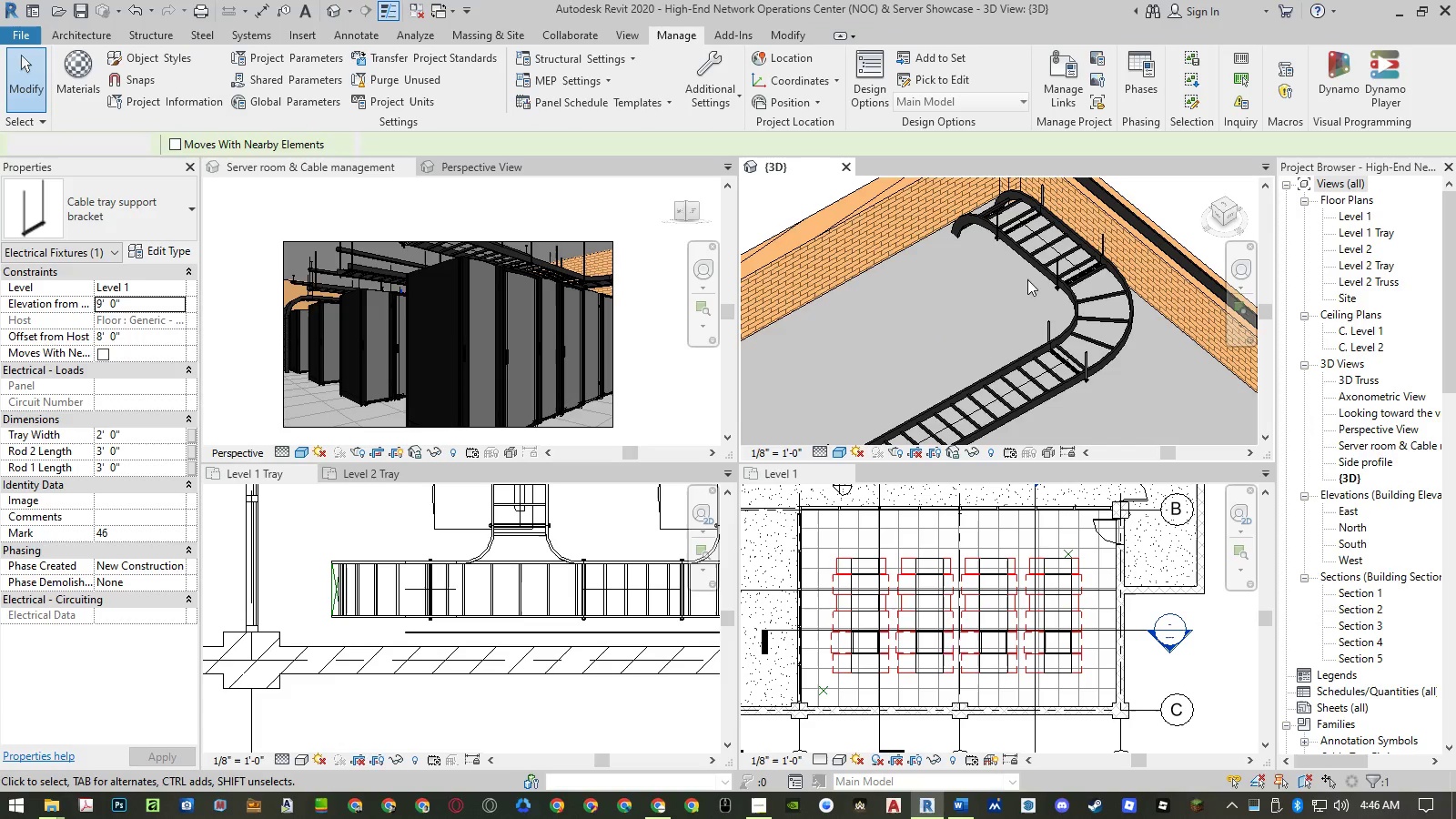 
key(Escape)
 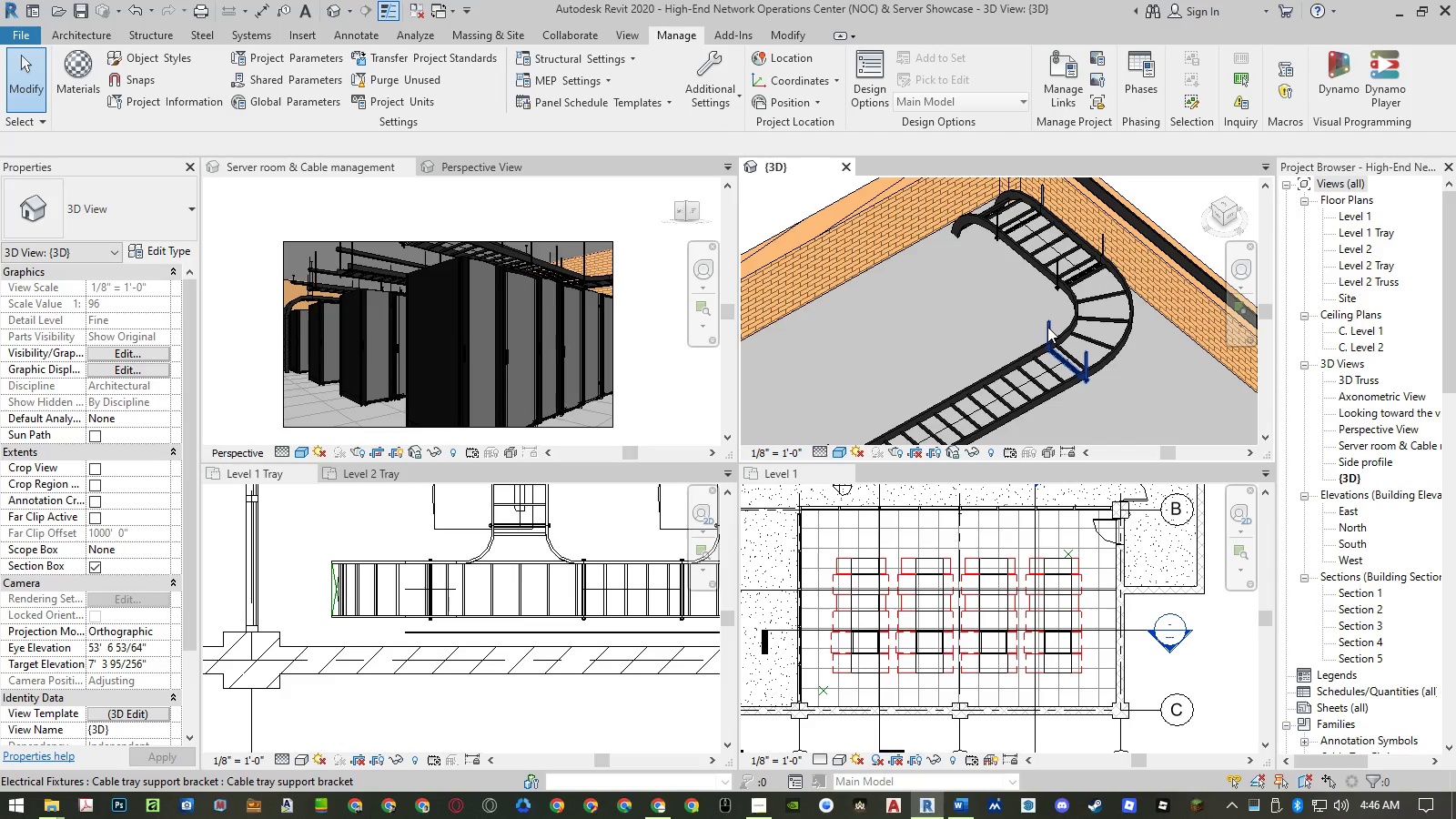 
scroll: coordinate [993, 258], scroll_direction: down, amount: 9.0
 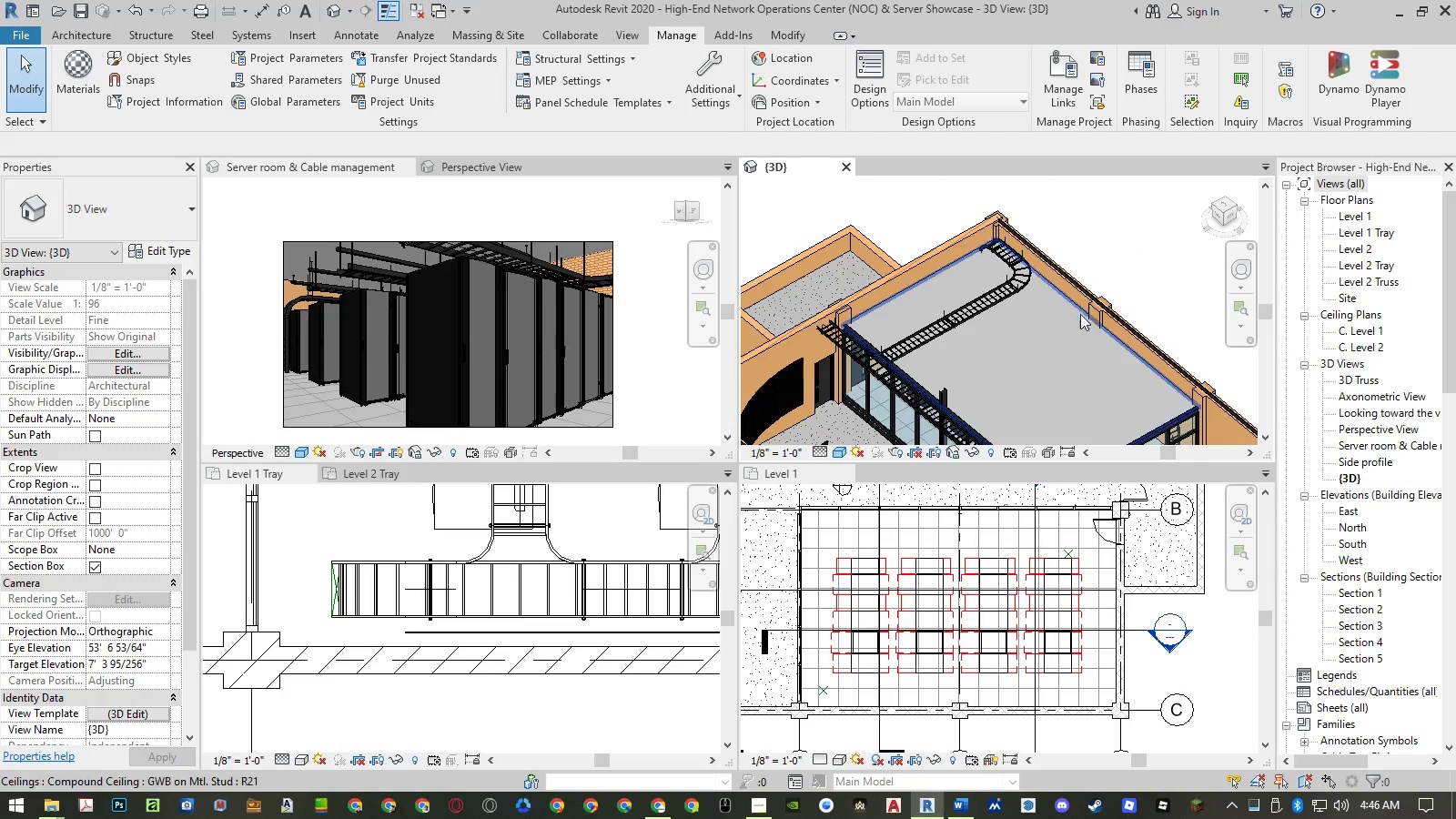 
left_click([1077, 308])
 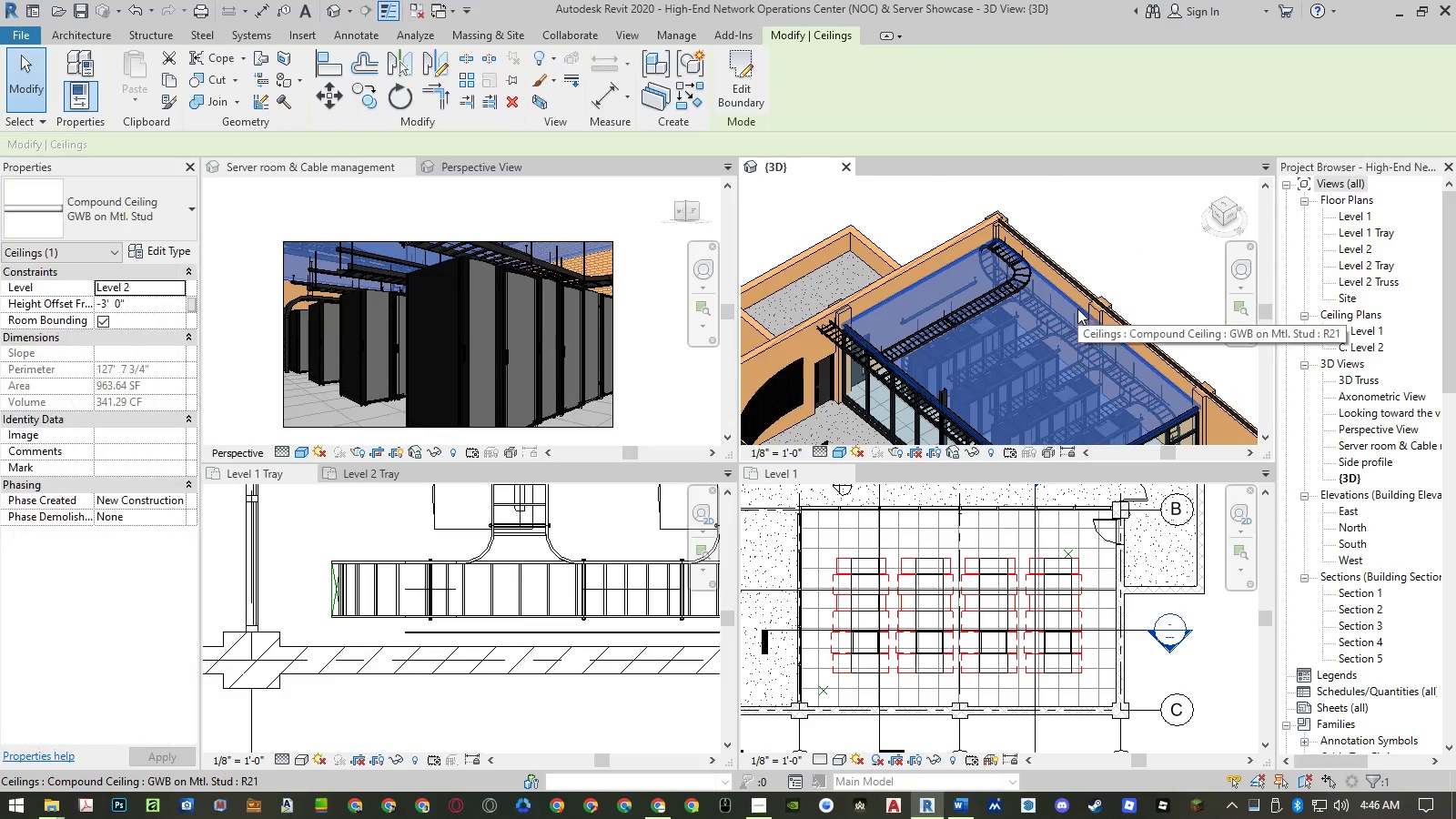 
right_click([1077, 308])
 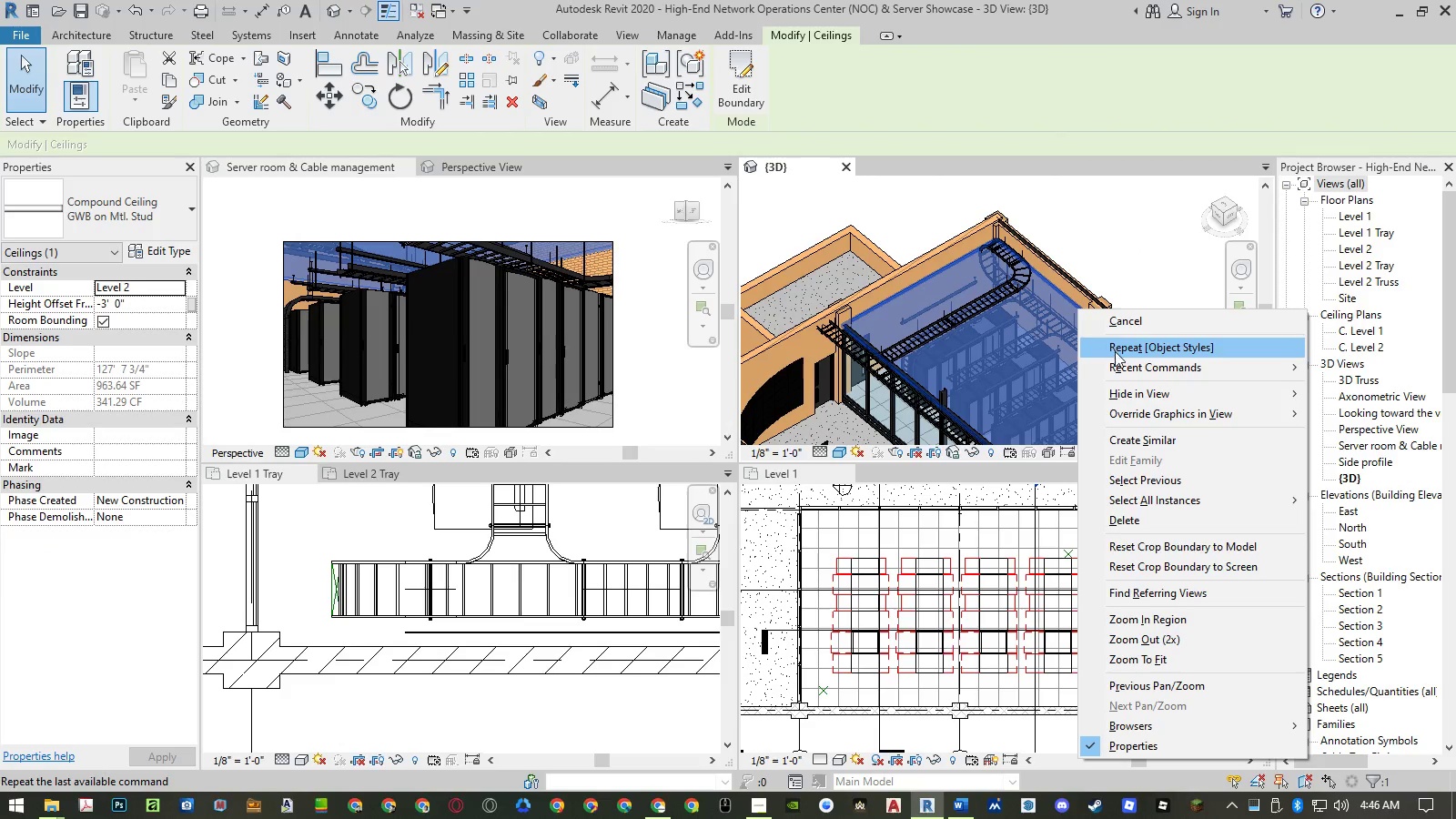 
left_click([1140, 392])
 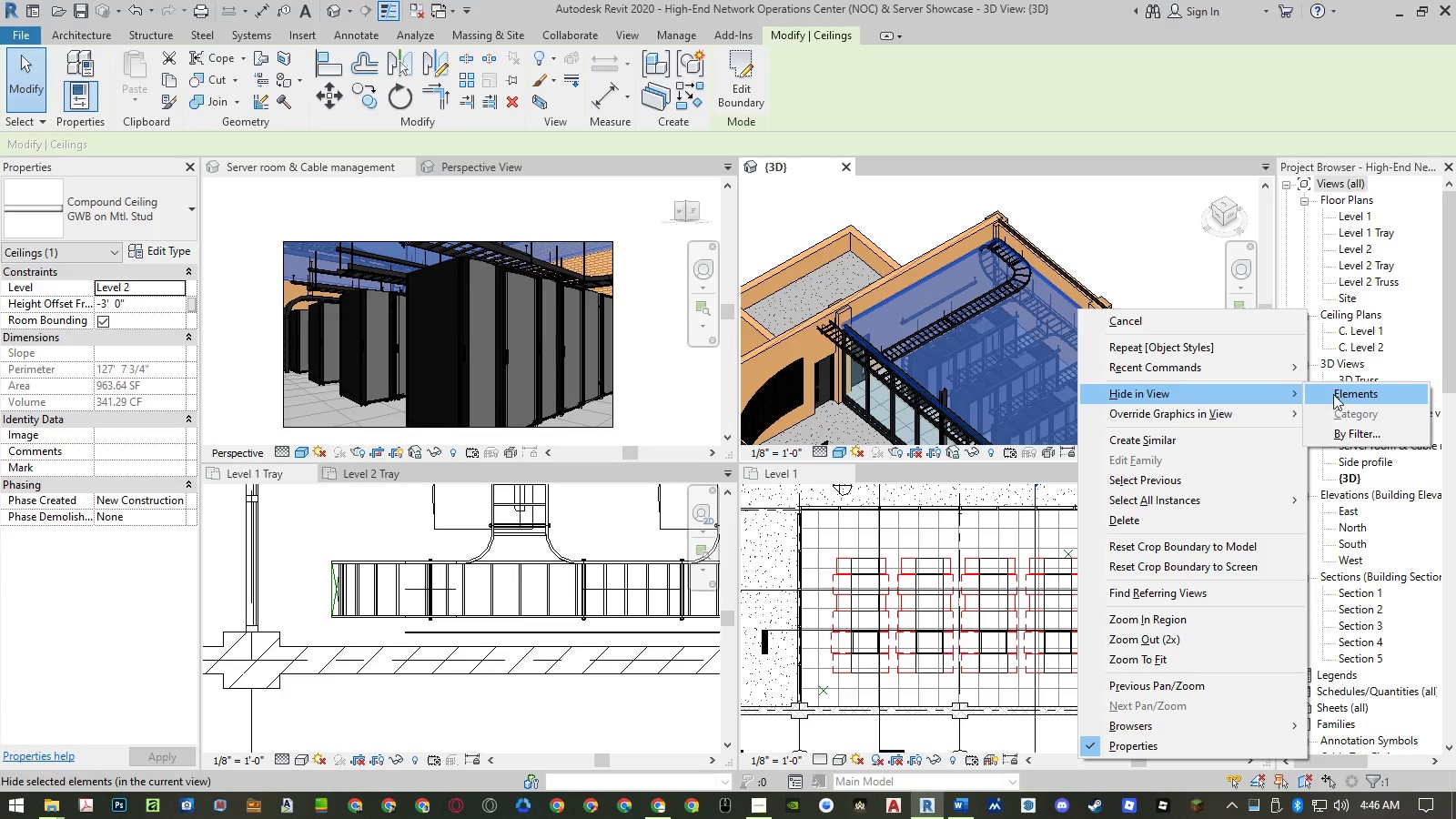 
left_click([1338, 392])
 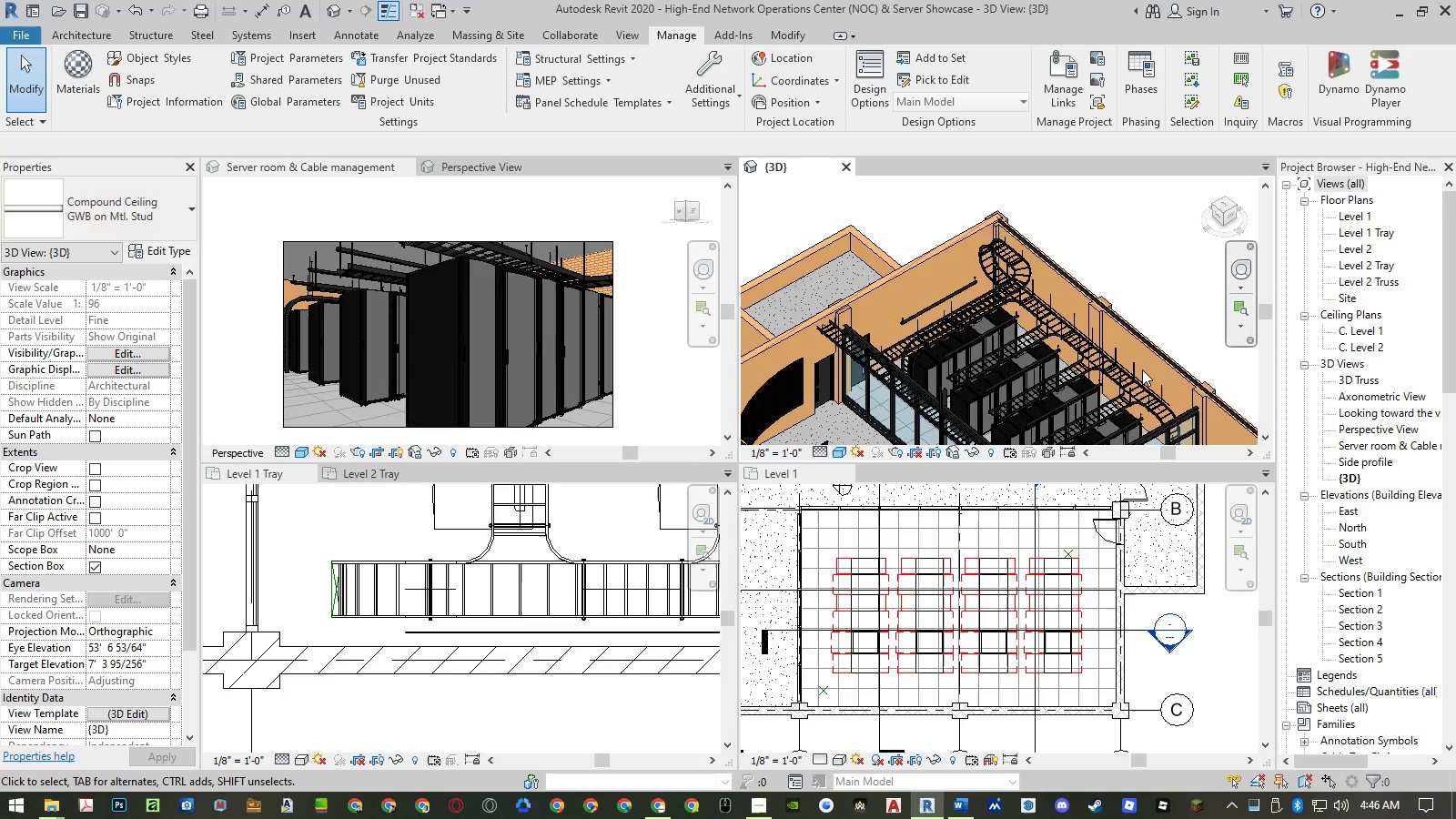 
key(Escape)
 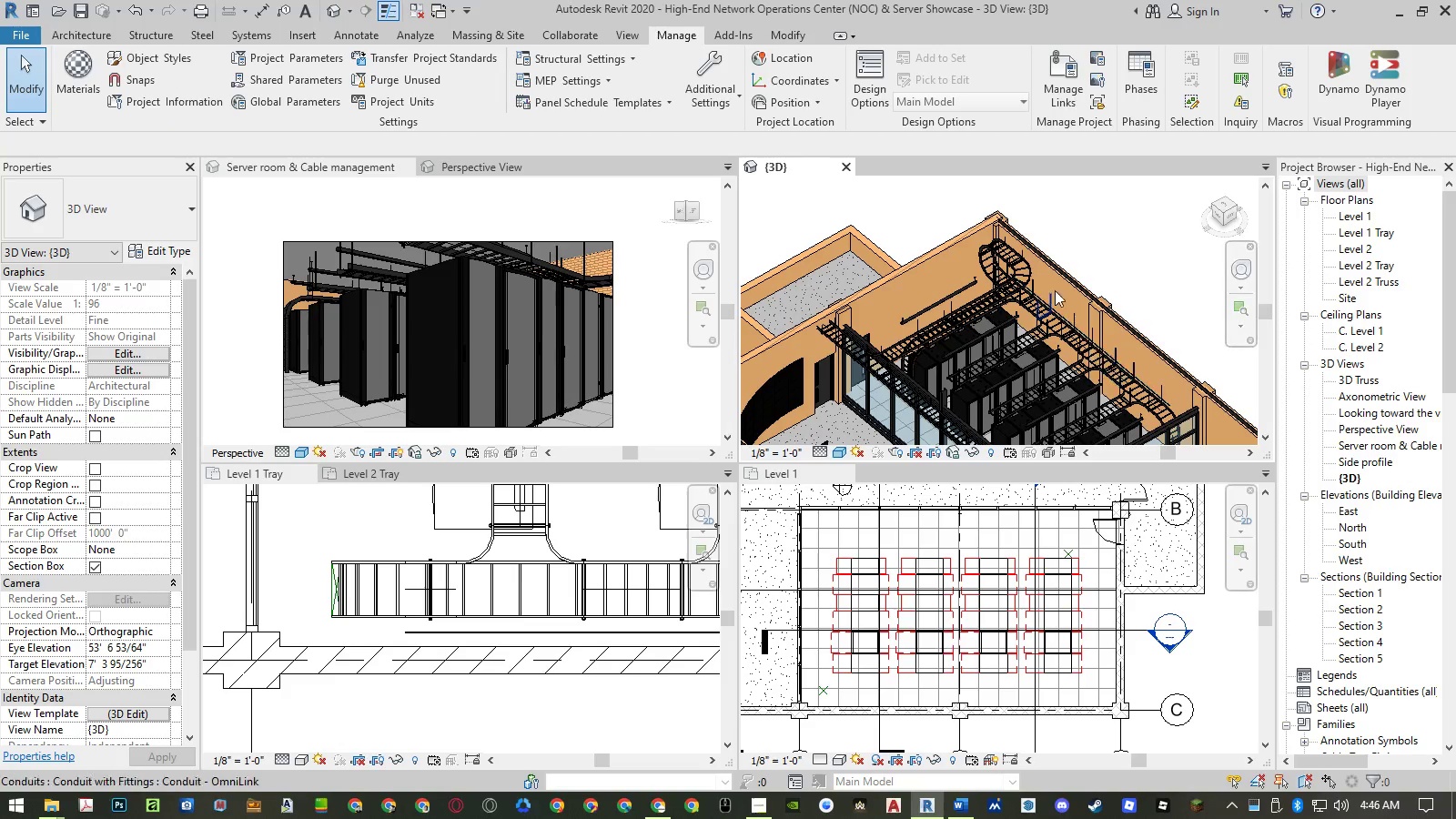 
scroll: coordinate [1053, 282], scroll_direction: down, amount: 3.0
 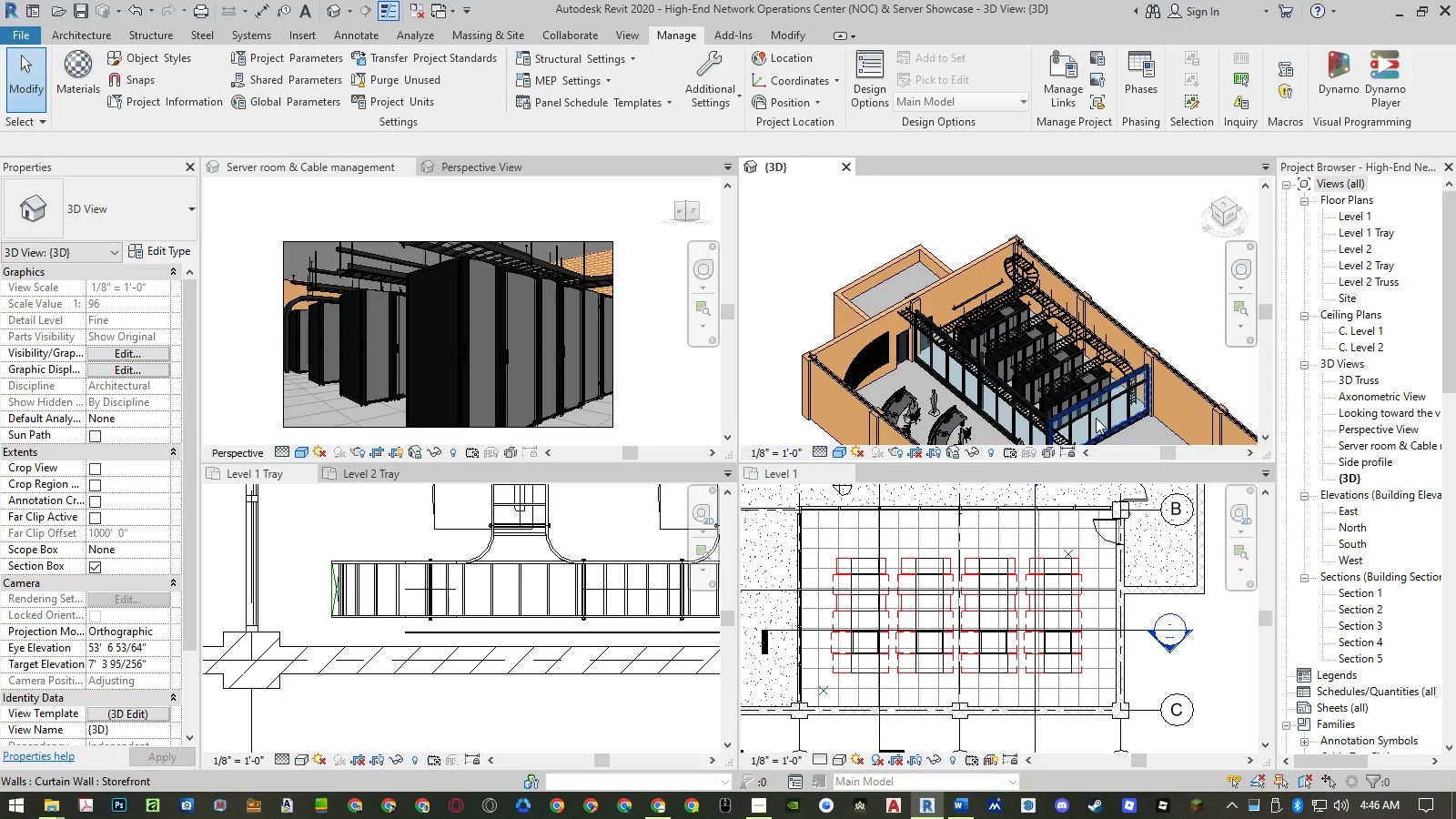 
scroll: coordinate [1112, 405], scroll_direction: up, amount: 8.0
 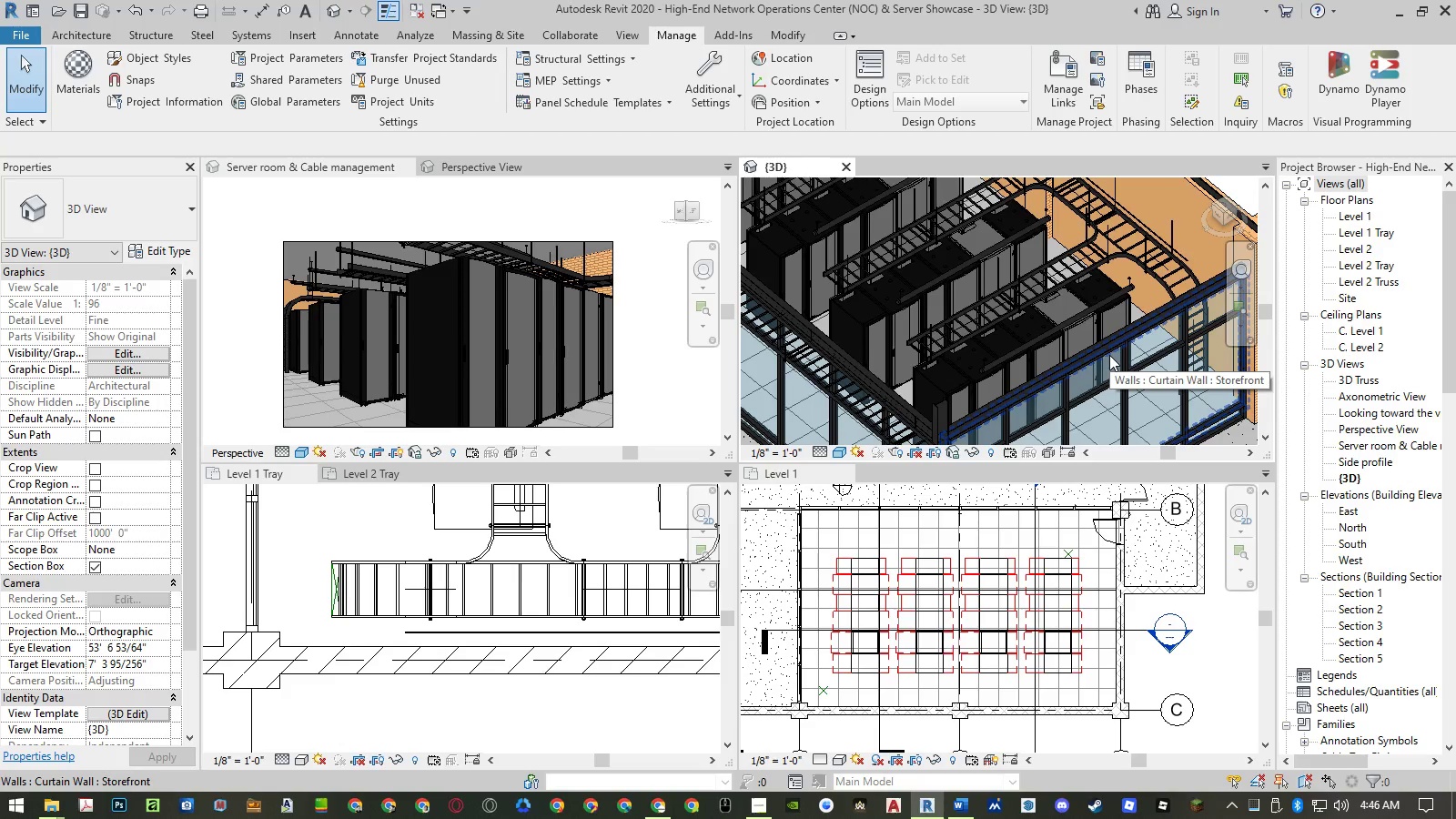 
wait(5.92)
 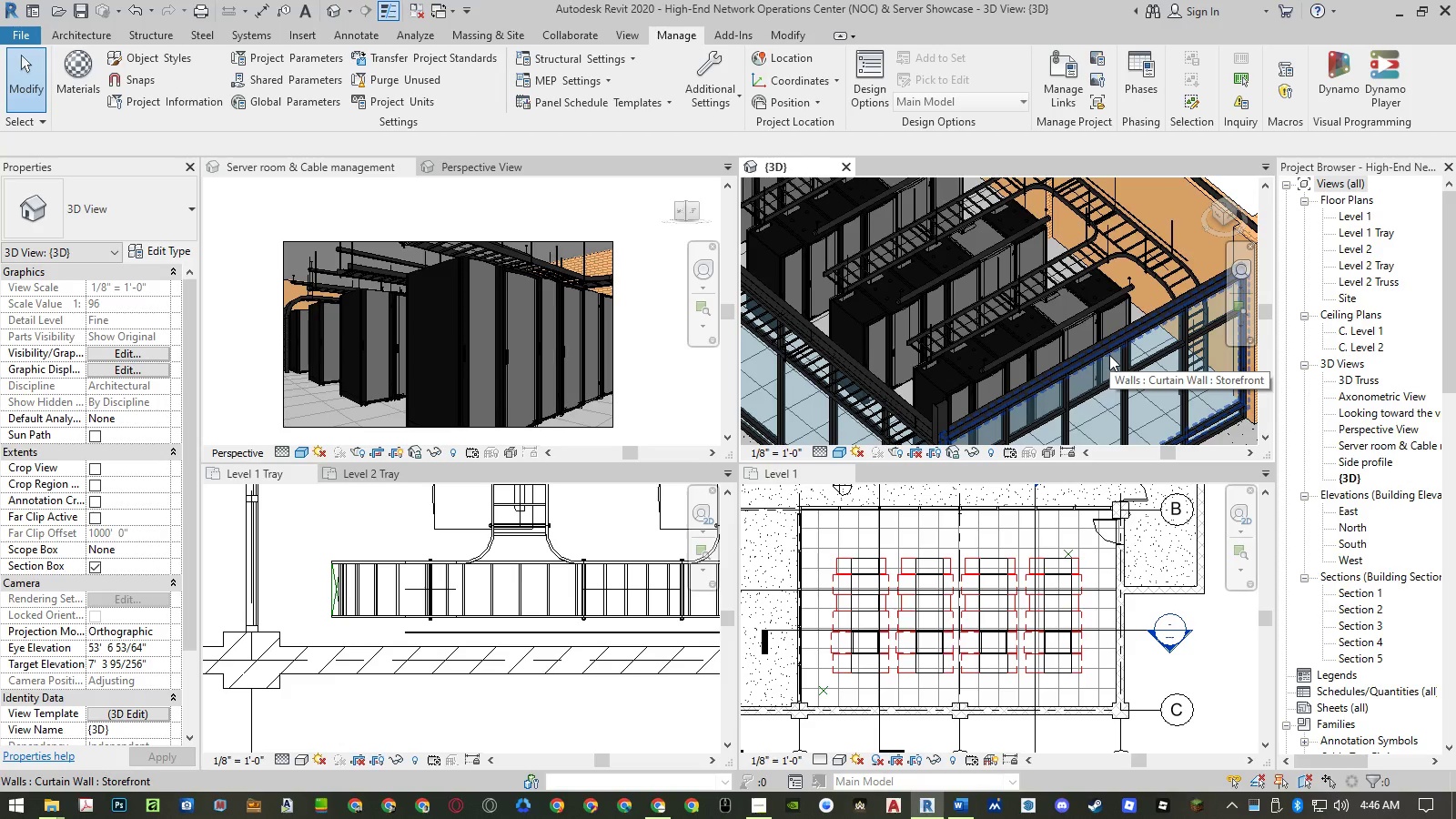 
scroll: coordinate [976, 345], scroll_direction: down, amount: 2.0
 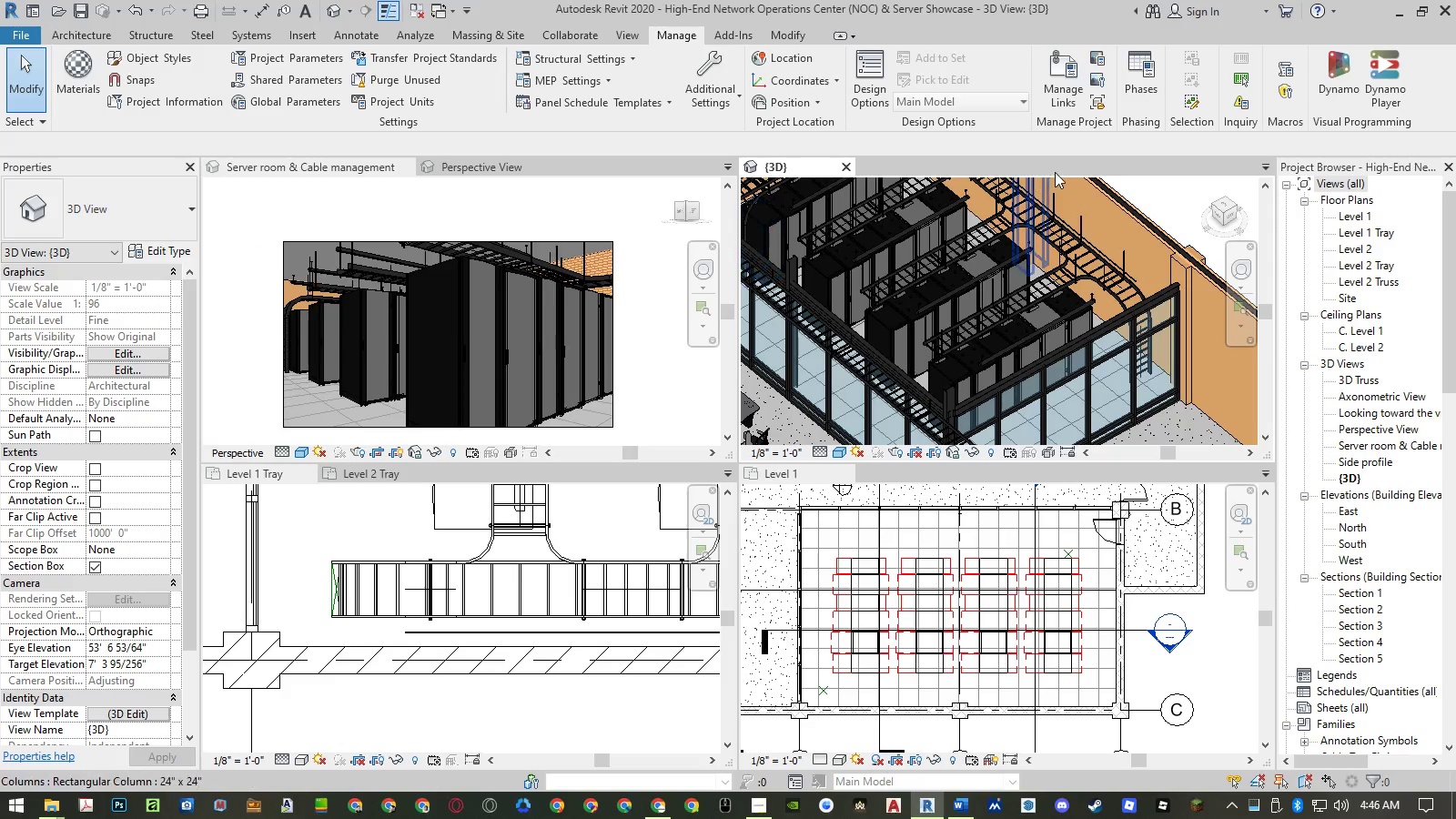 
left_click_drag(start_coordinate=[1112, 254], to_coordinate=[160, 257])
 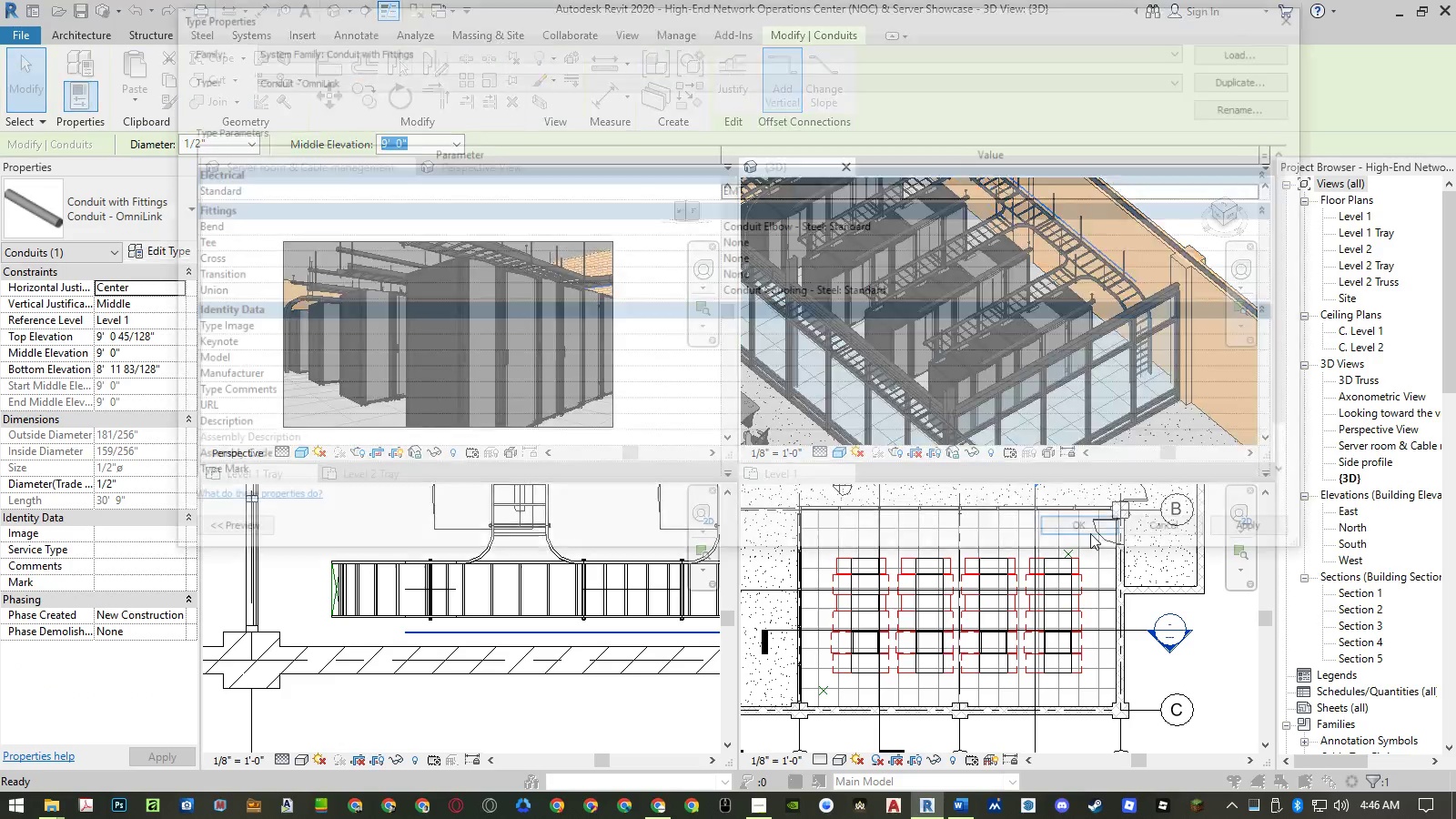 
left_click([160, 257])
 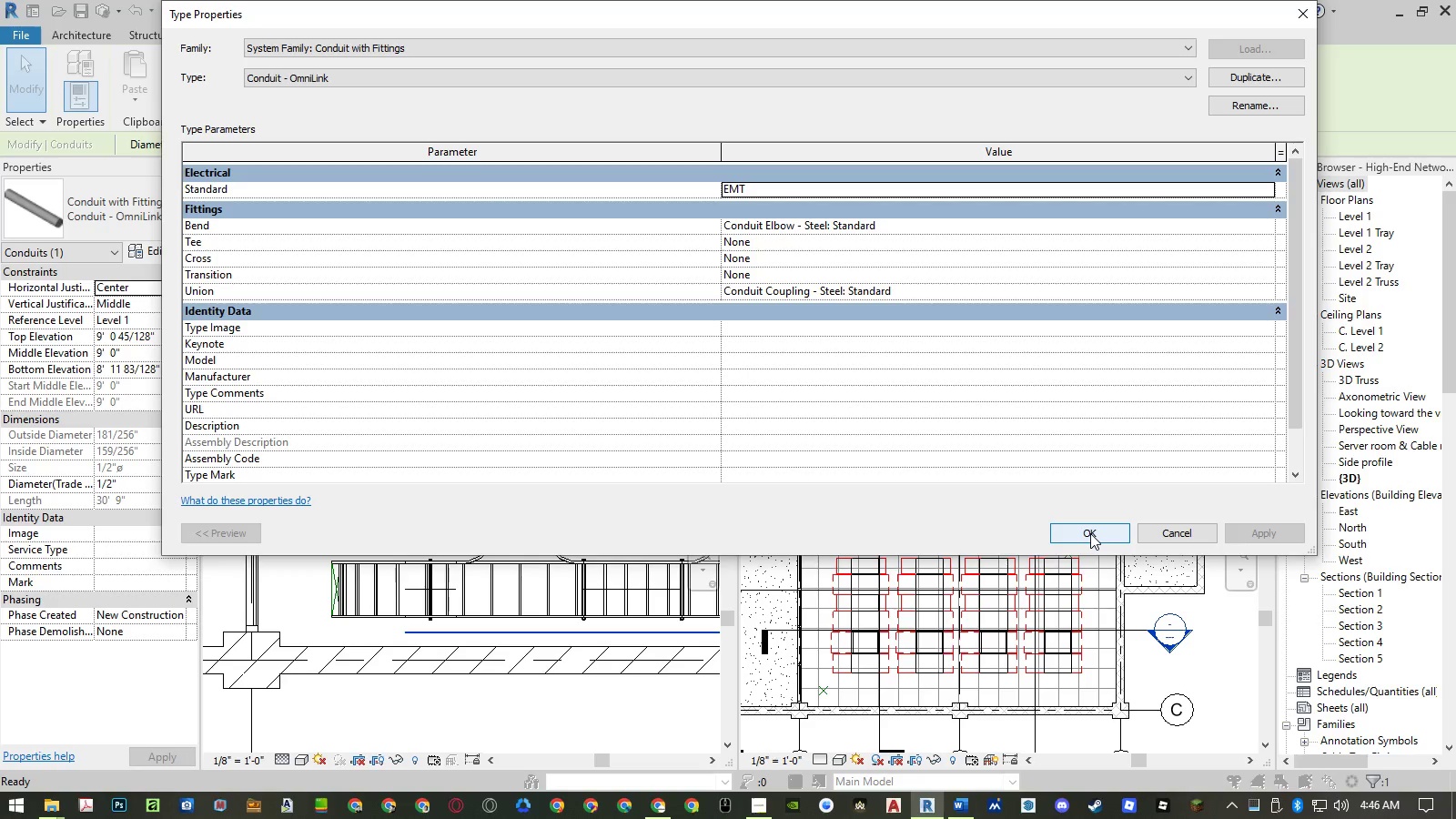 
wait(8.52)
 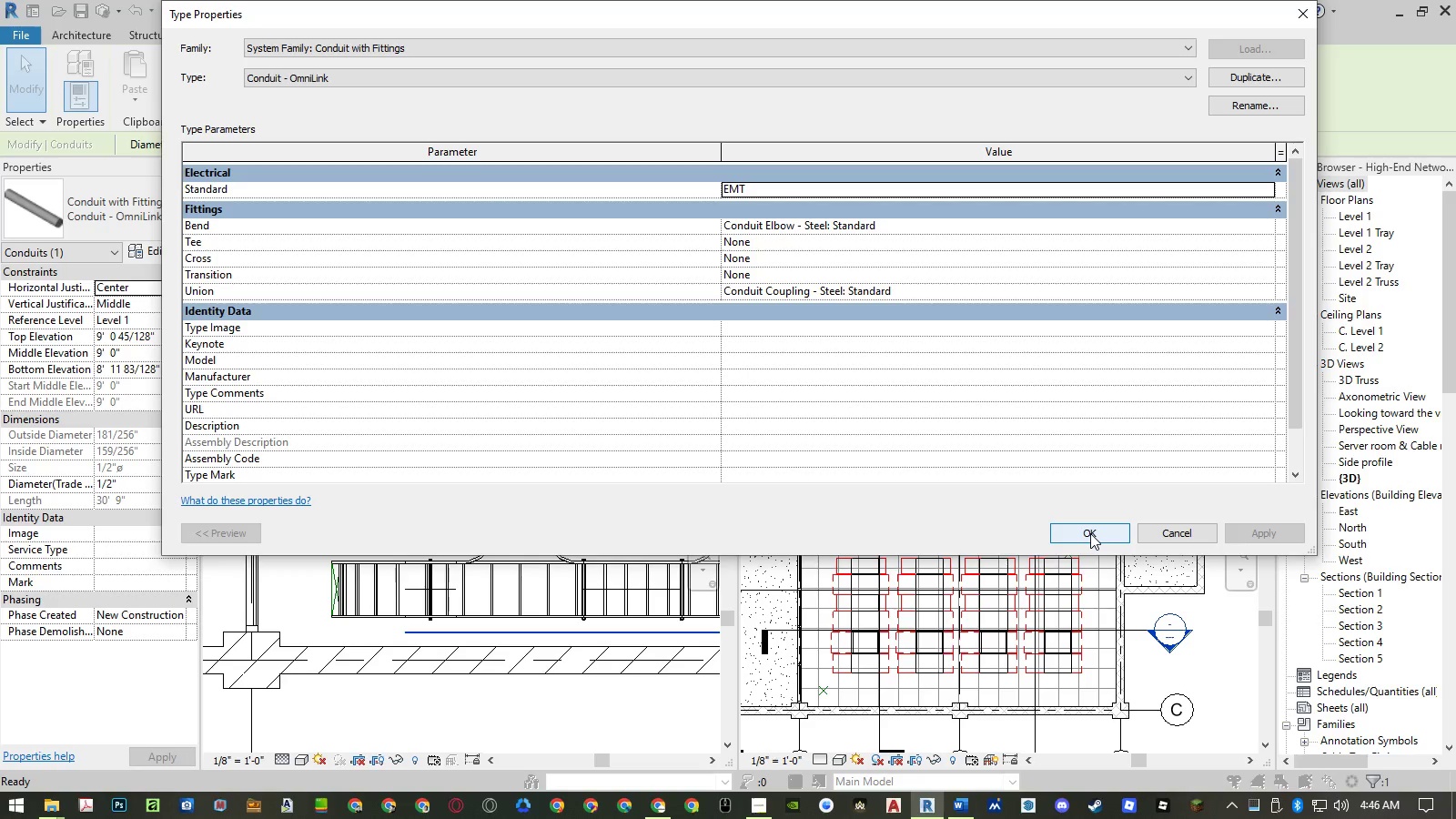 
left_click([1159, 539])
 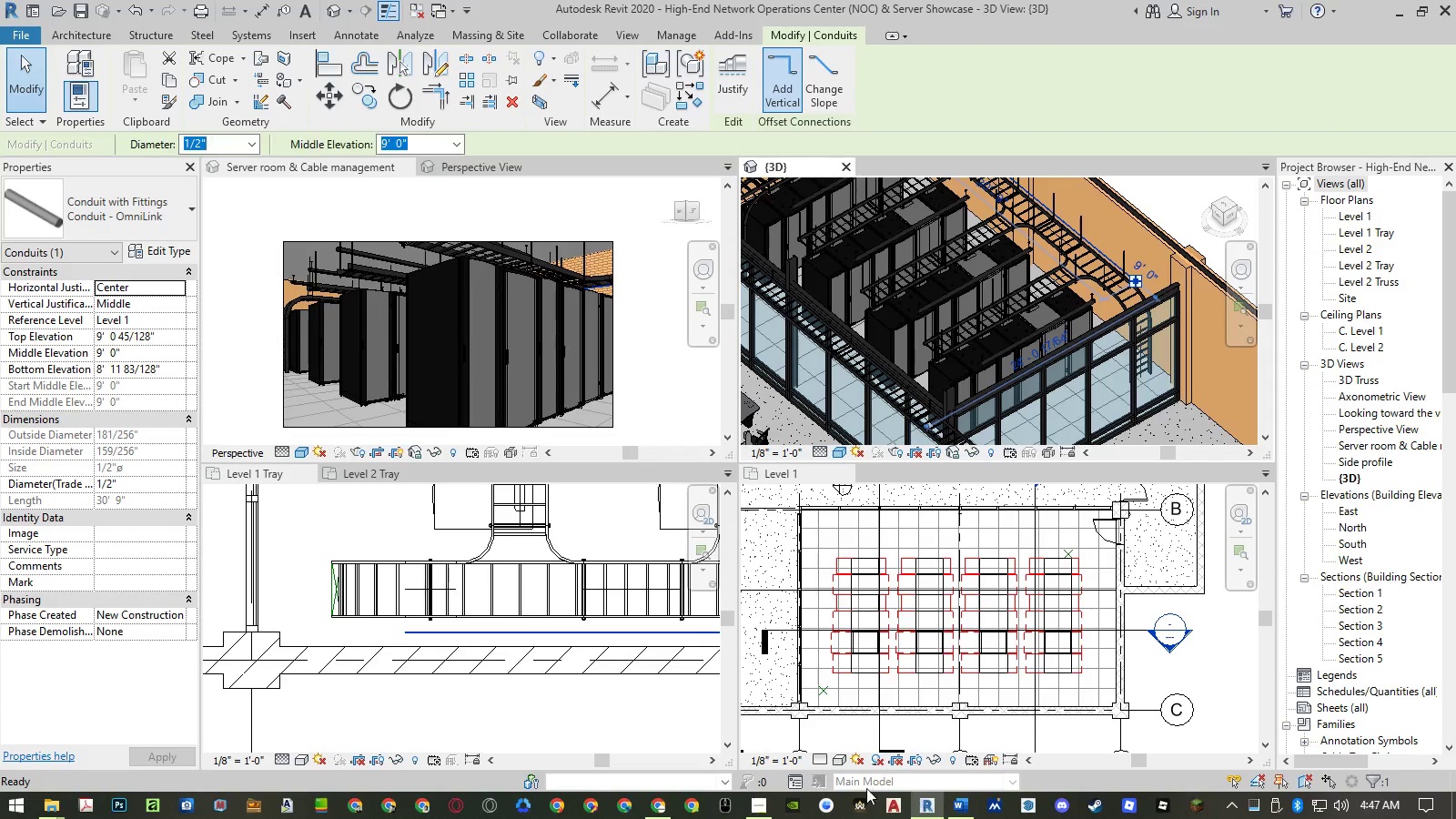 
left_click([954, 809])
 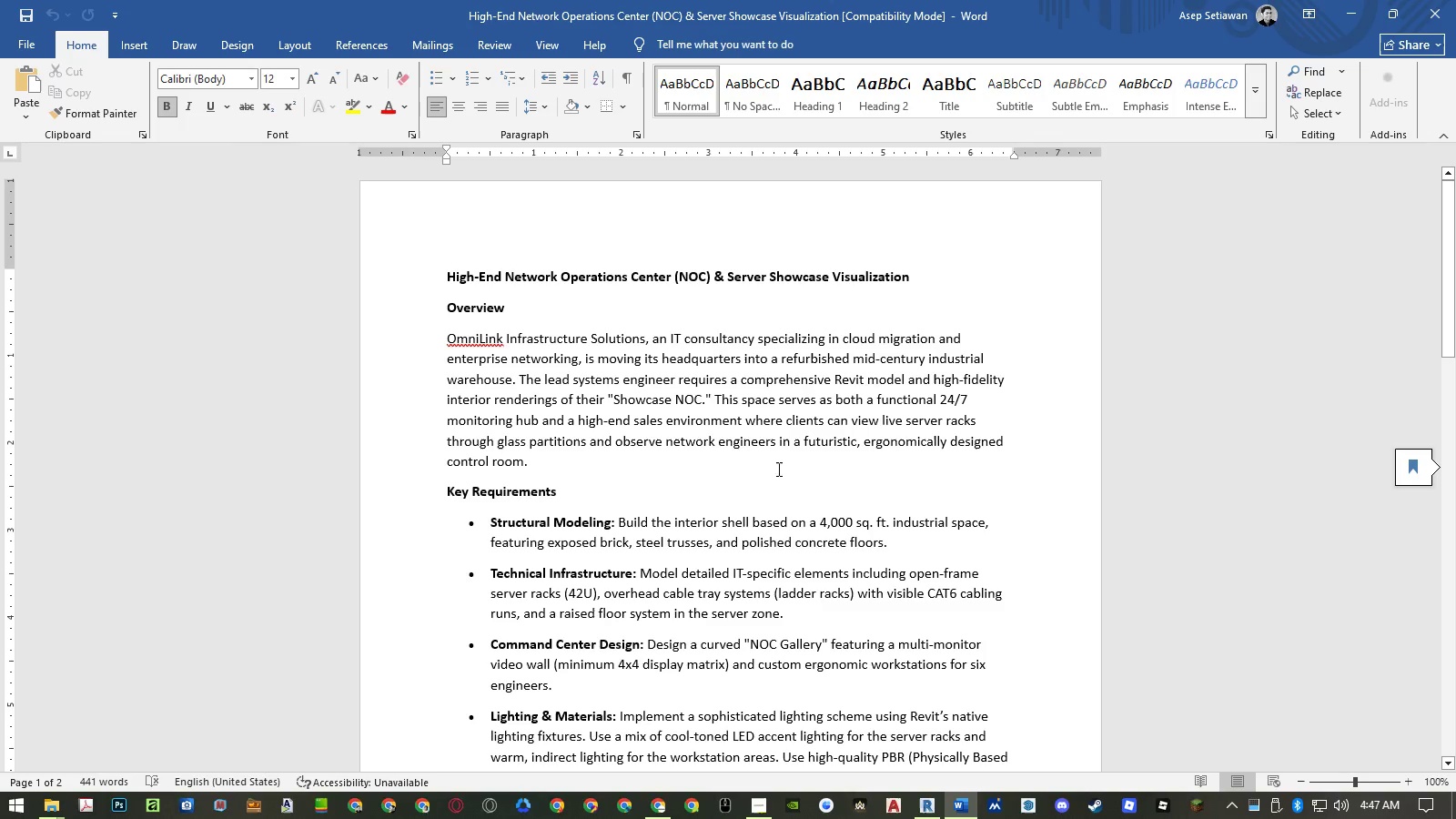 
scroll: coordinate [787, 518], scroll_direction: down, amount: 2.0
 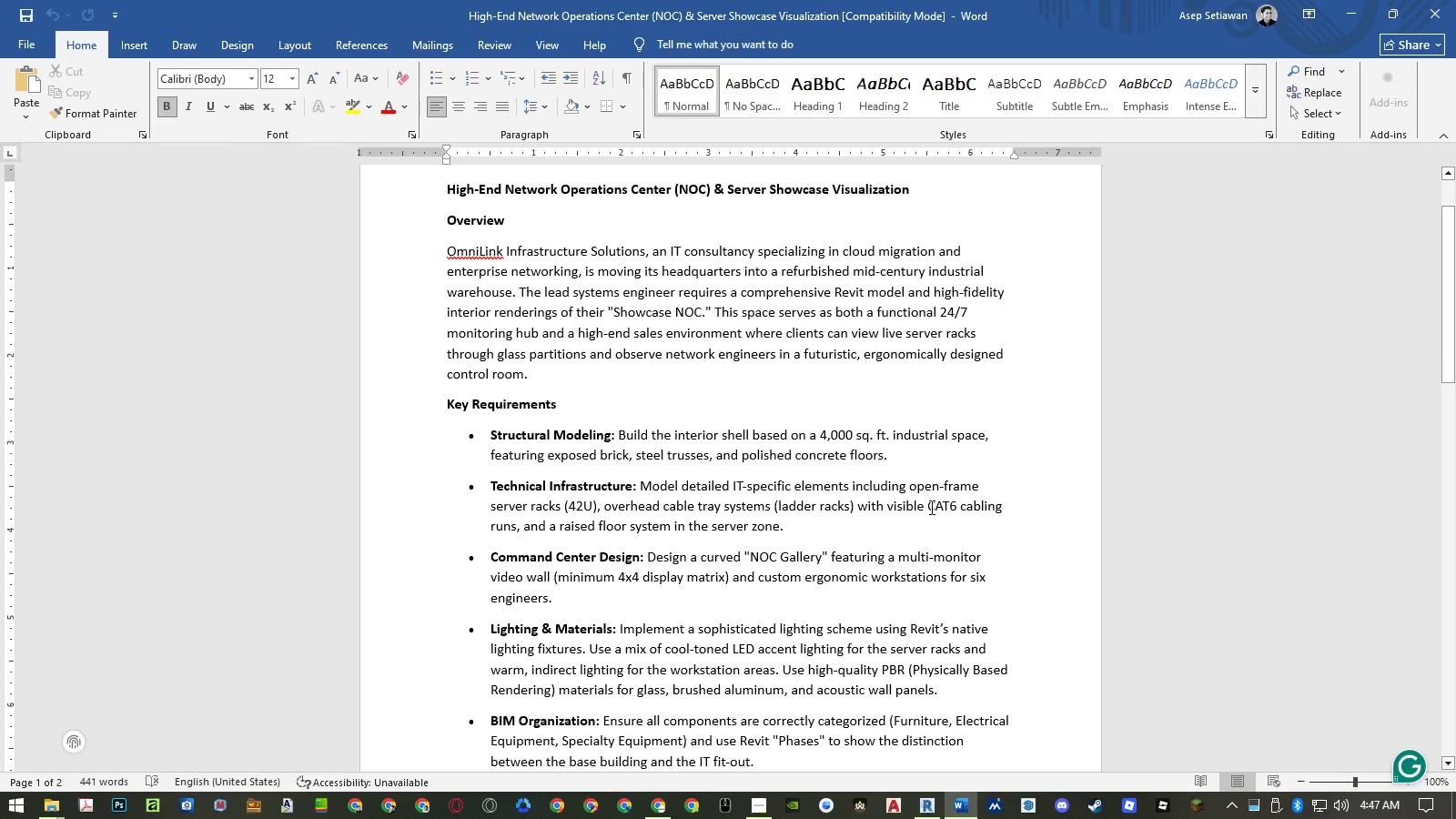 
left_click_drag(start_coordinate=[927, 507], to_coordinate=[955, 507])
 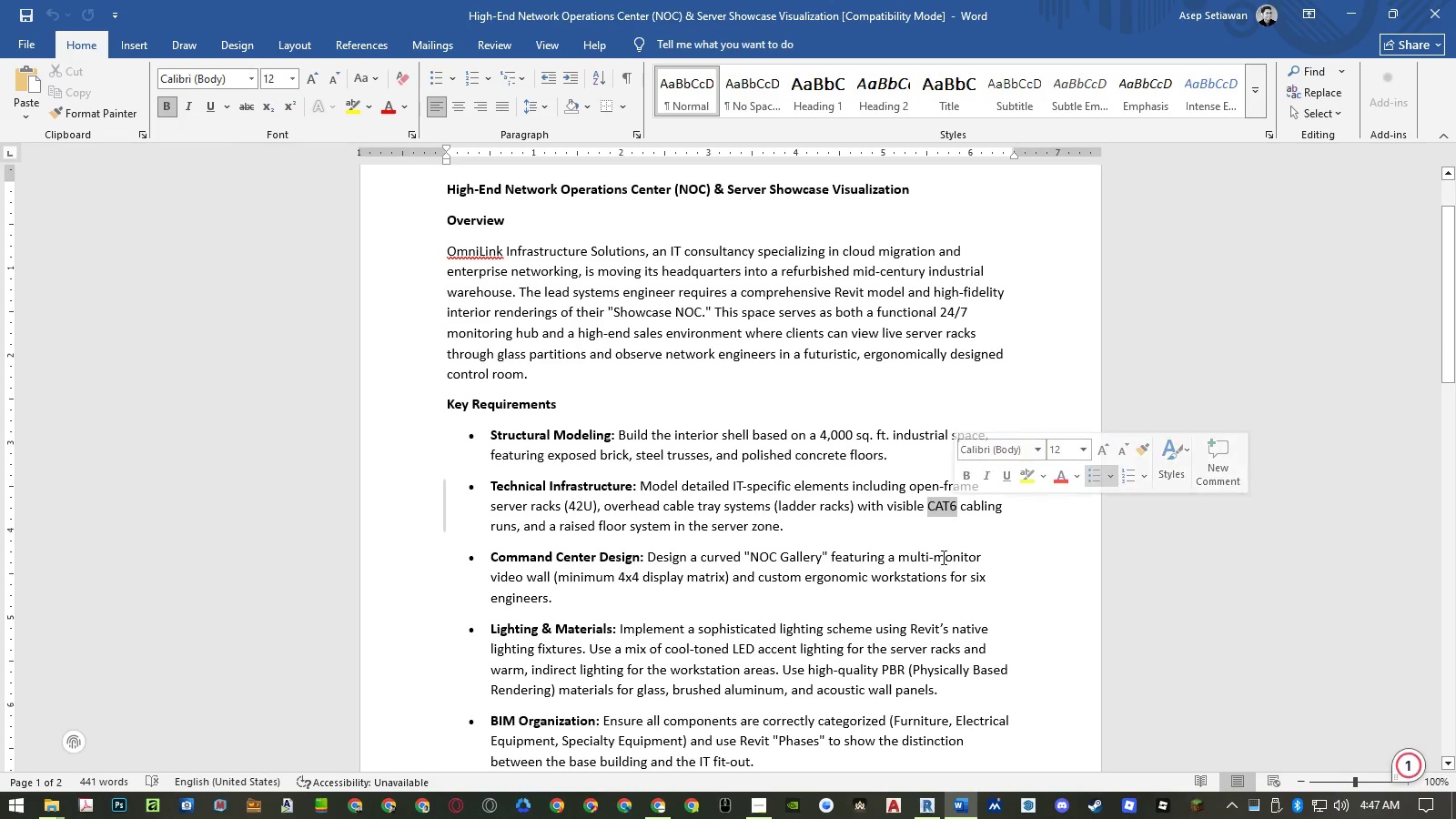 
key(Control+ControlLeft)
 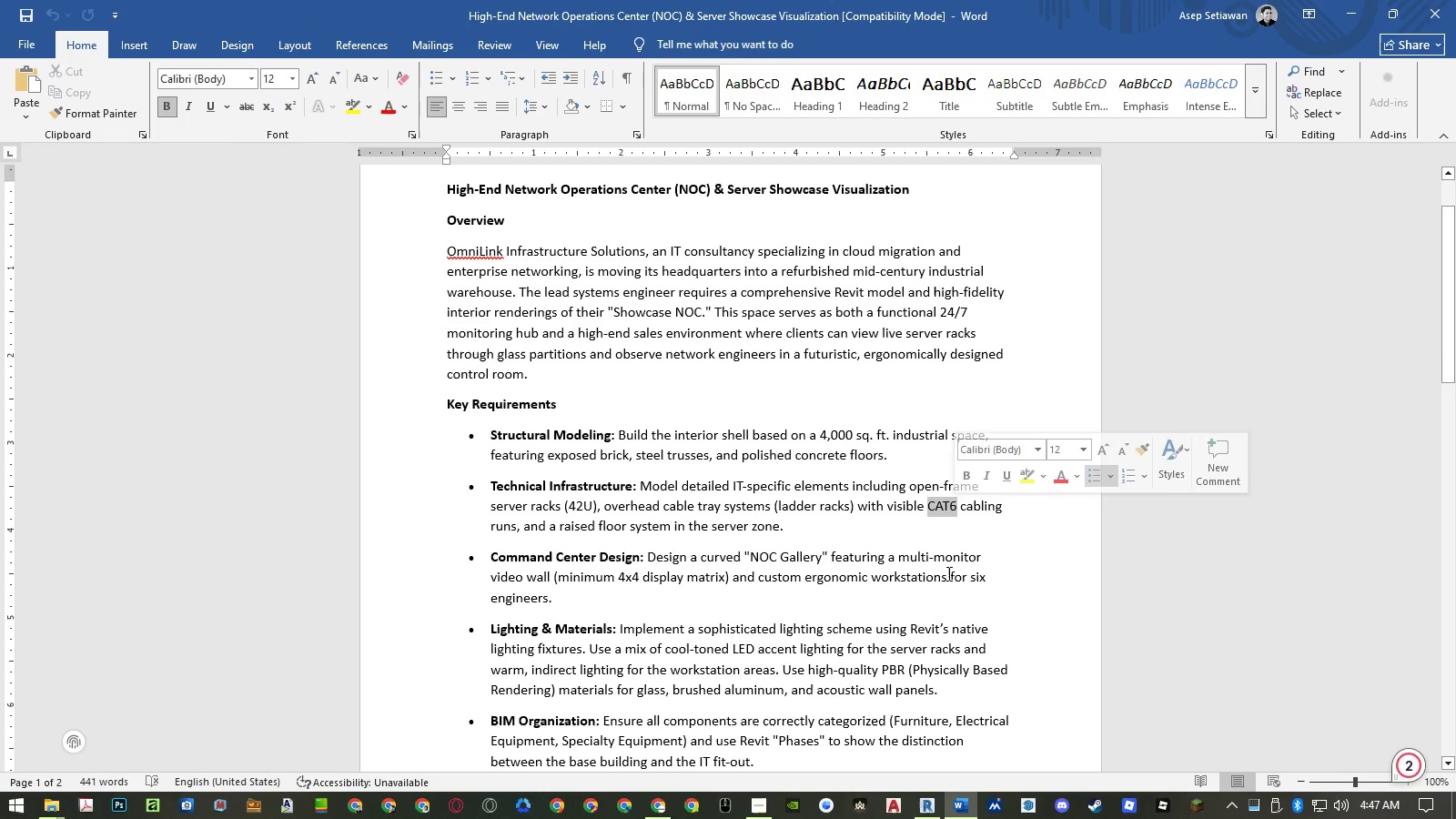 
key(Control+C)
 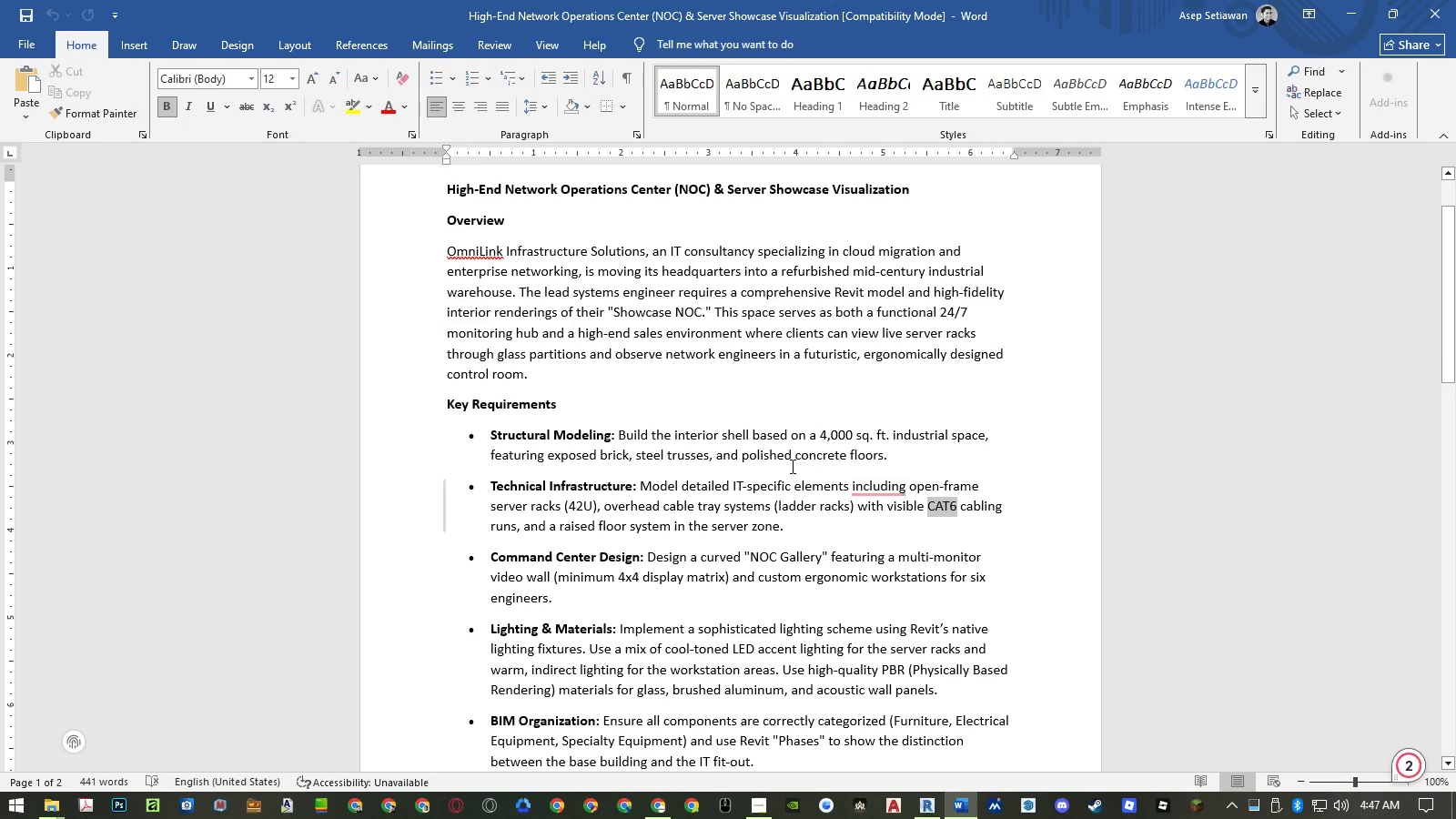 
left_click([662, 804])
 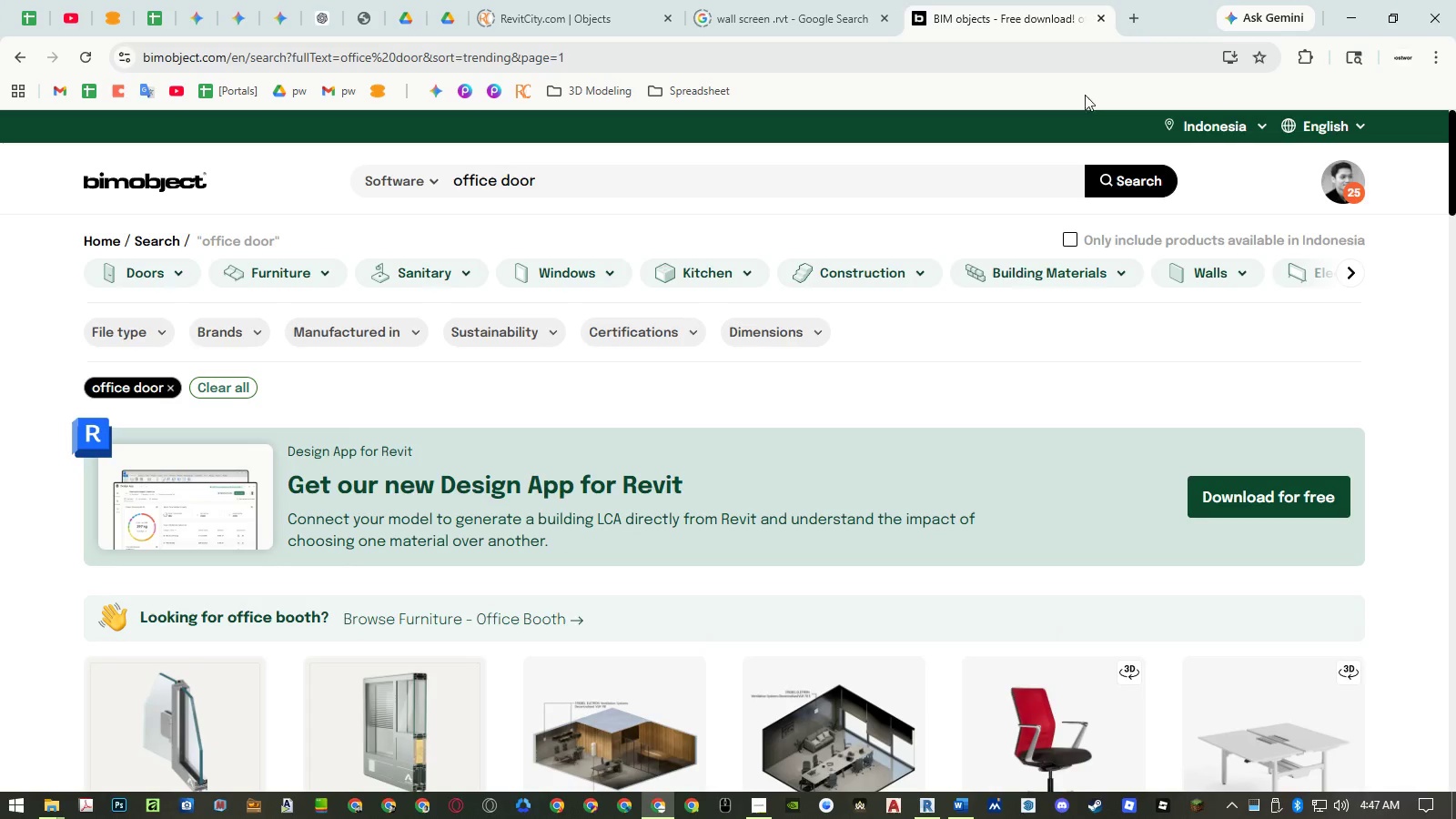 
left_click([1128, 22])
 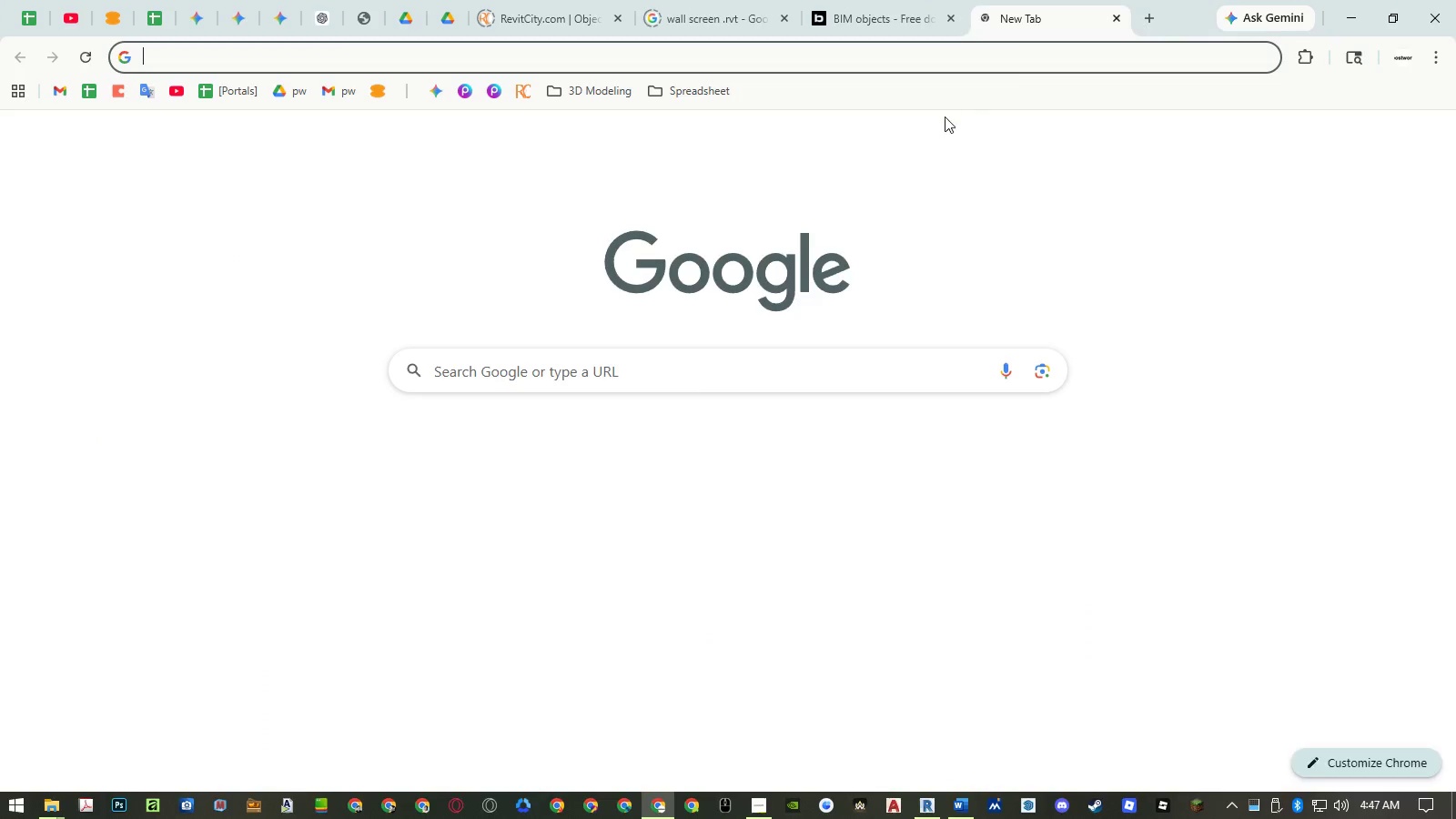 
key(Control+ControlLeft)
 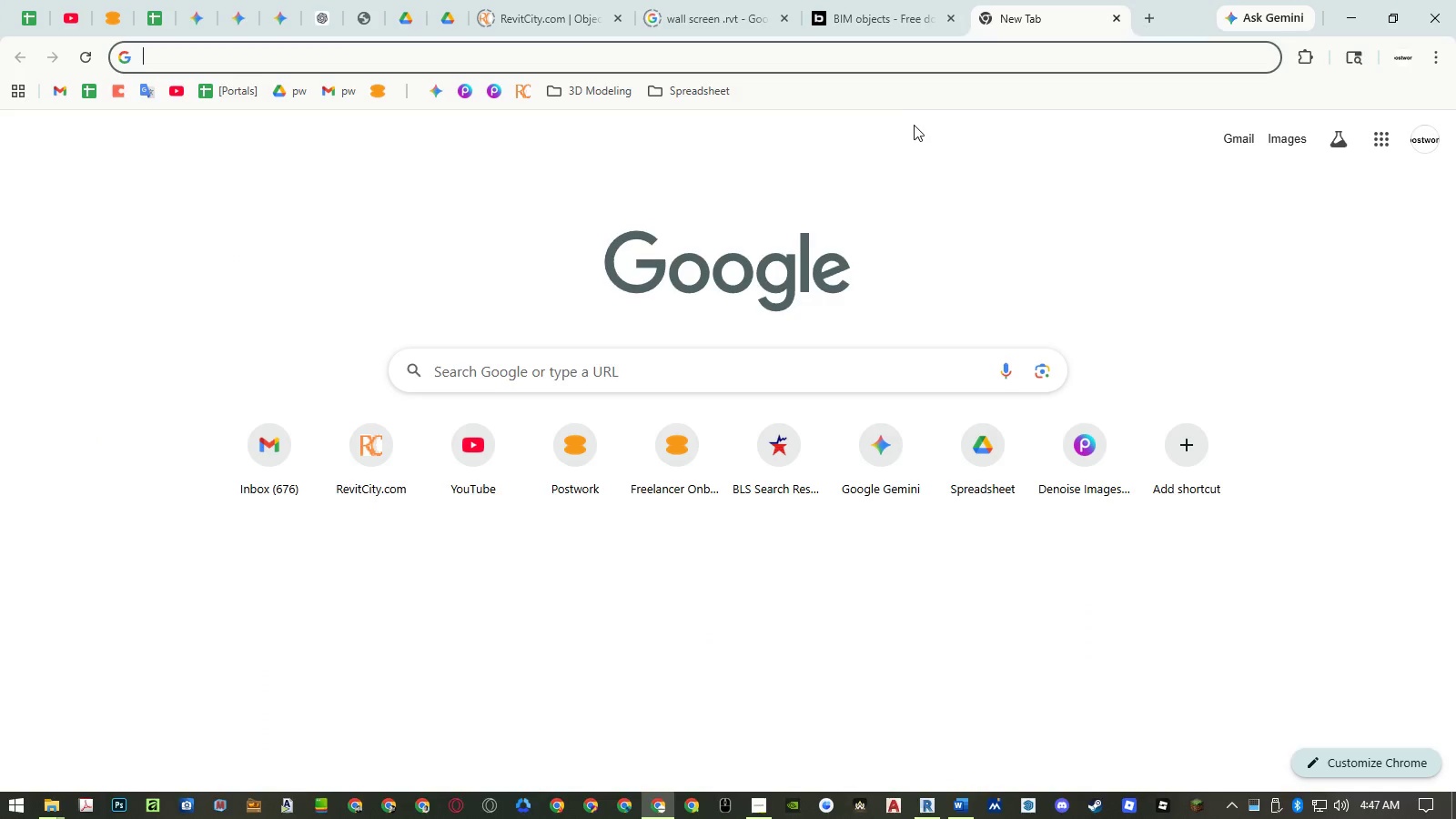 
key(Control+V)
 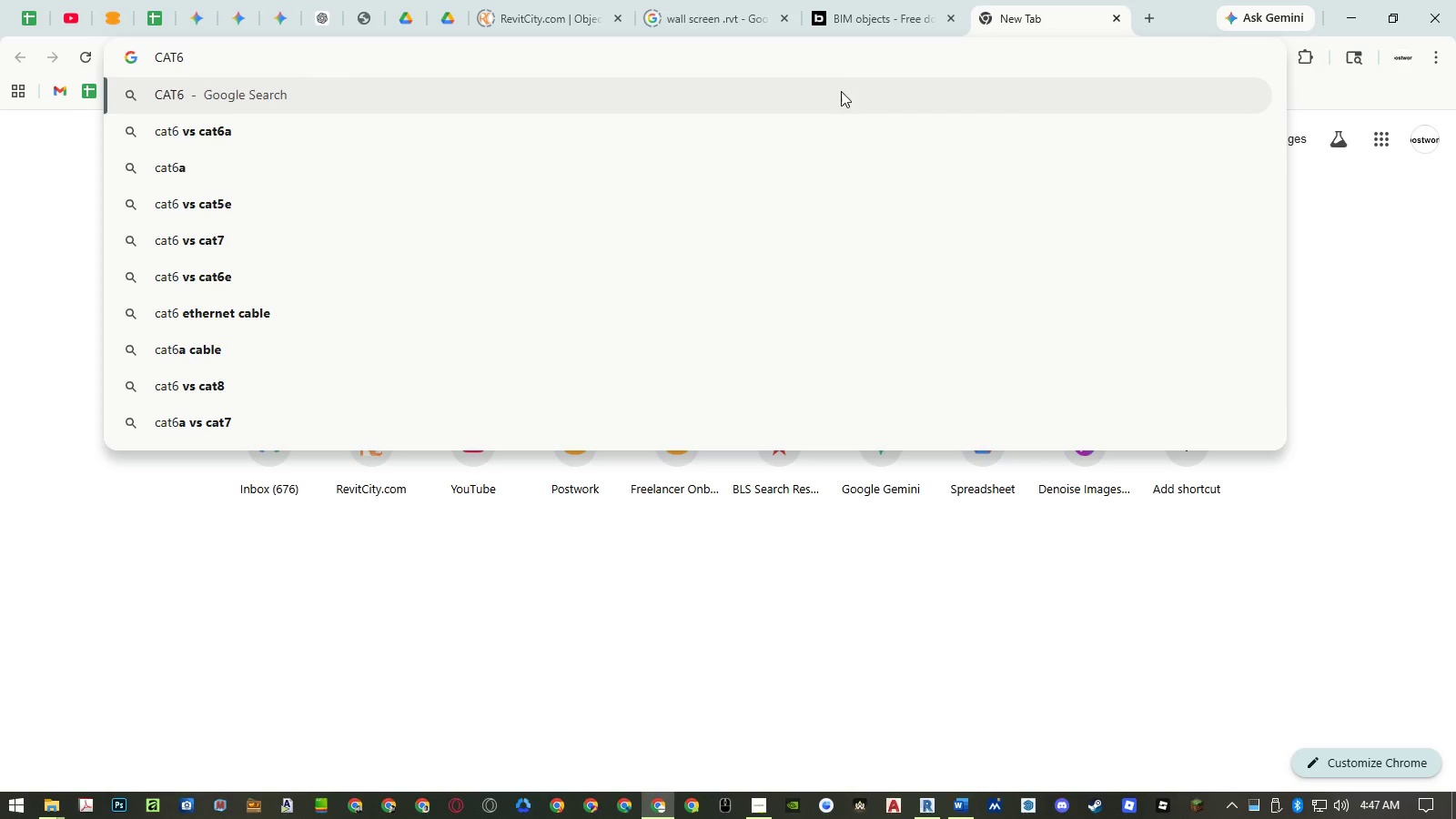 
key(Enter)
 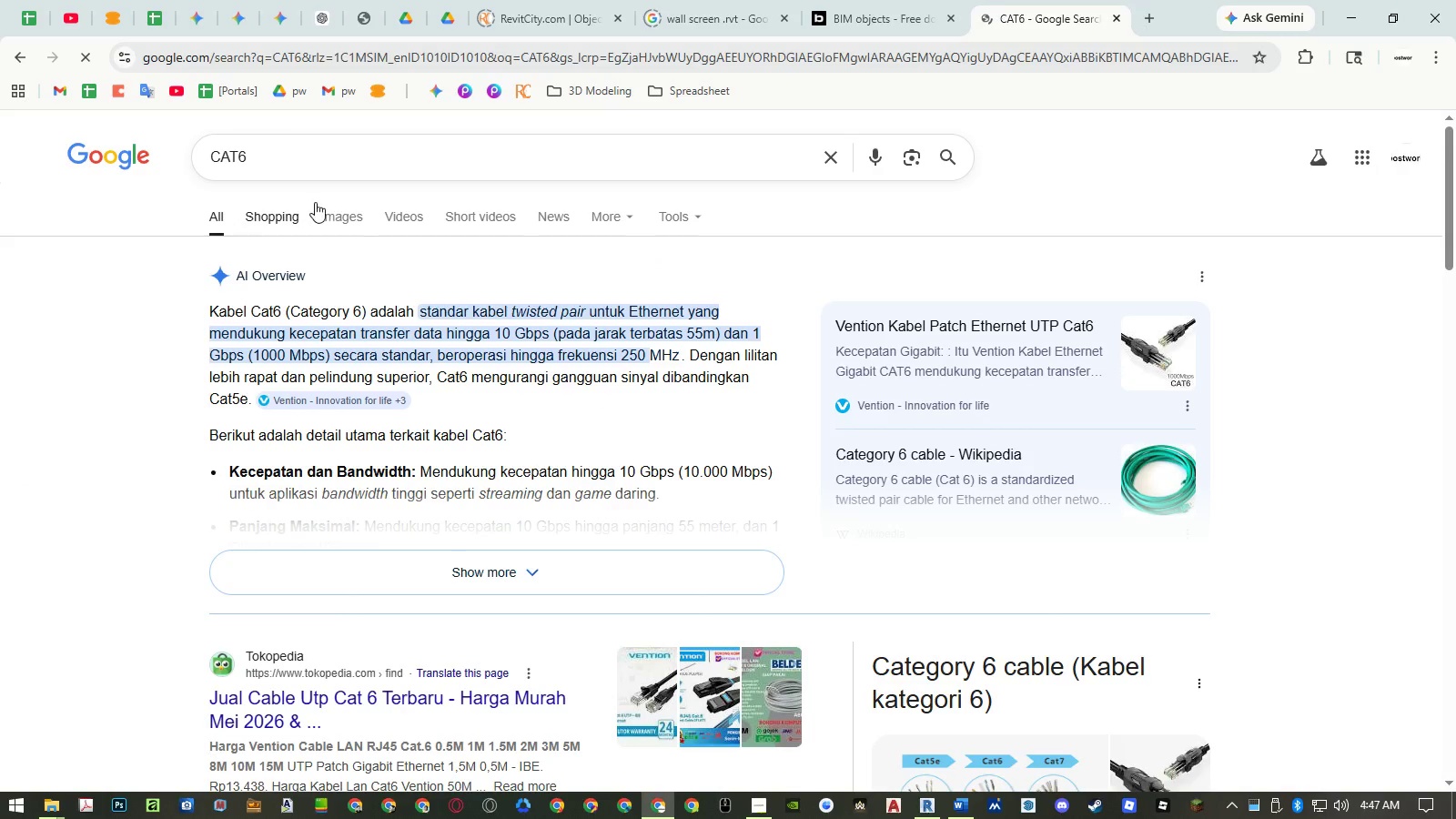 
left_click([343, 216])
 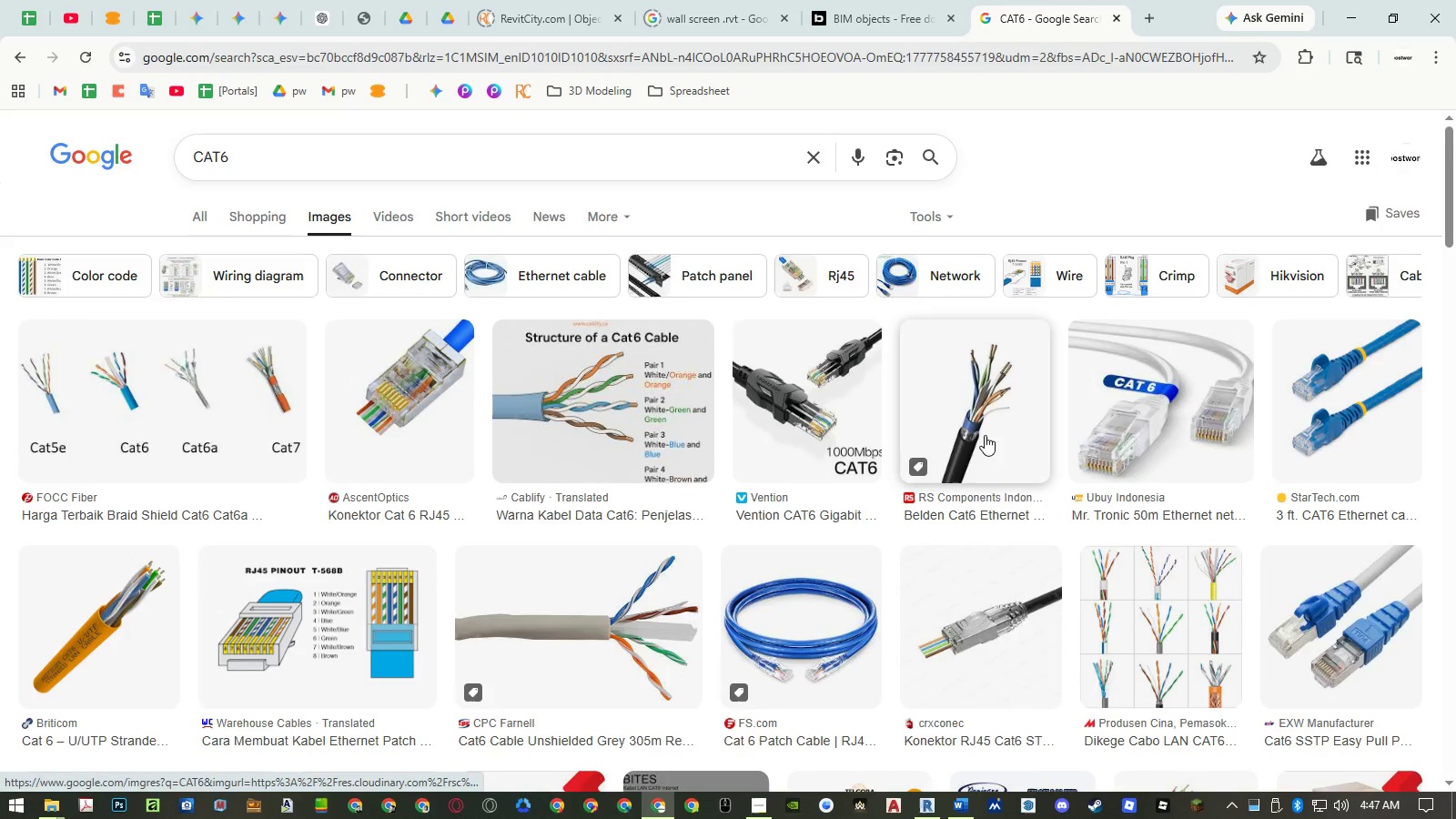 
scroll: coordinate [749, 392], scroll_direction: down, amount: 8.0
 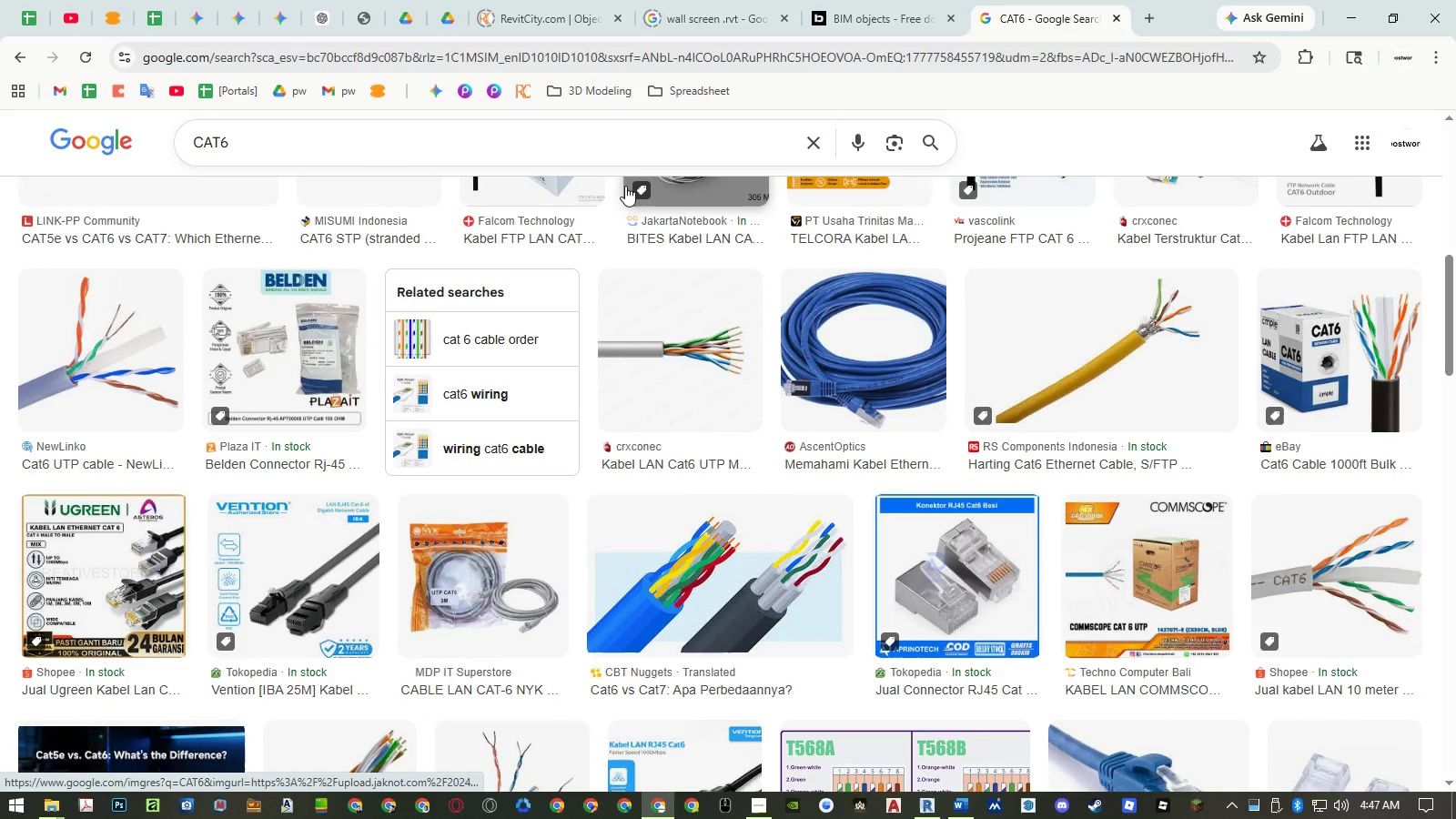 
left_click([614, 145])
 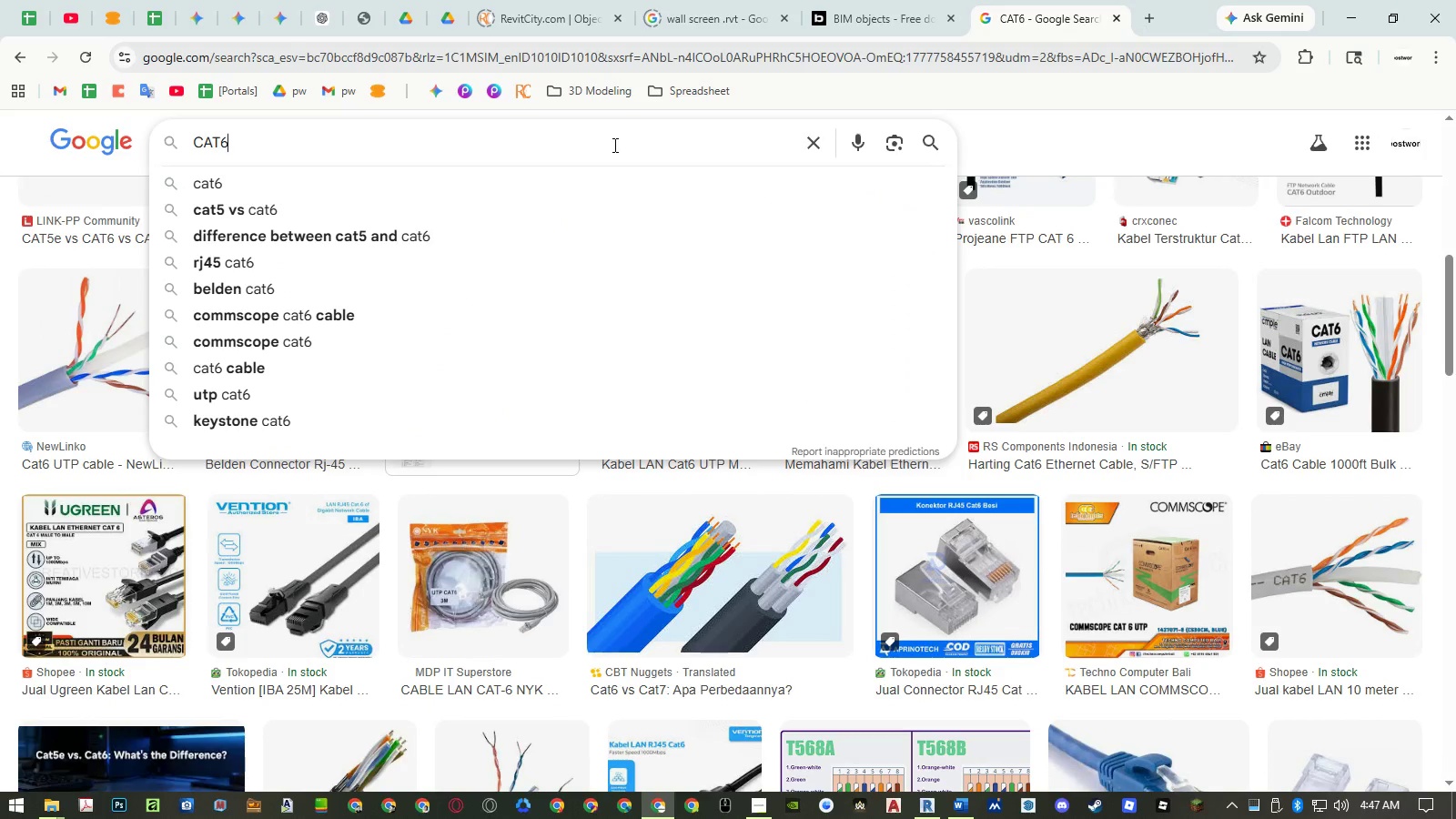 
type( global stanar)
 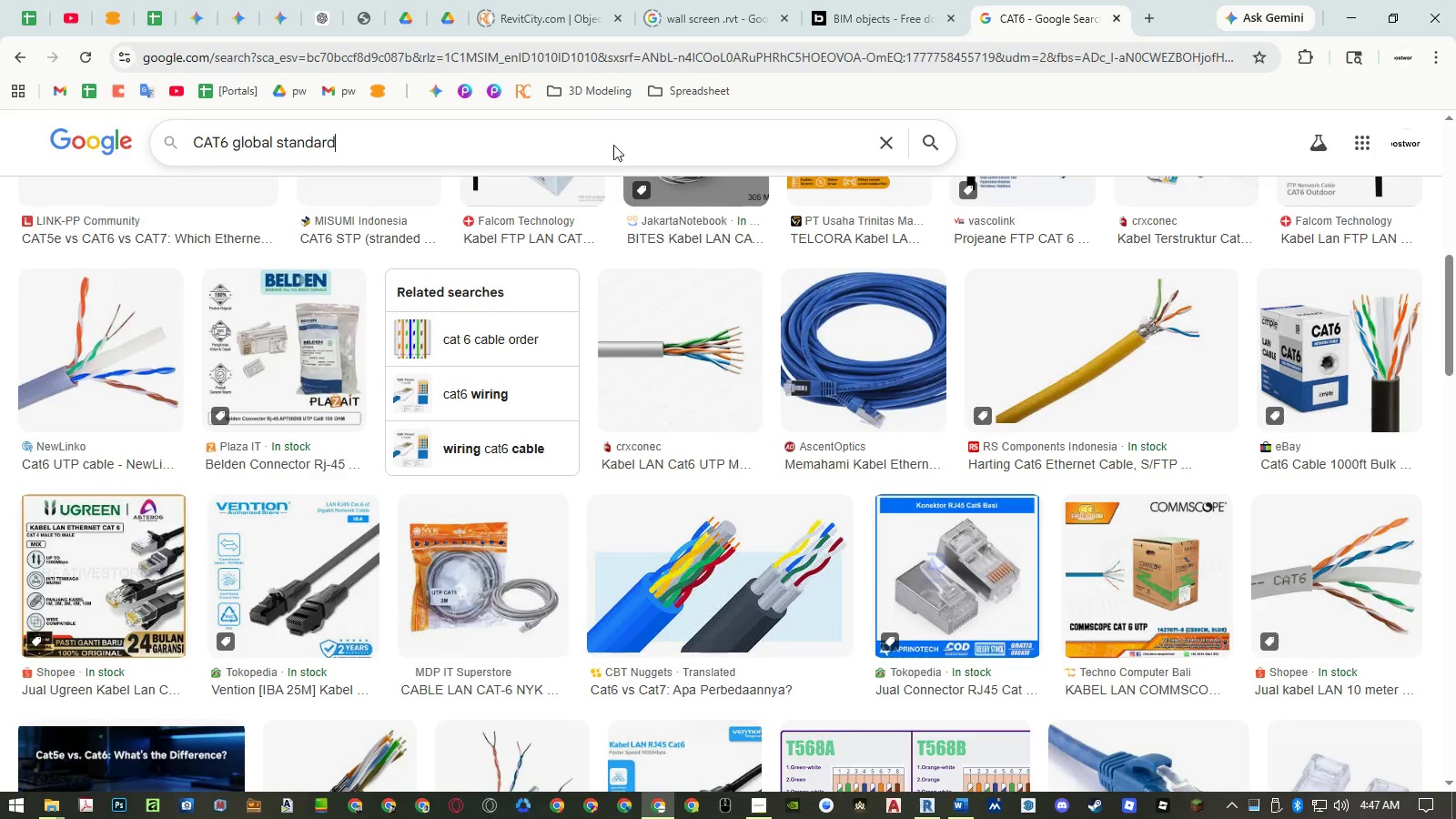 
hold_key(key=D, duration=0.77)
 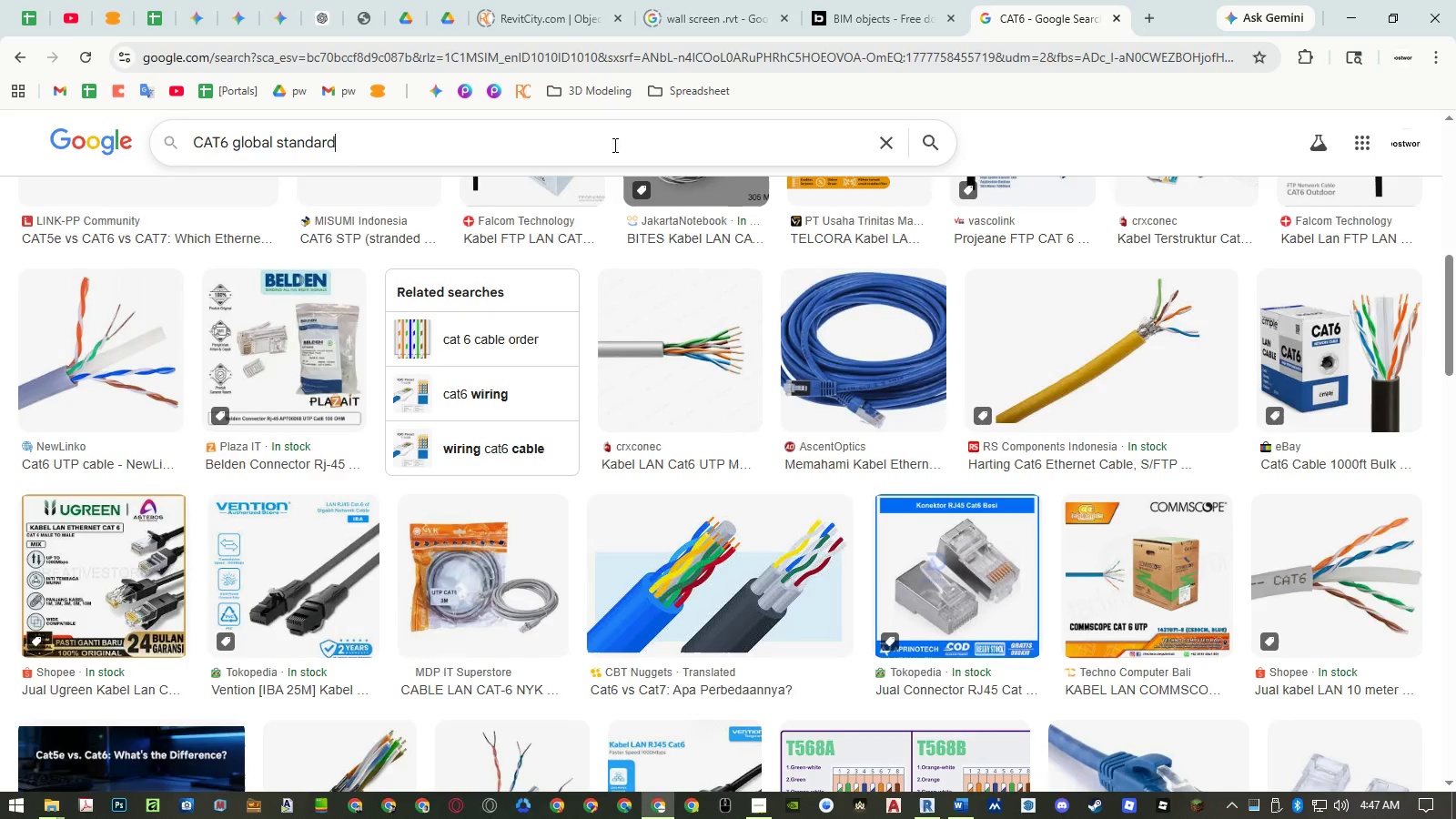 
key(Enter)
 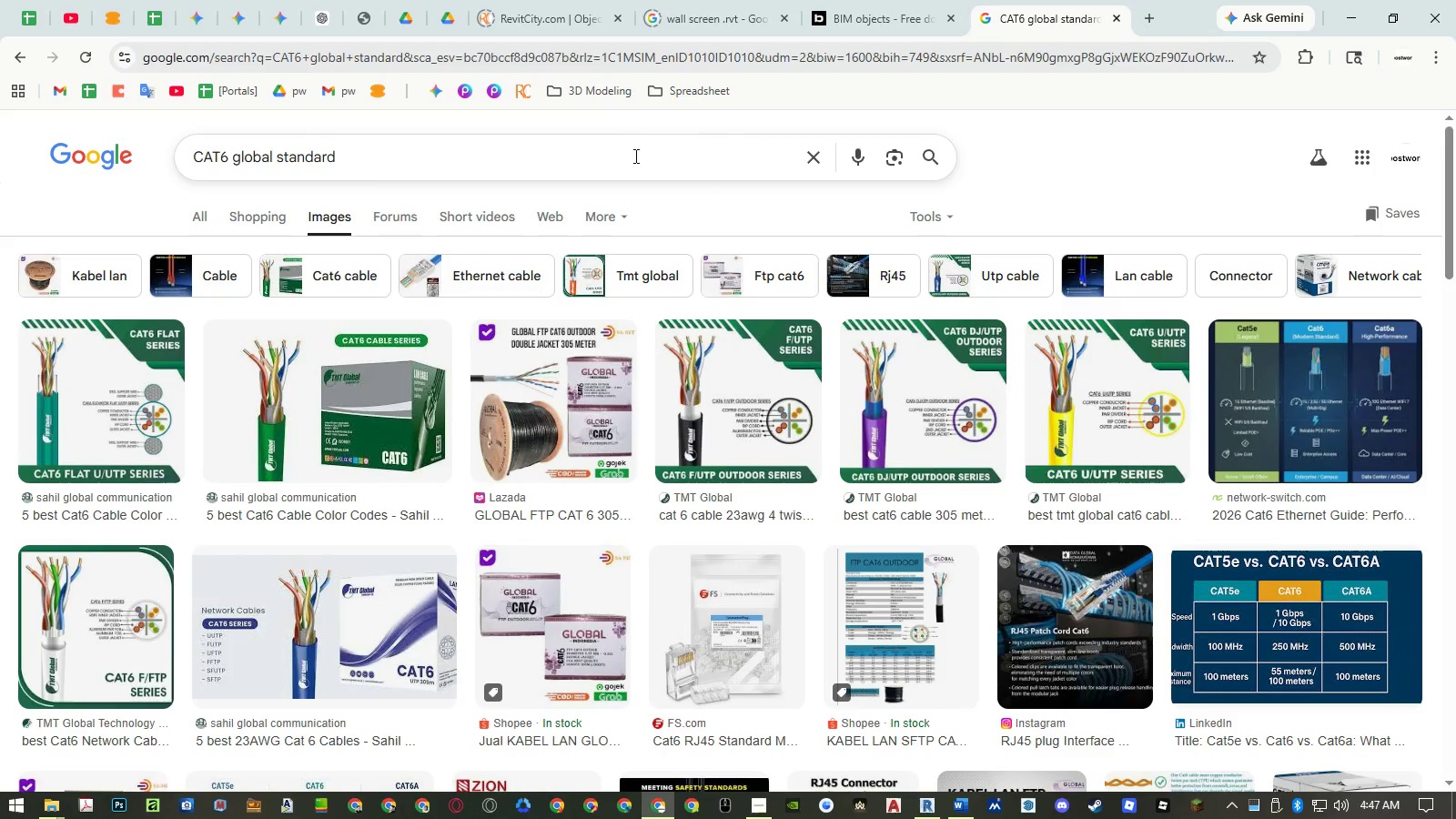 
scroll: coordinate [744, 326], scroll_direction: down, amount: 13.0
 